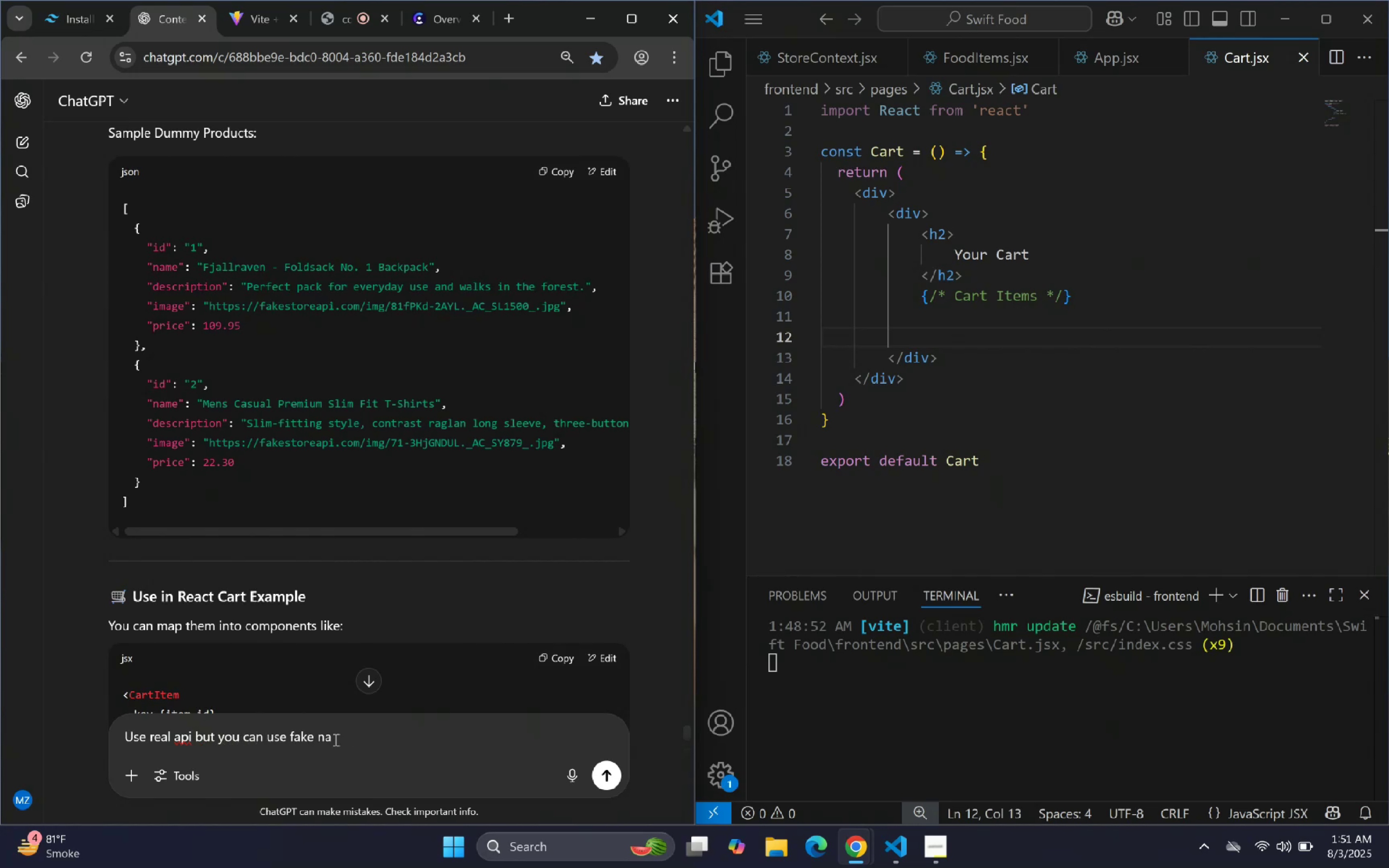 
key(Enter)
 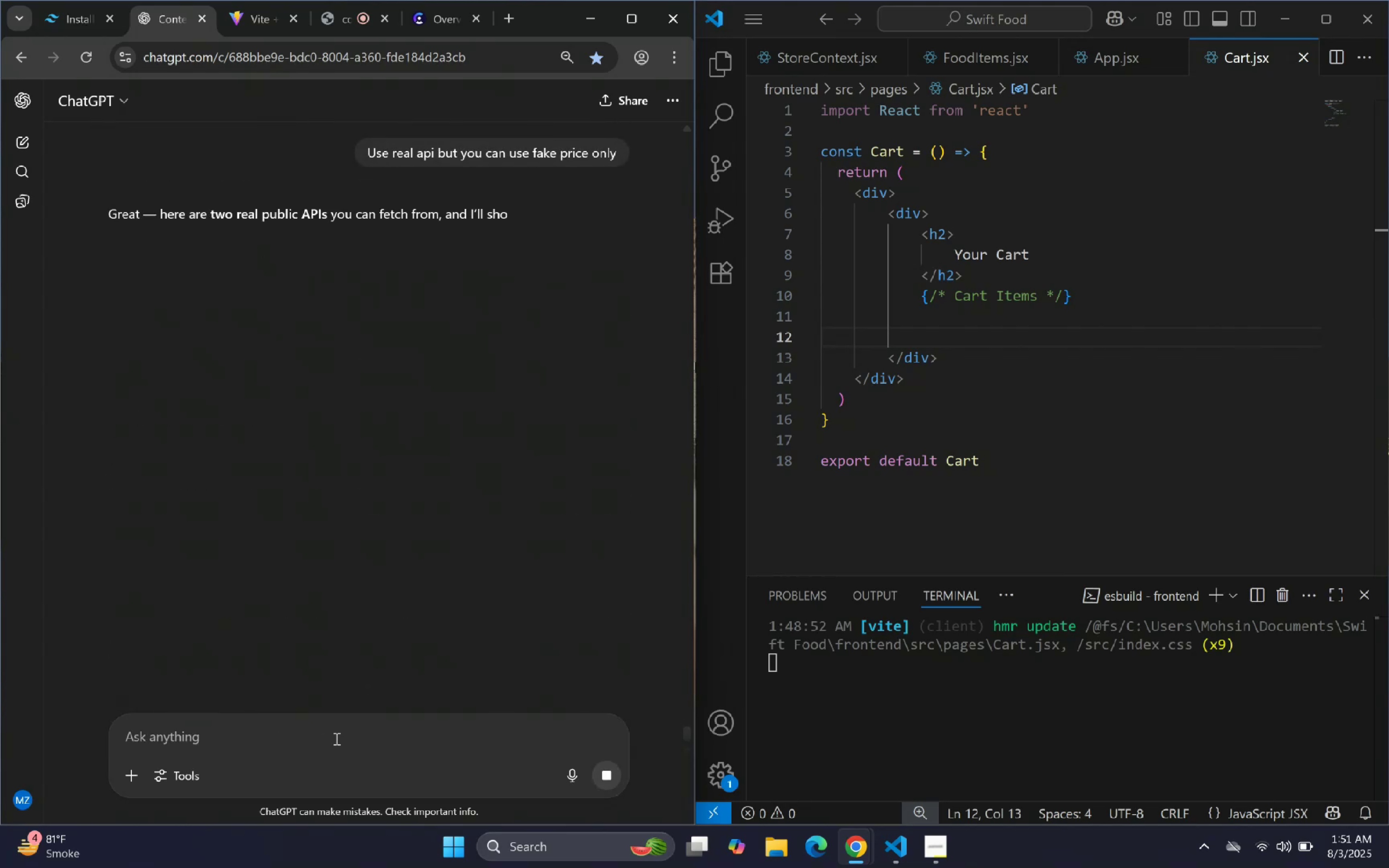 
wait(9.44)
 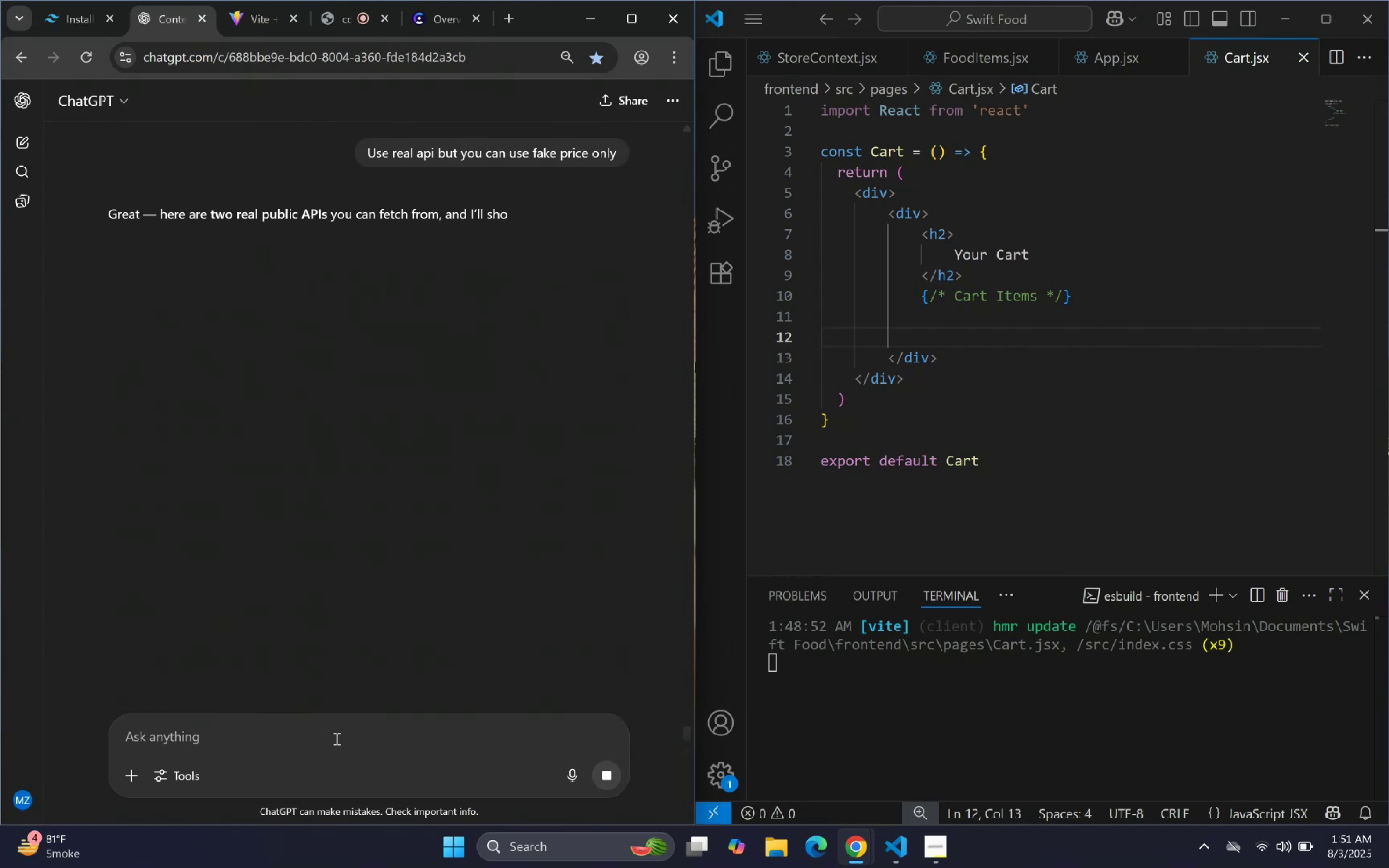 
scroll: coordinate [315, 463], scroll_direction: down, amount: 2.0
 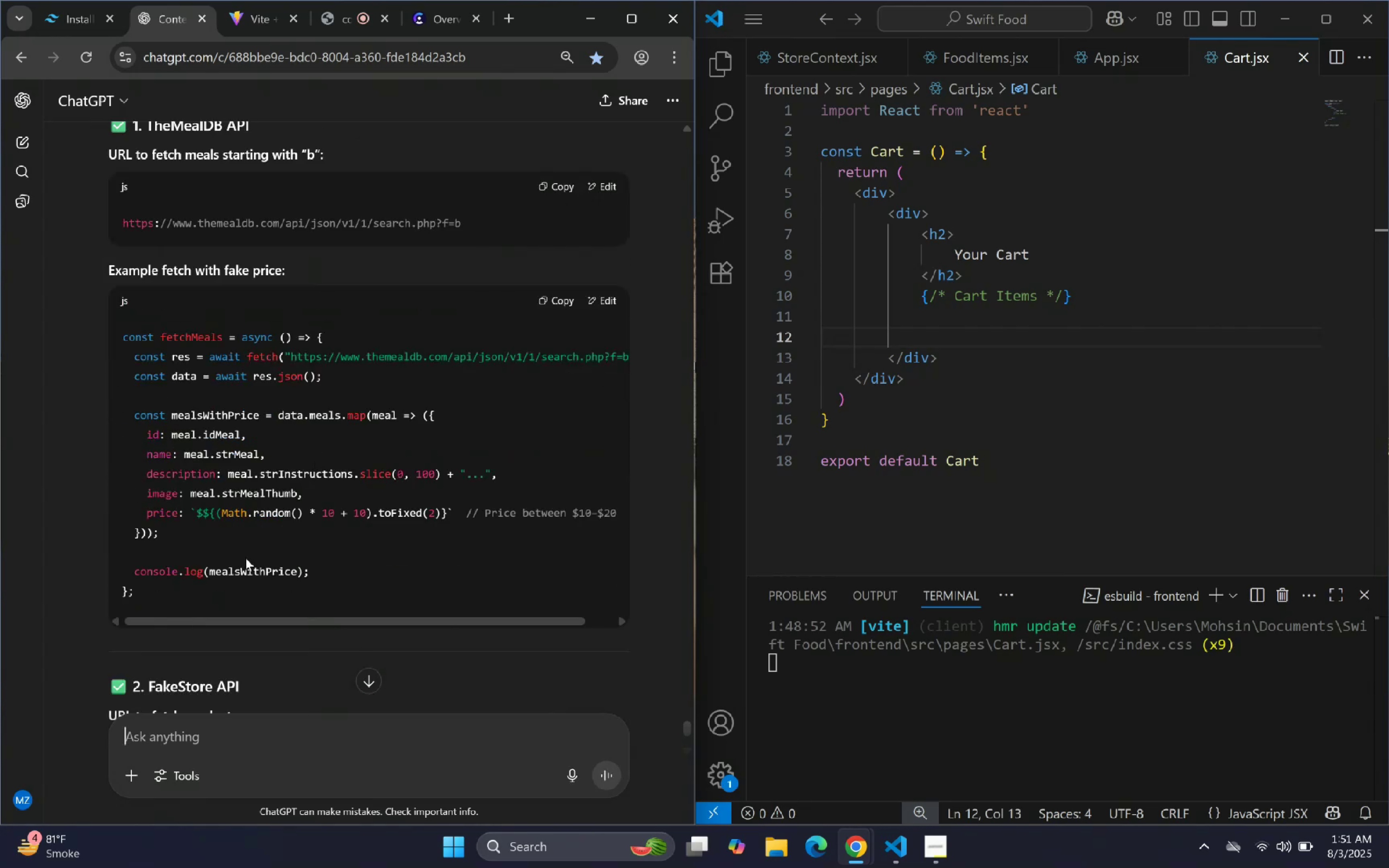 
wait(8.72)
 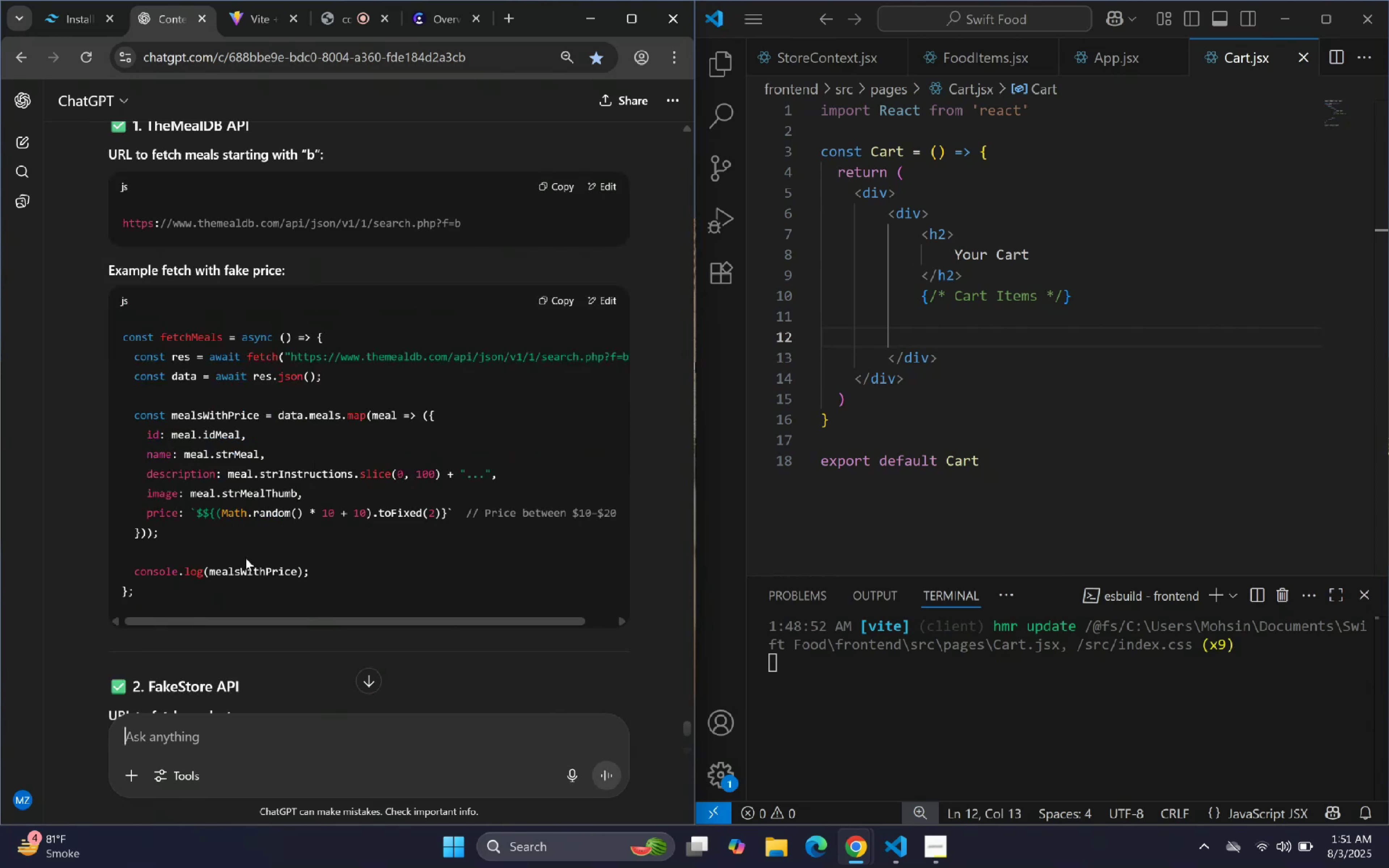 
scroll: coordinate [443, 458], scroll_direction: down, amount: 14.0
 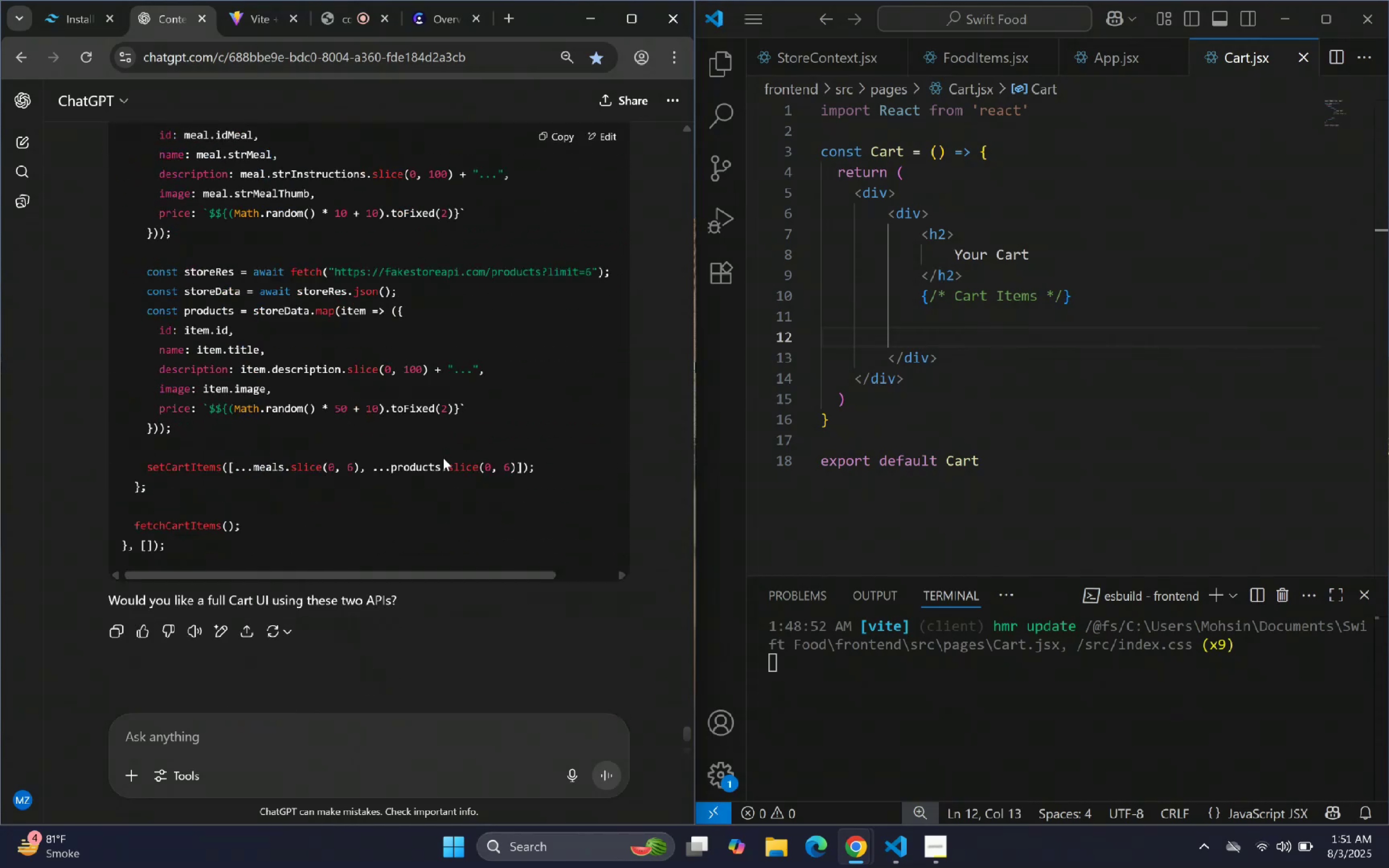 
scroll: coordinate [443, 458], scroll_direction: up, amount: 2.0
 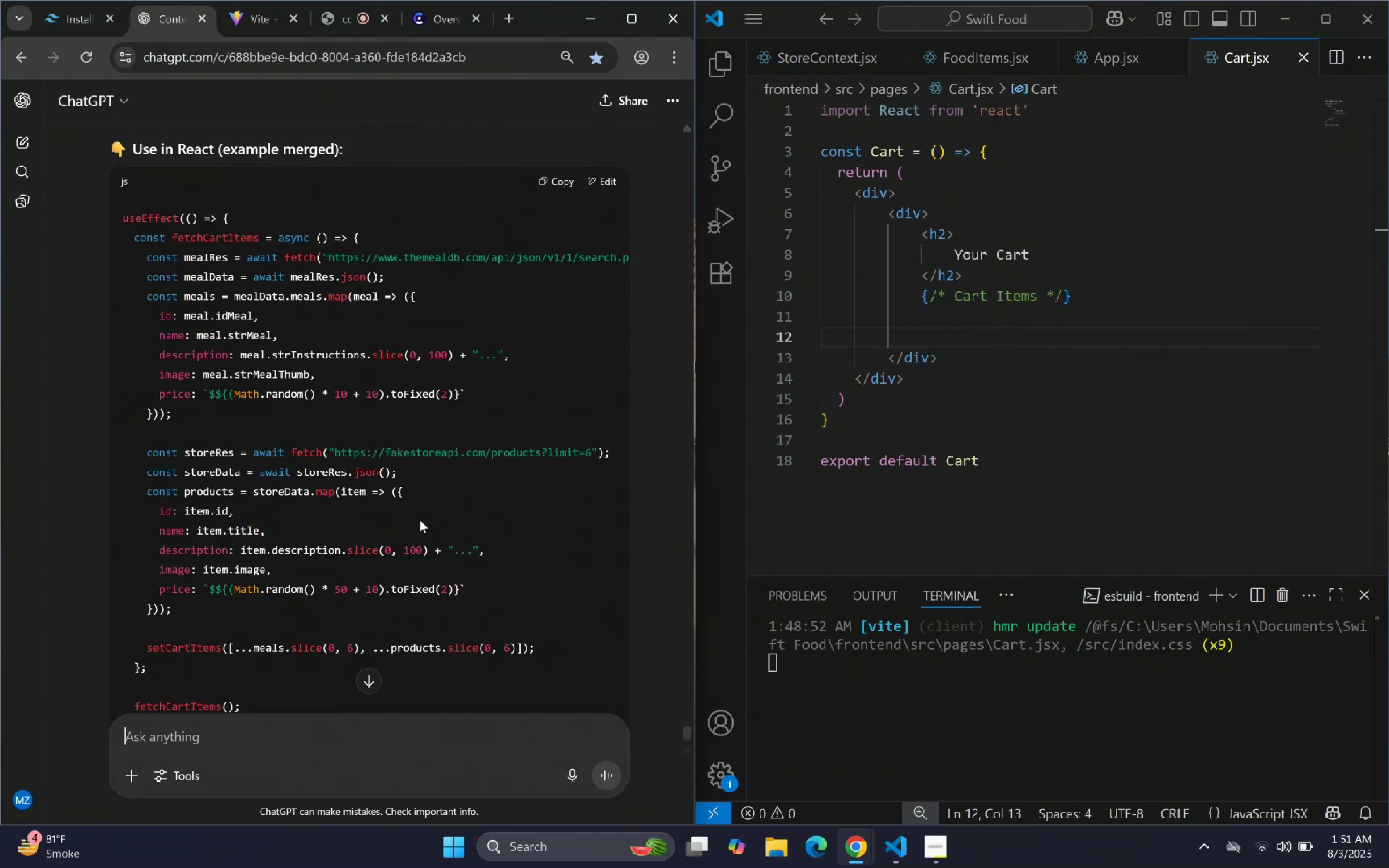 
wait(5.32)
 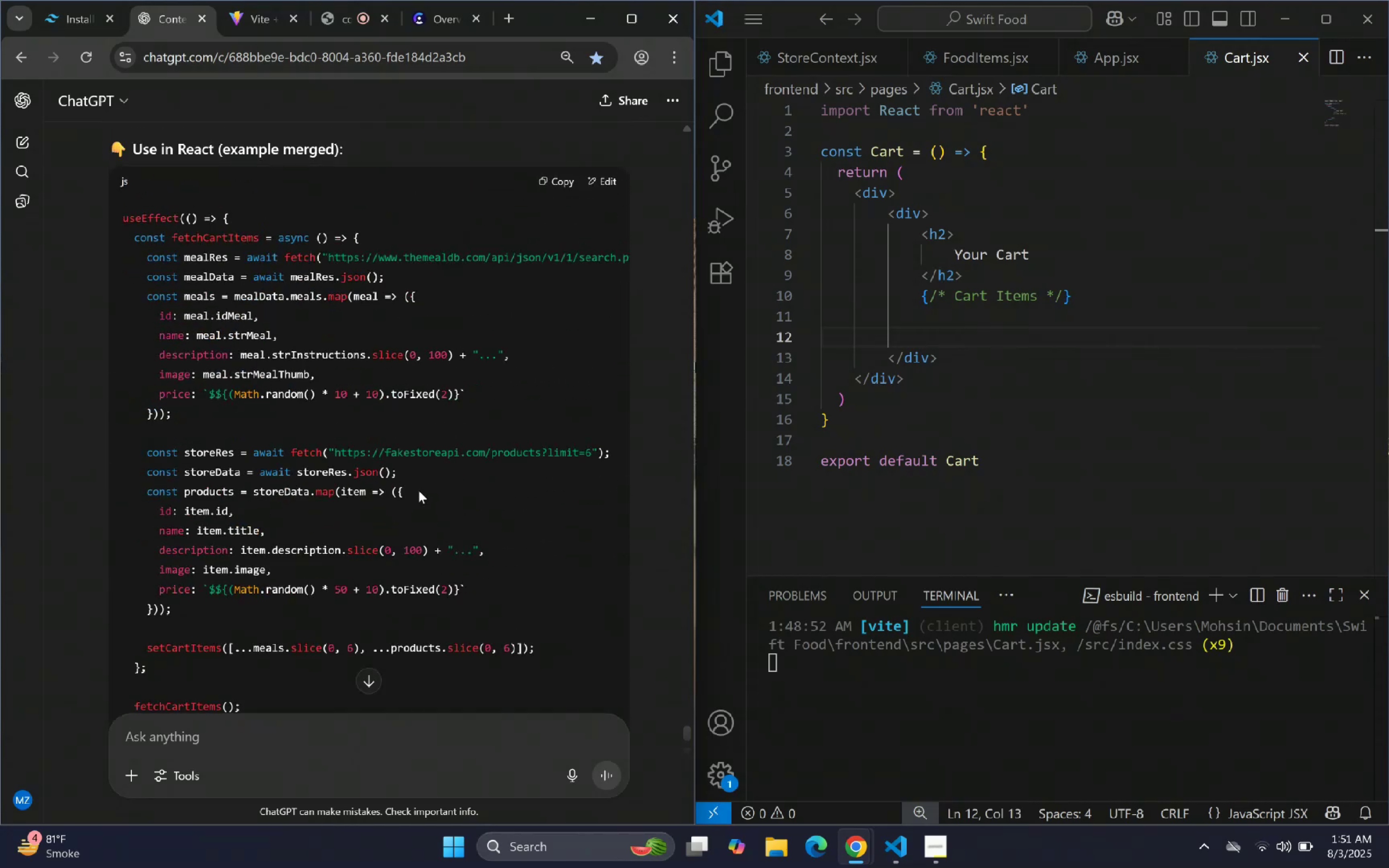 
scroll: coordinate [421, 517], scroll_direction: down, amount: 2.0
 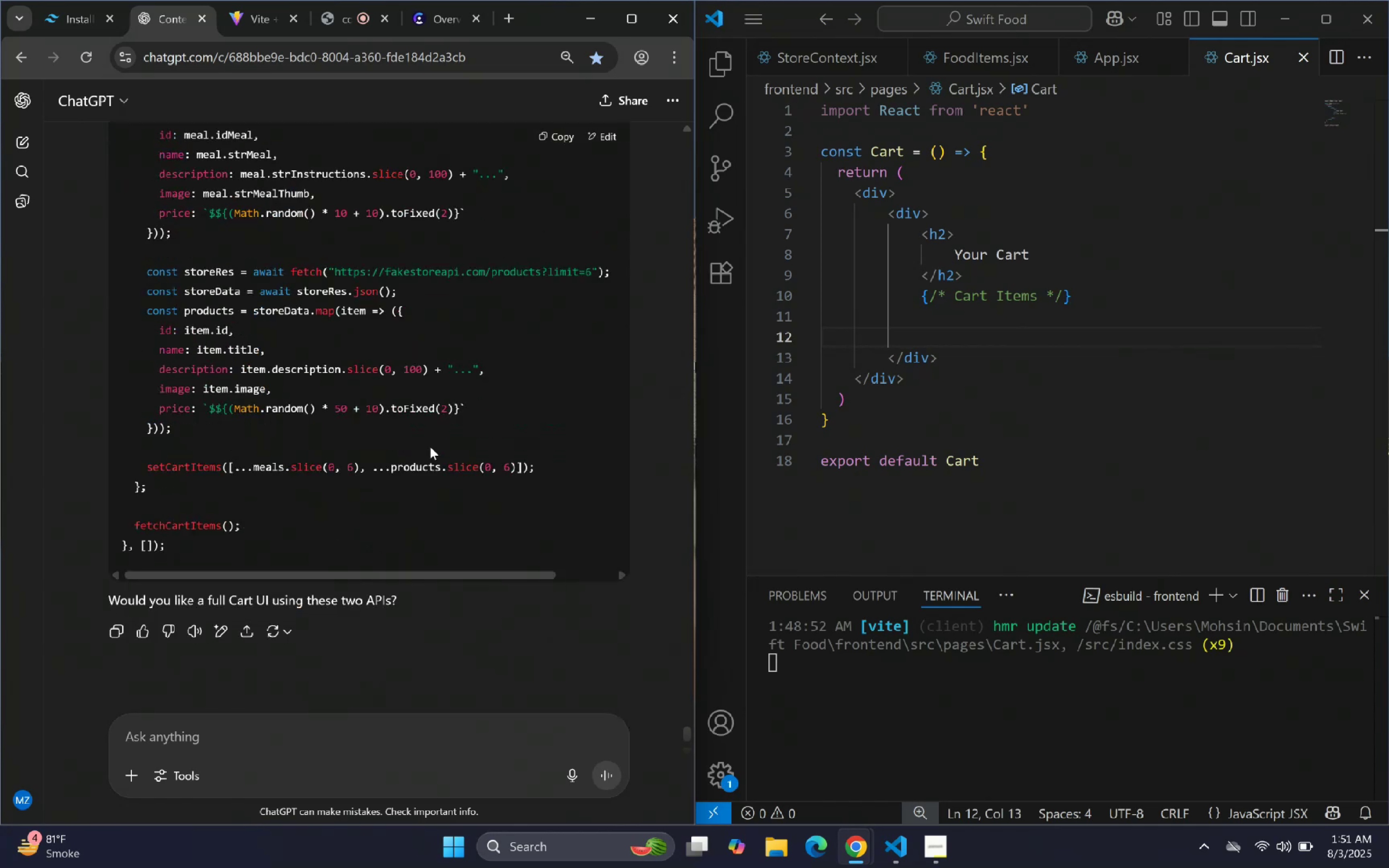 
left_click([247, 21])
 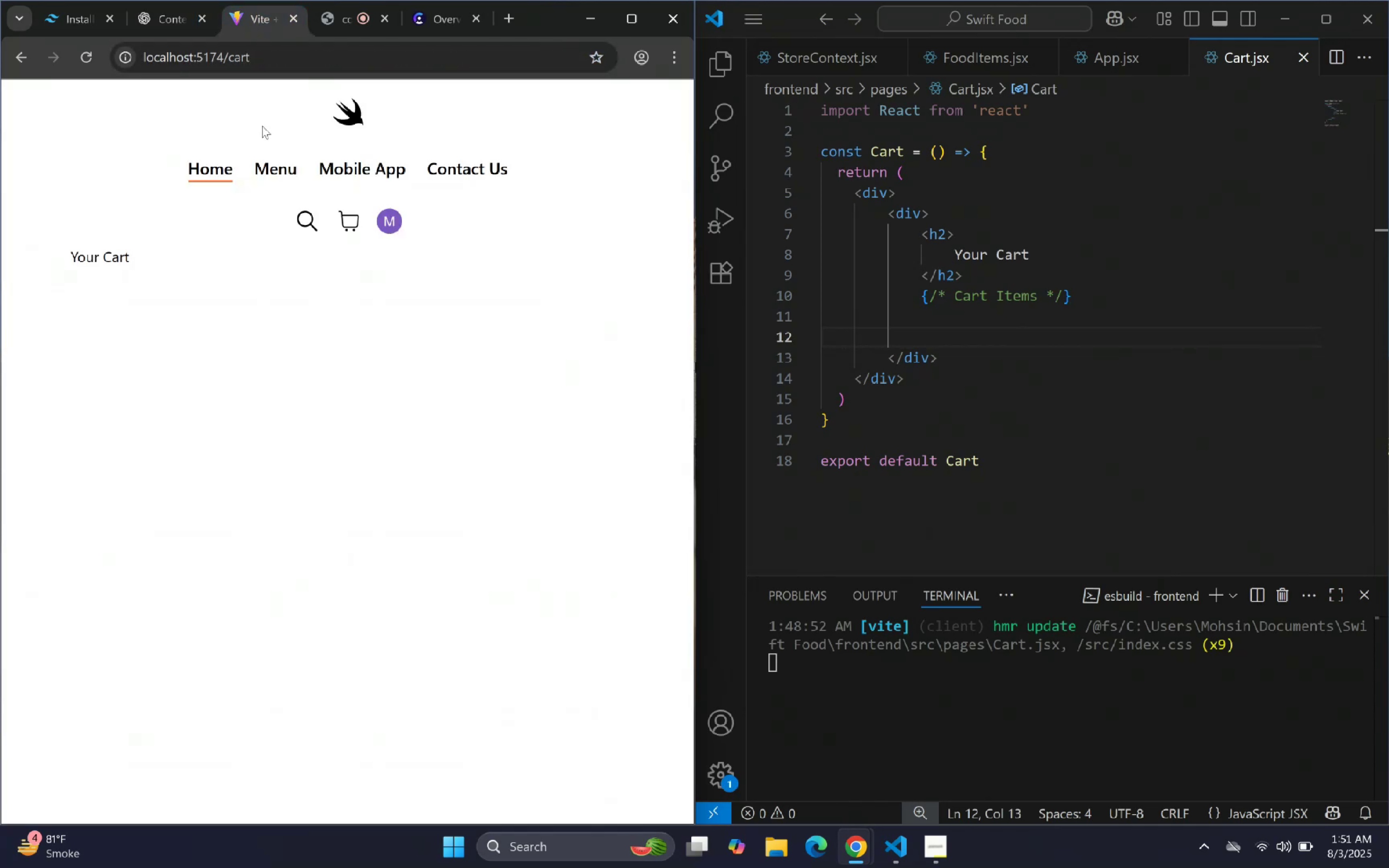 
scroll: coordinate [314, 260], scroll_direction: down, amount: 2.0
 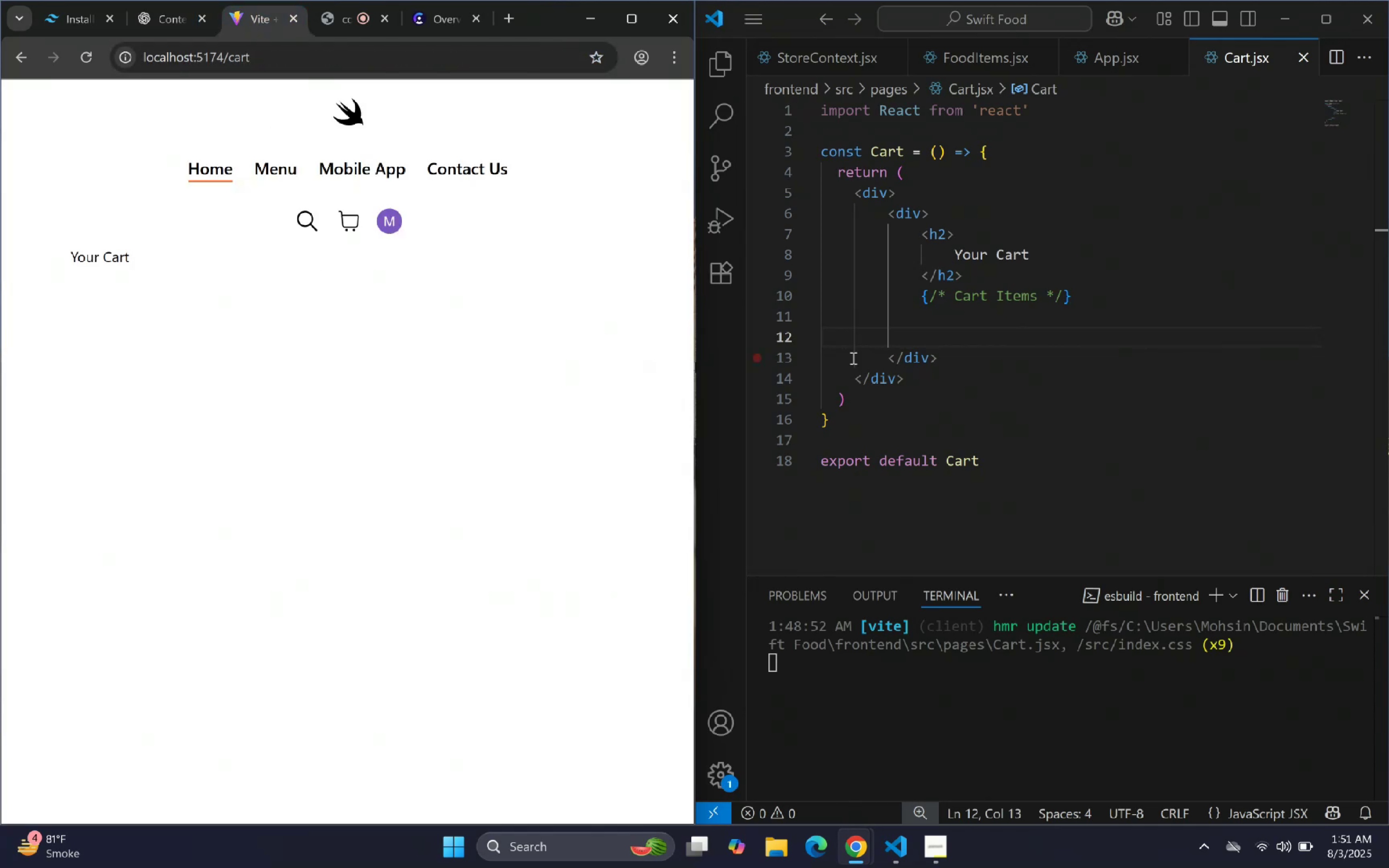 
left_click_drag(start_coordinate=[1031, 315], to_coordinate=[1033, 314])
 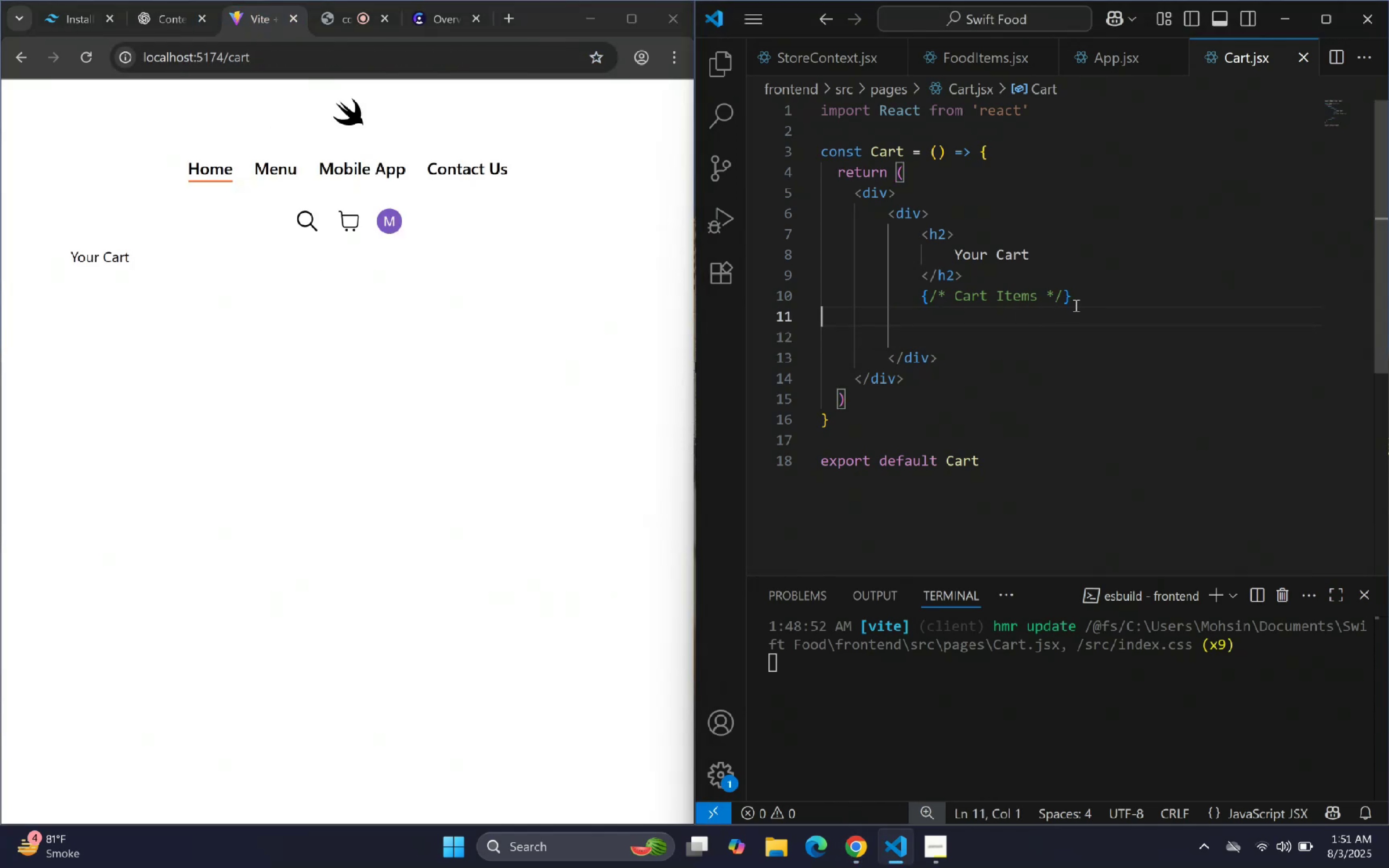 
left_click([969, 323])
 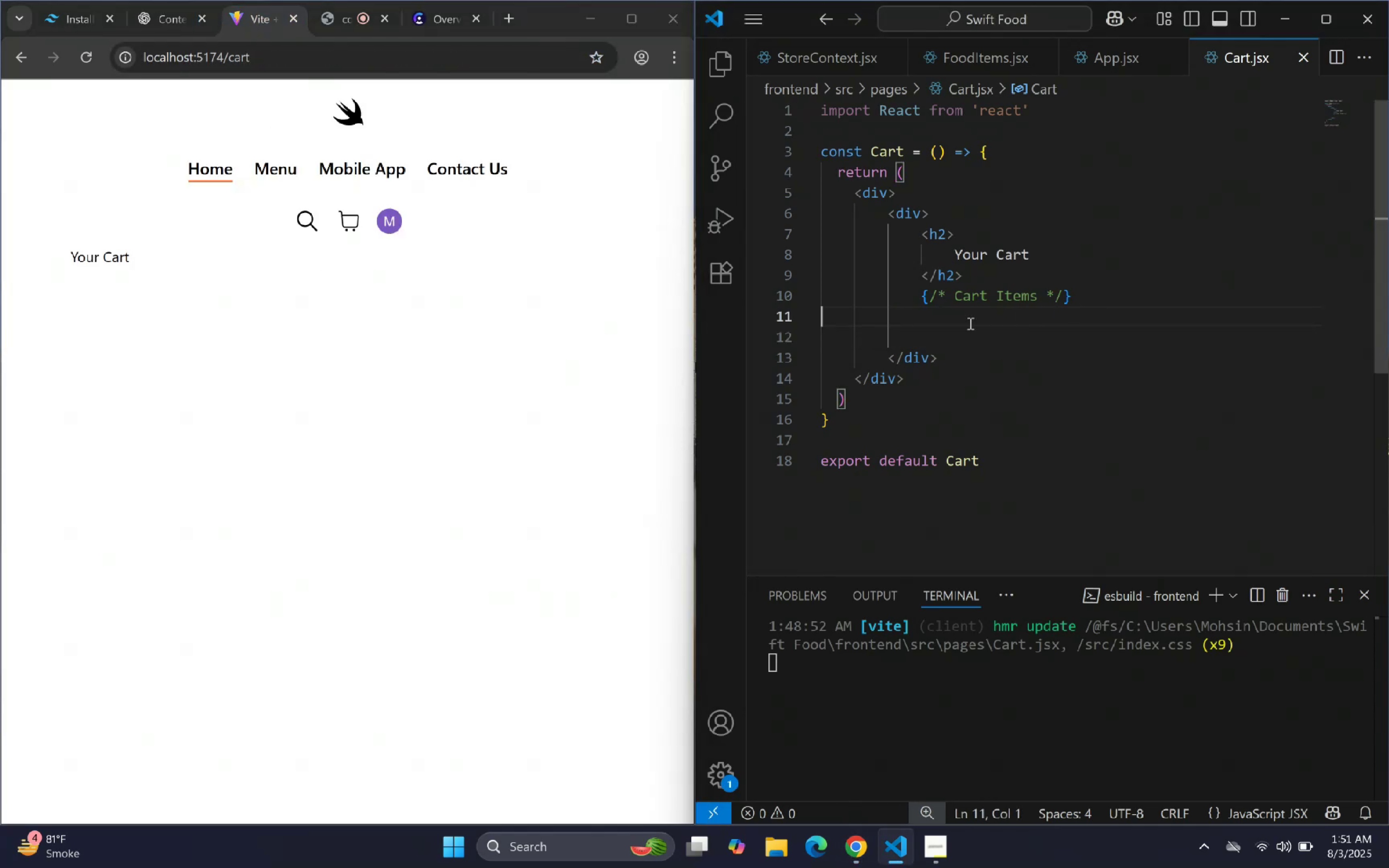 
key(Backspace)
 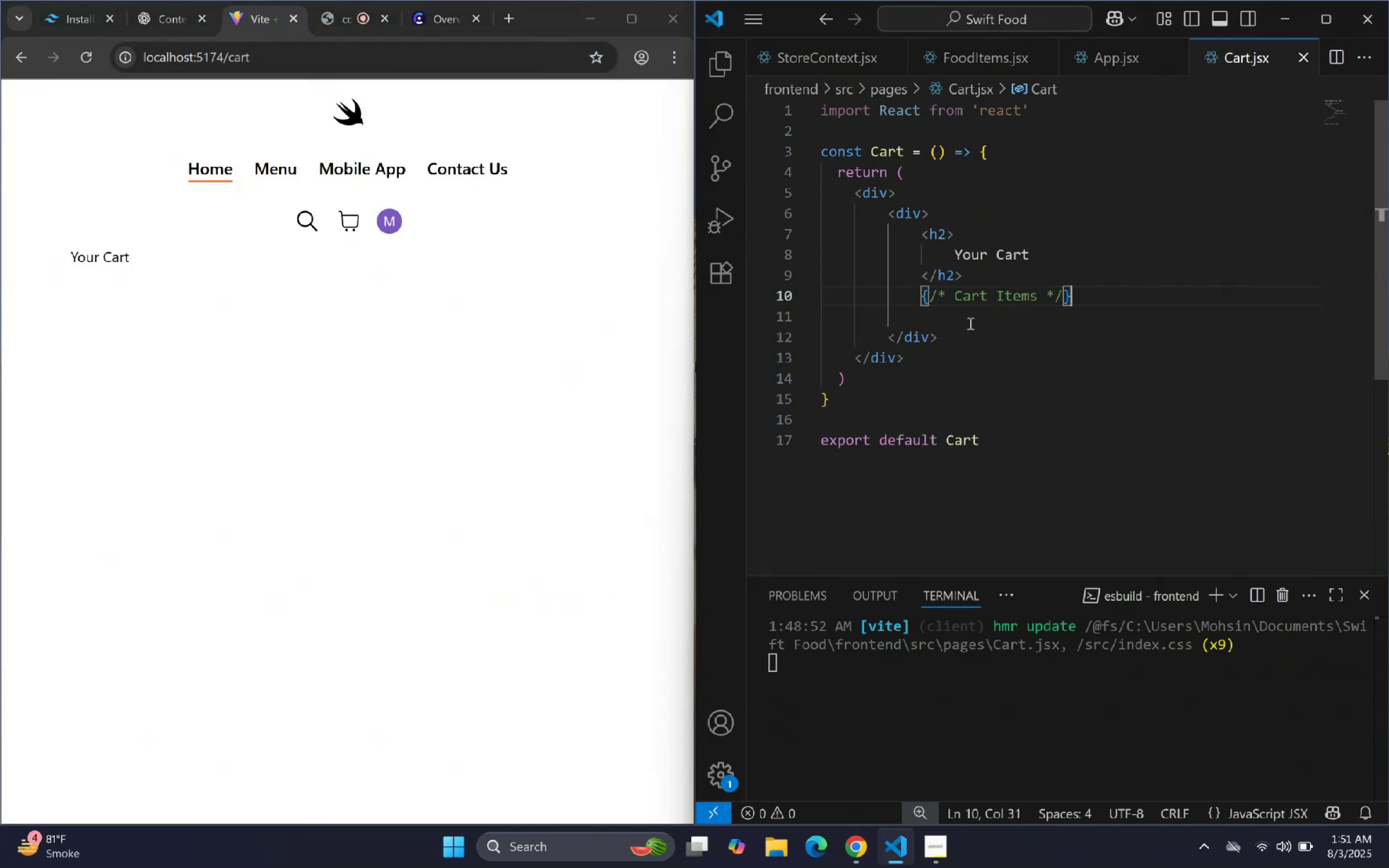 
key(Enter)
 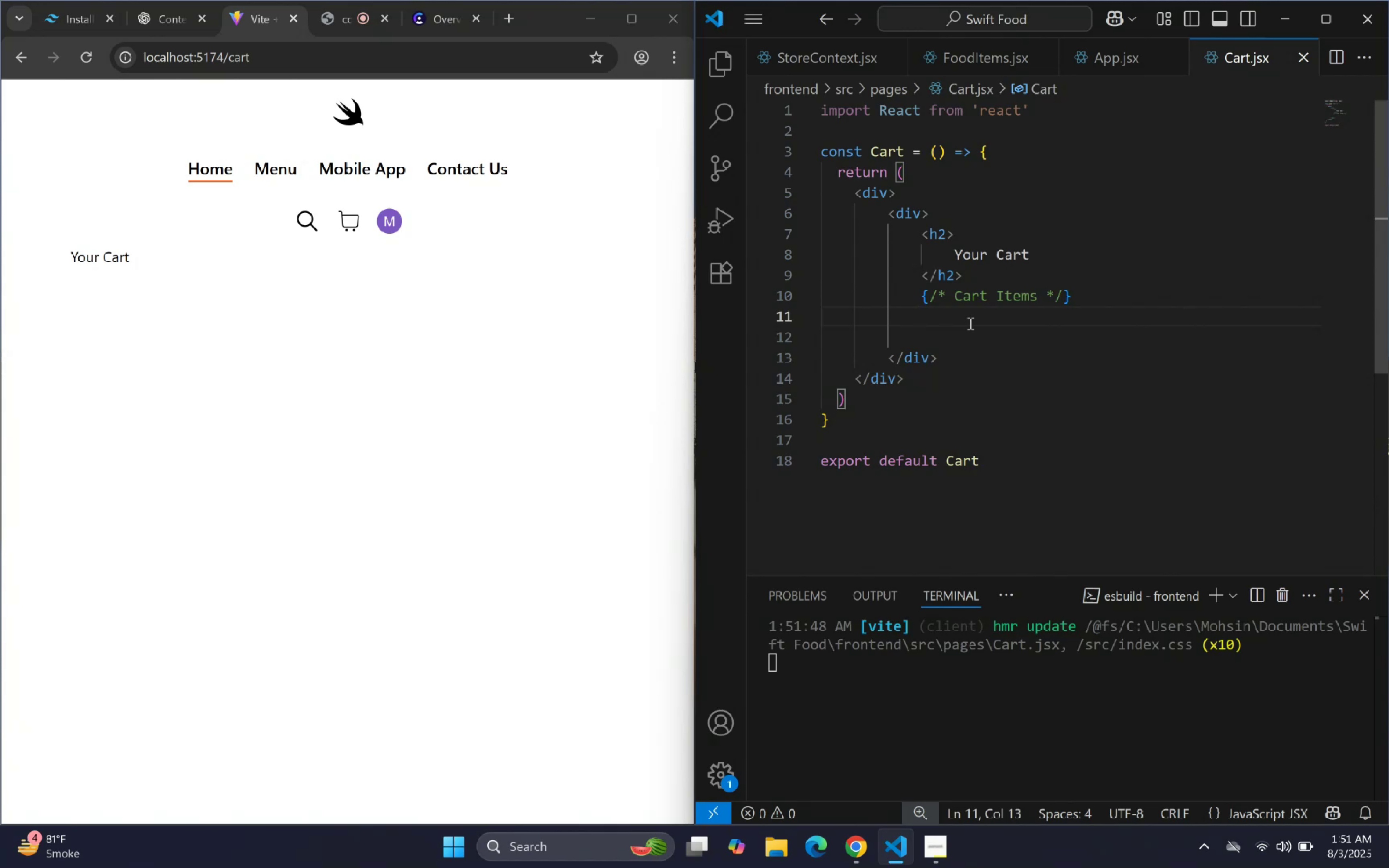 
type(p*5)
 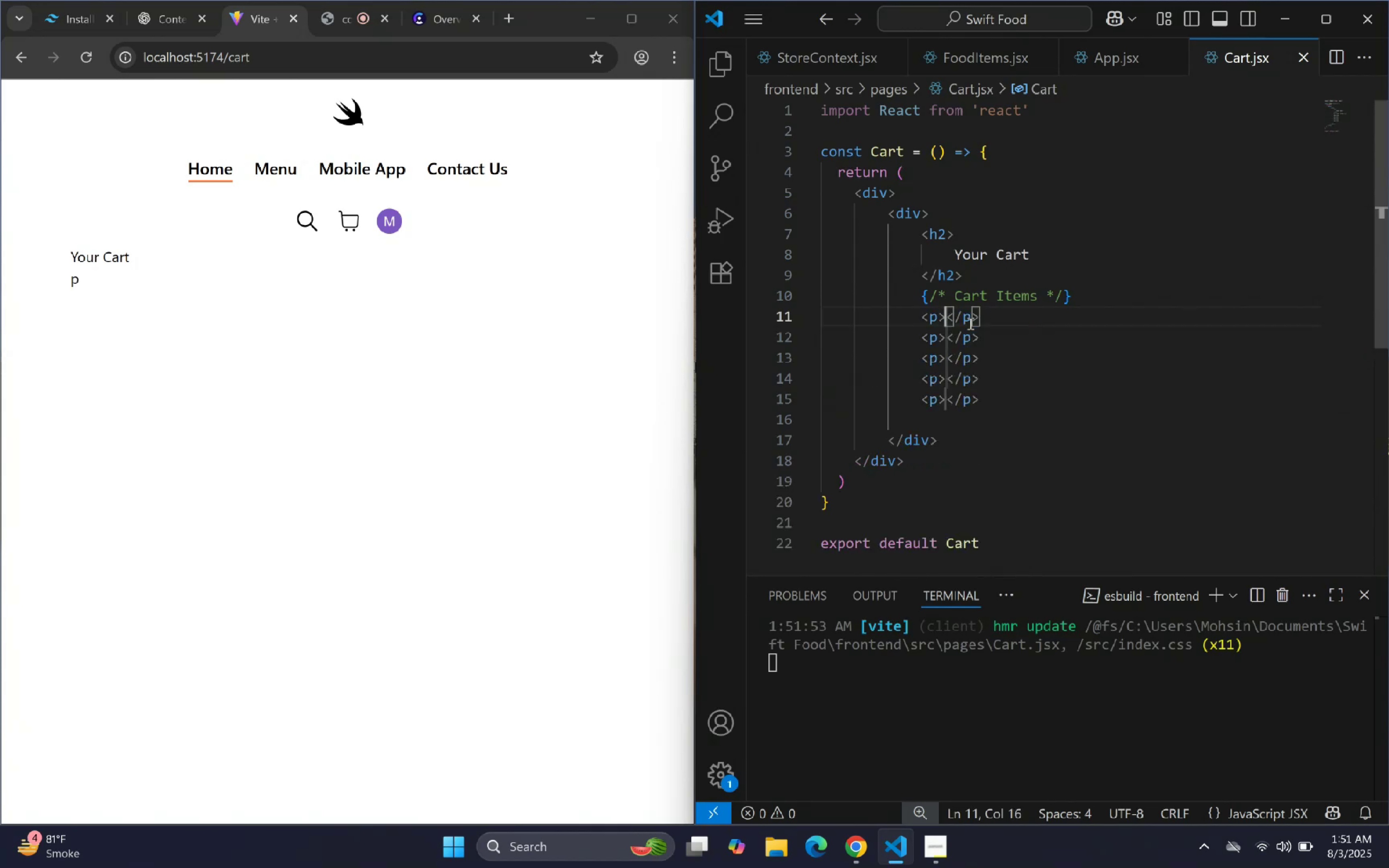 
 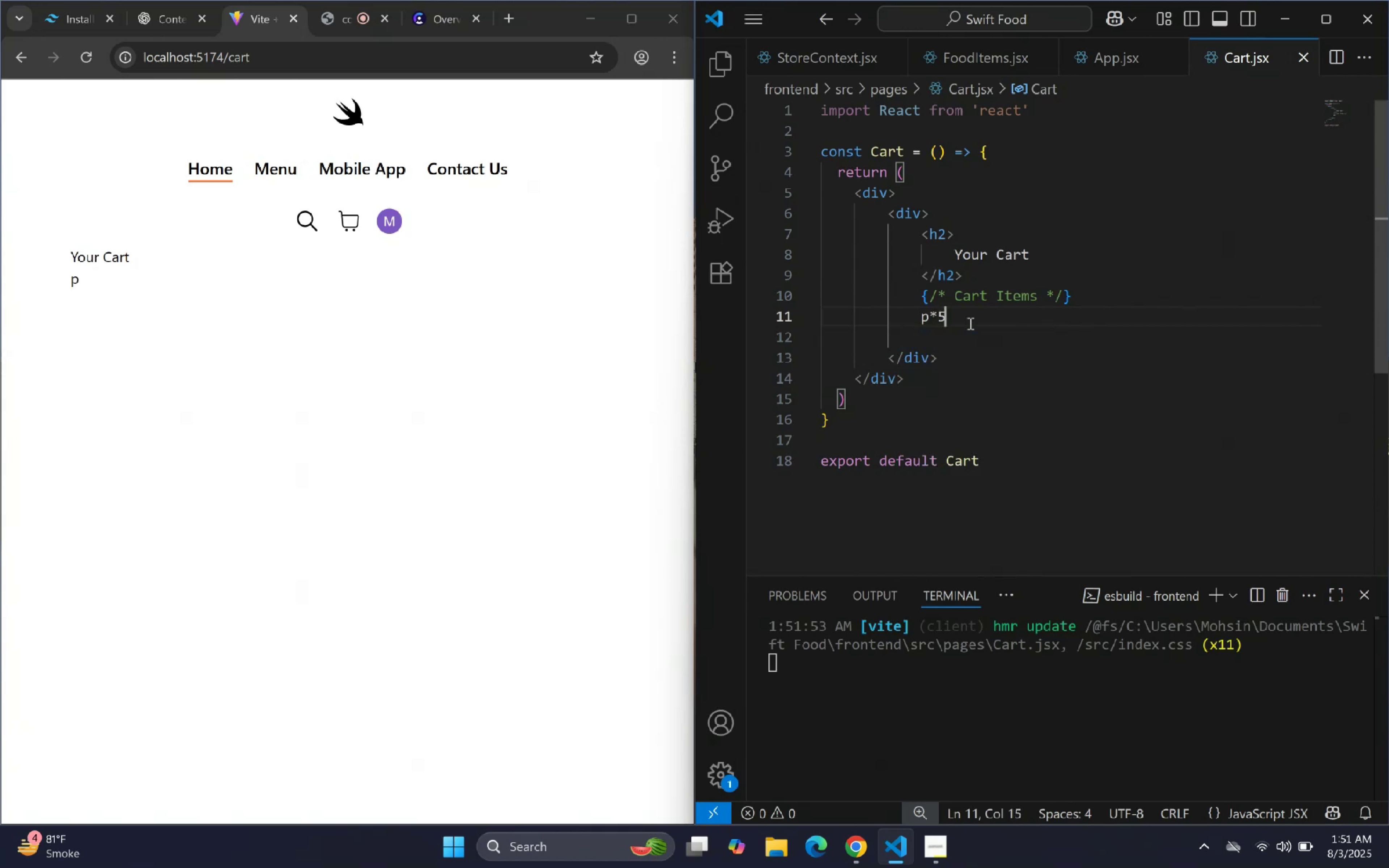 
key(Enter)
 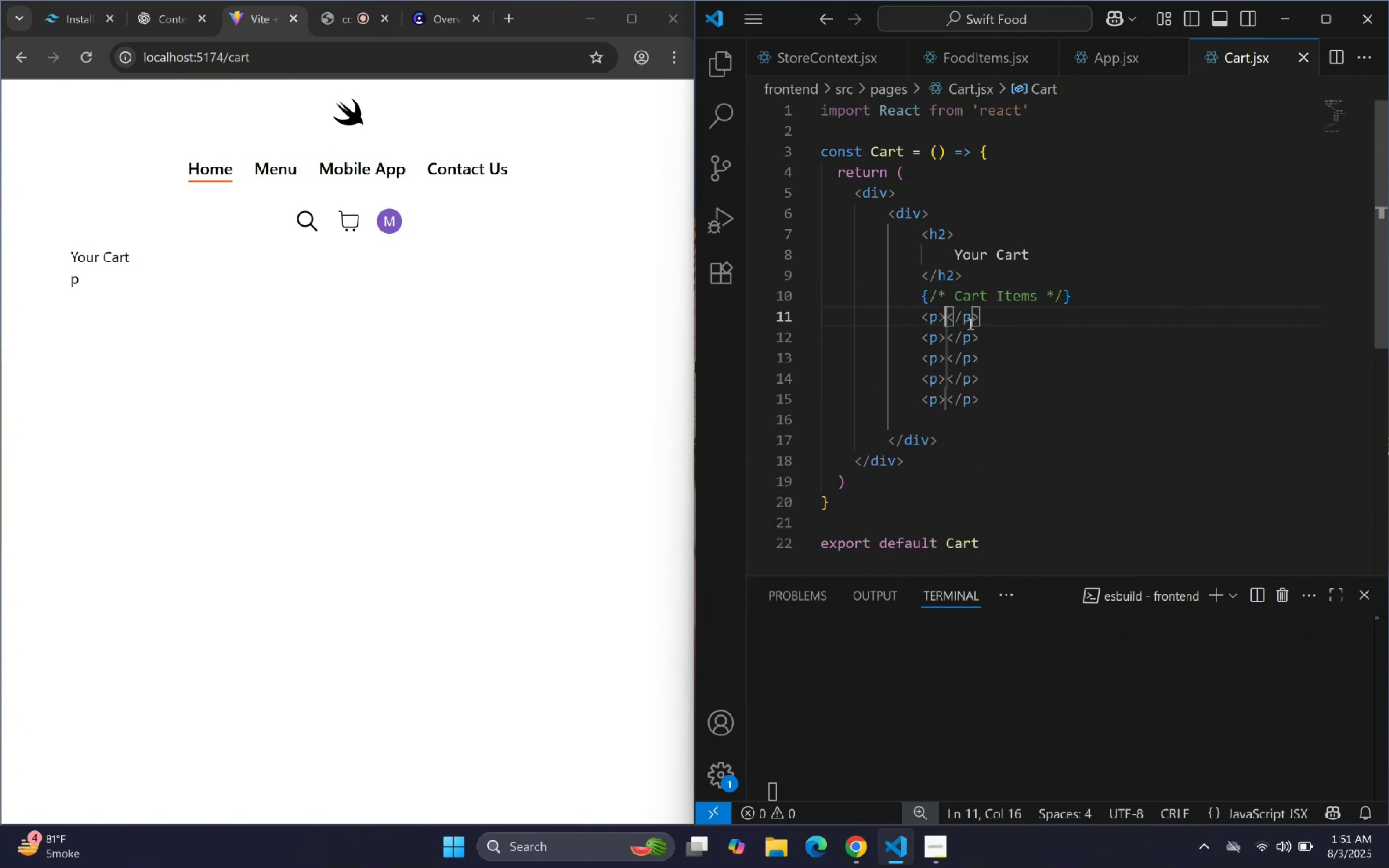 
key(Control+Z)
 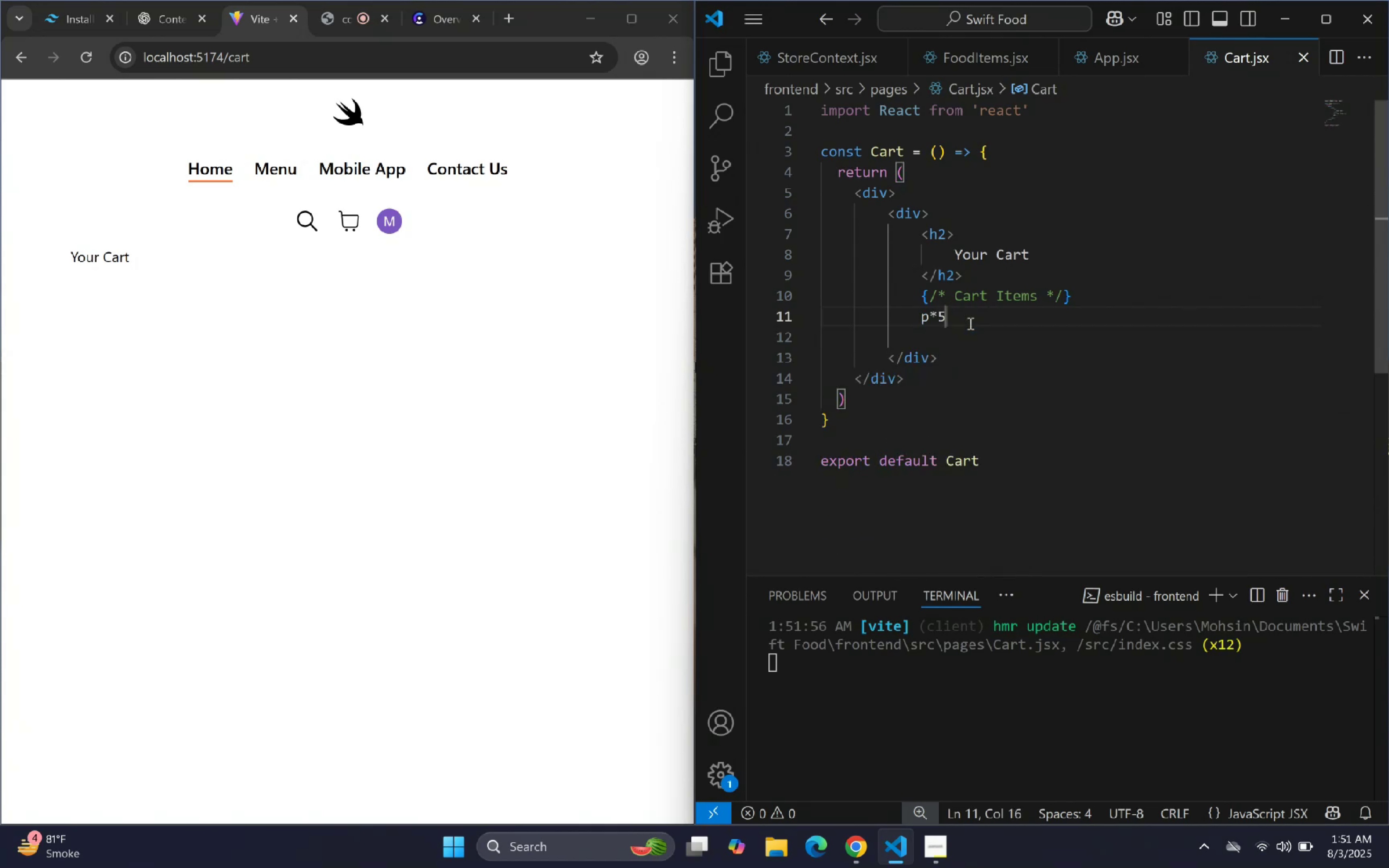 
key(Backspace)
 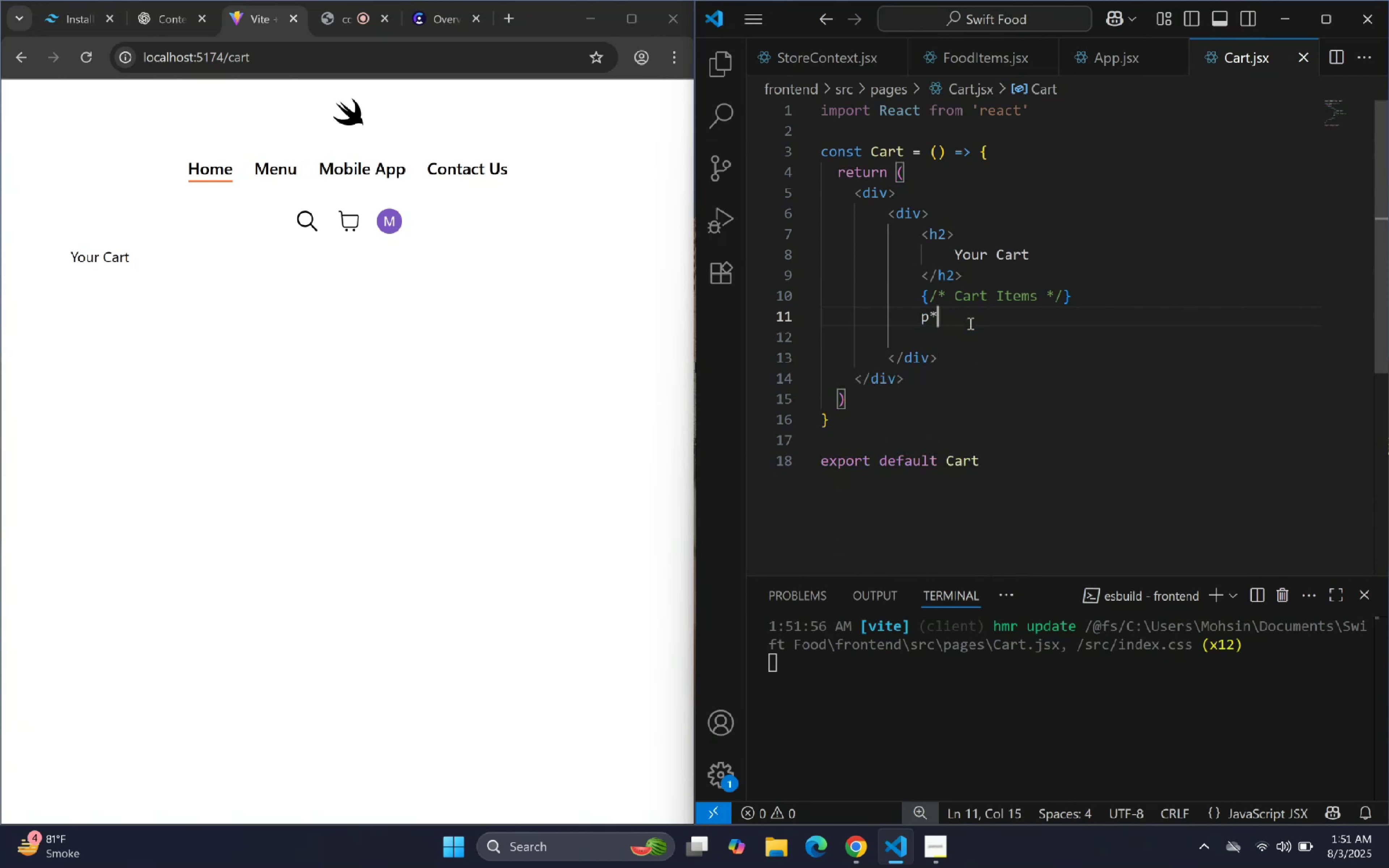 
key(6)
 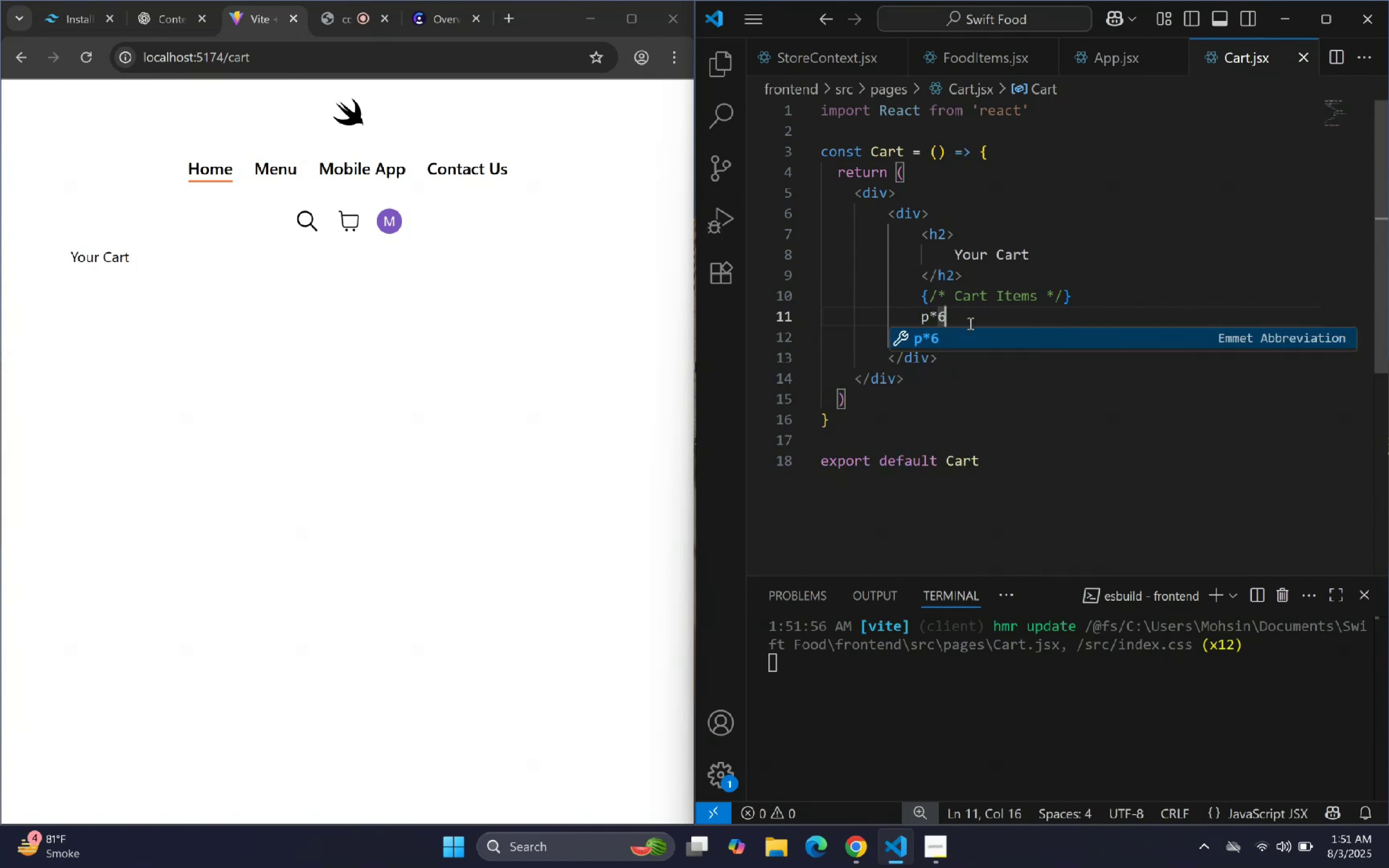 
key(Enter)
 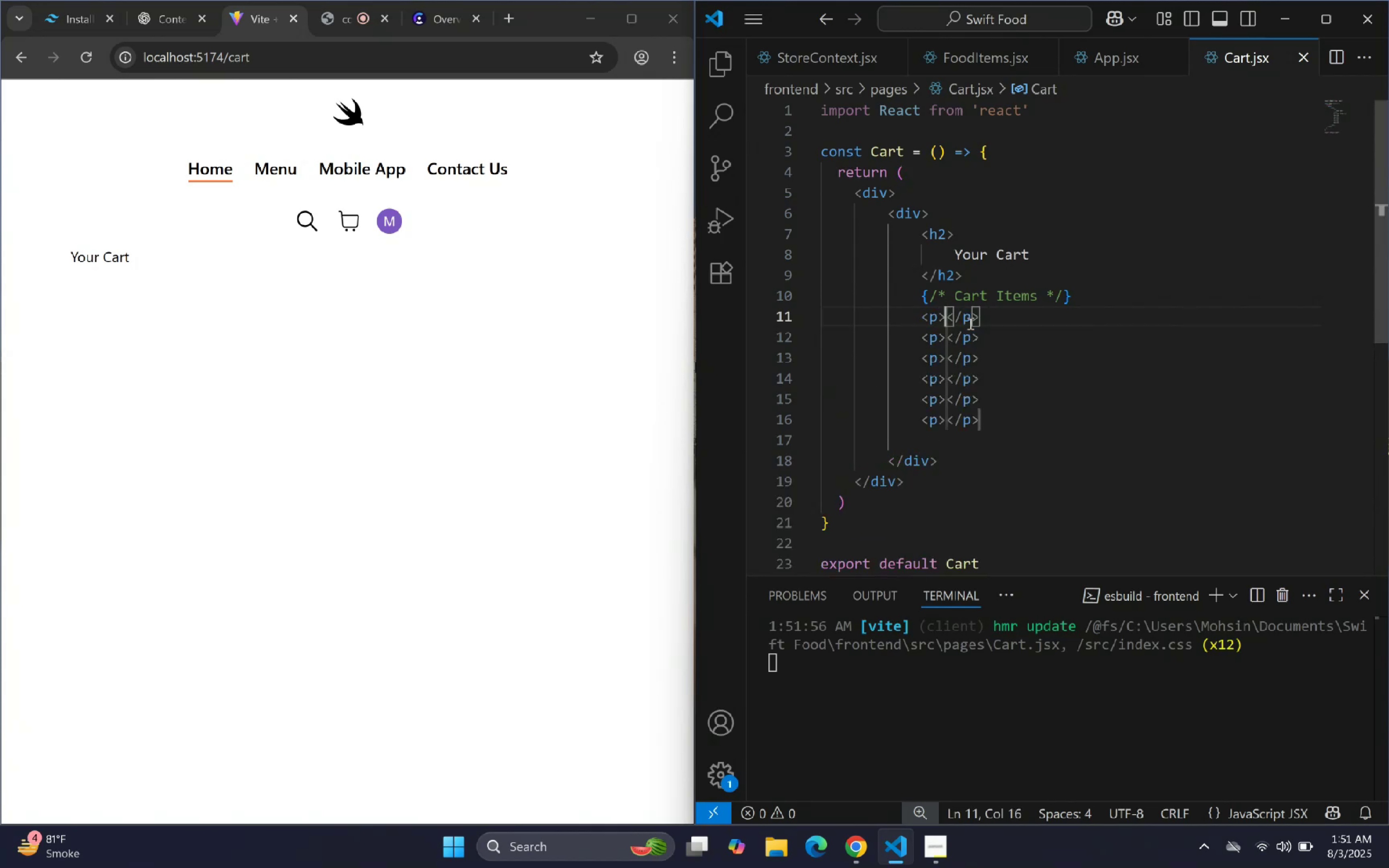 
type(Item)
 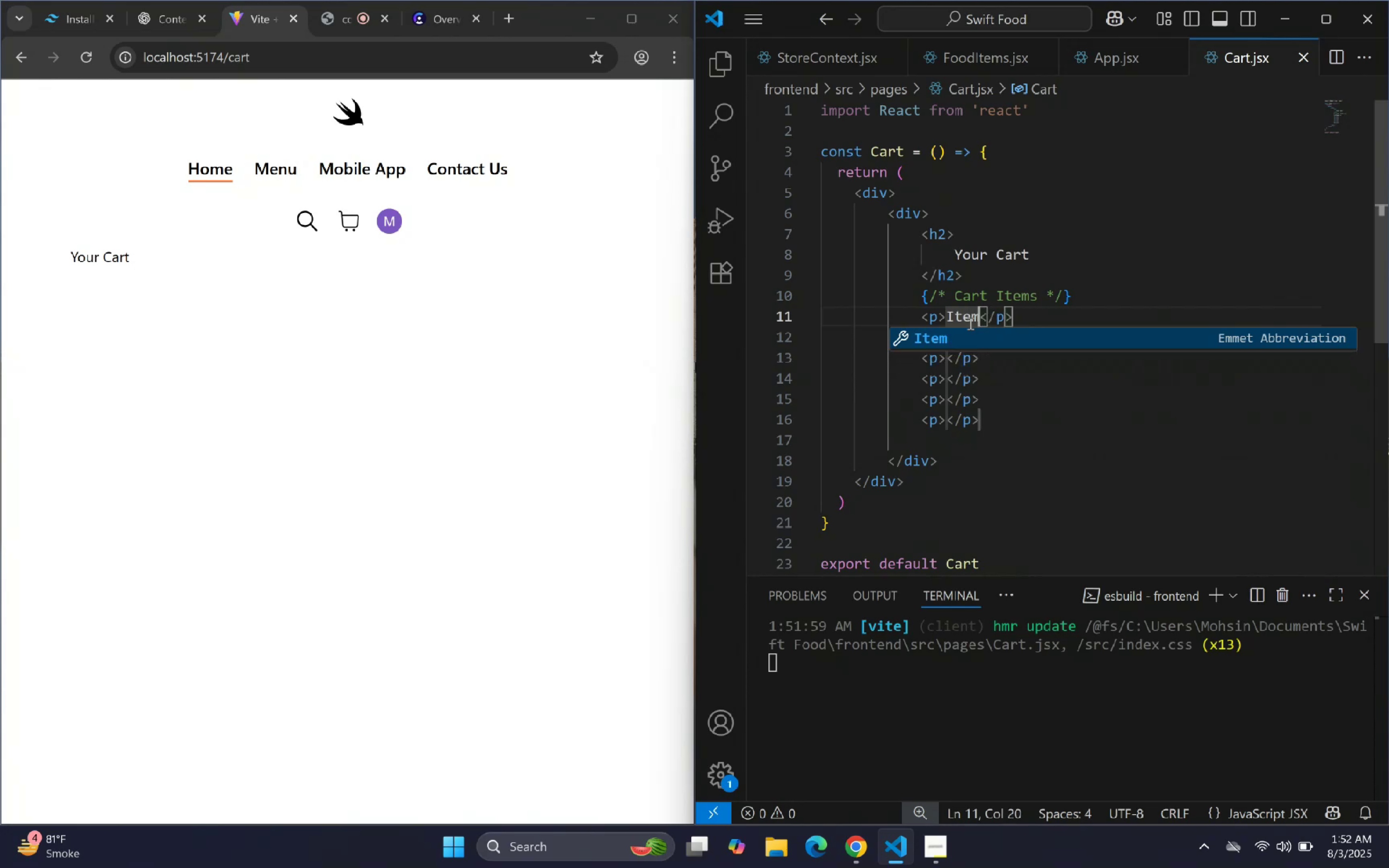 
key(ArrowRight)
 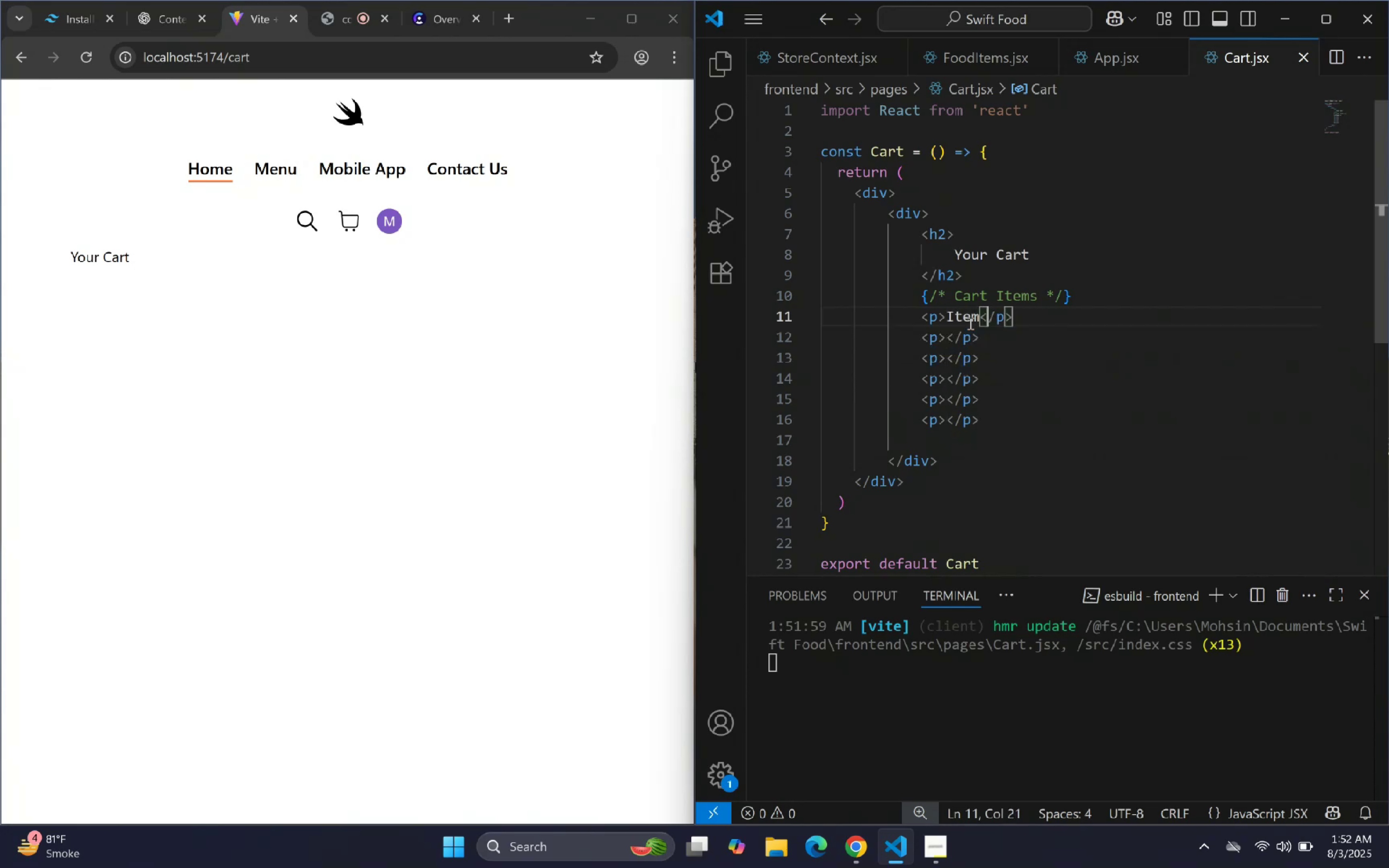 
key(ArrowDown)
 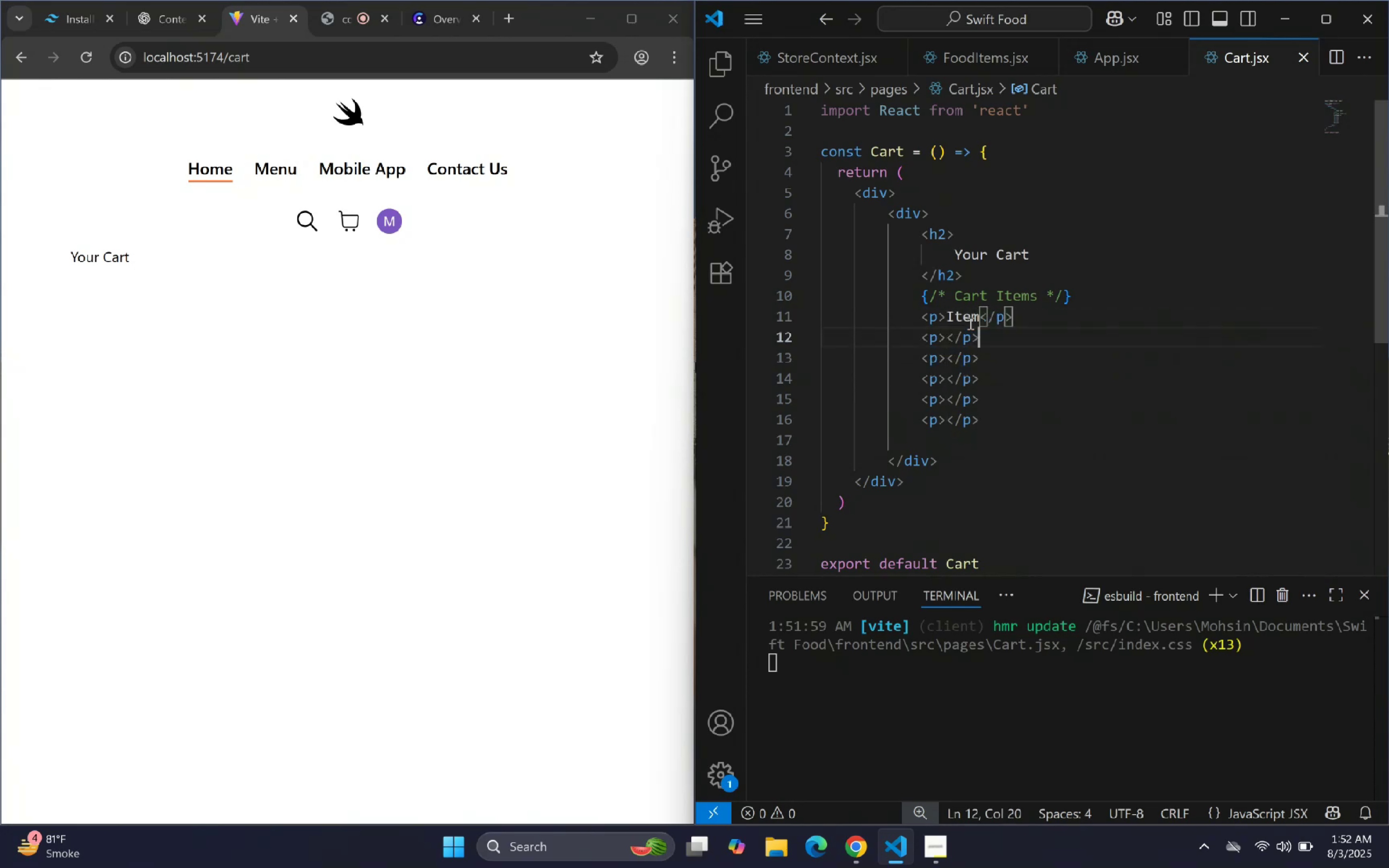 
key(ArrowLeft)
 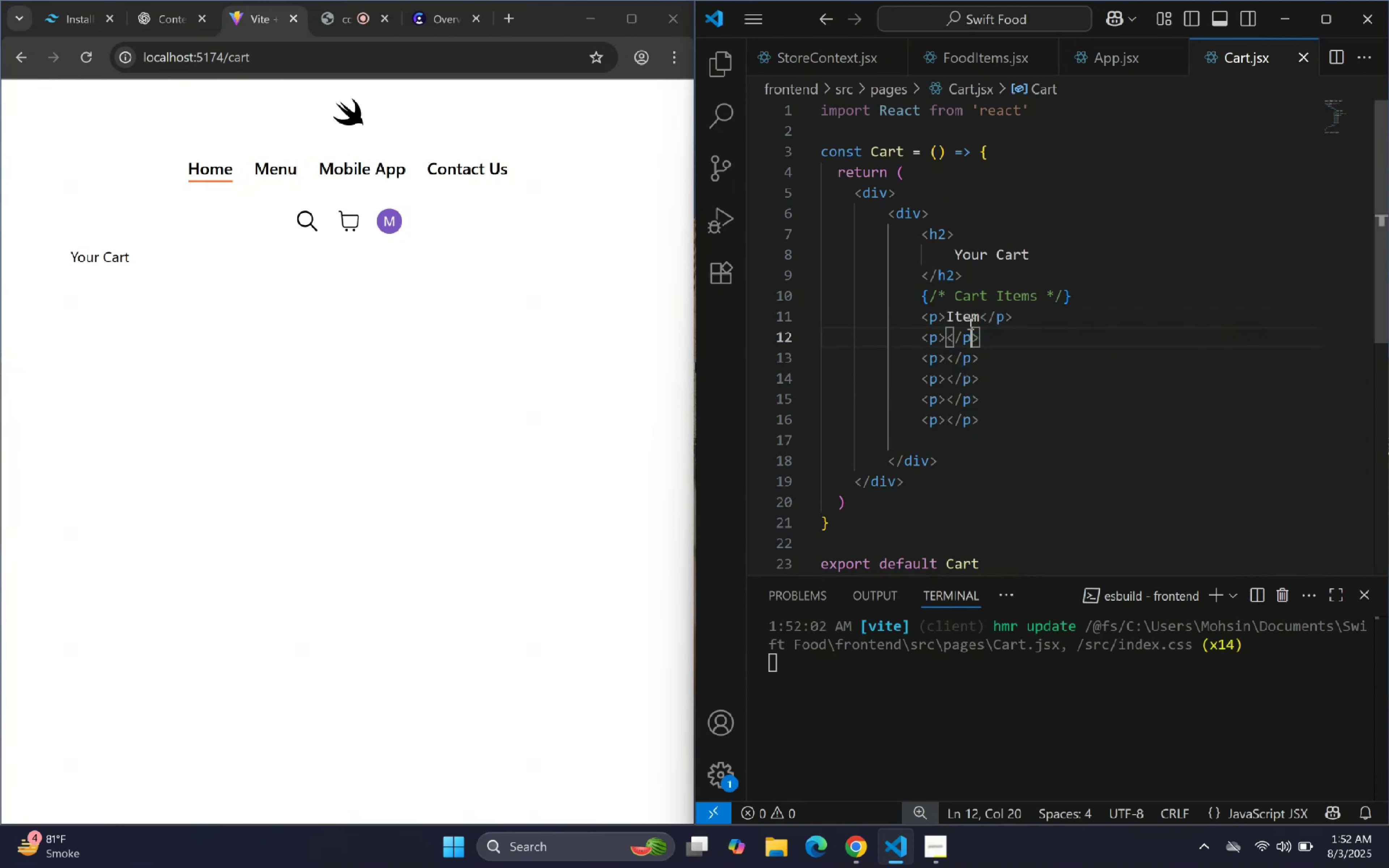 
key(ArrowLeft)
 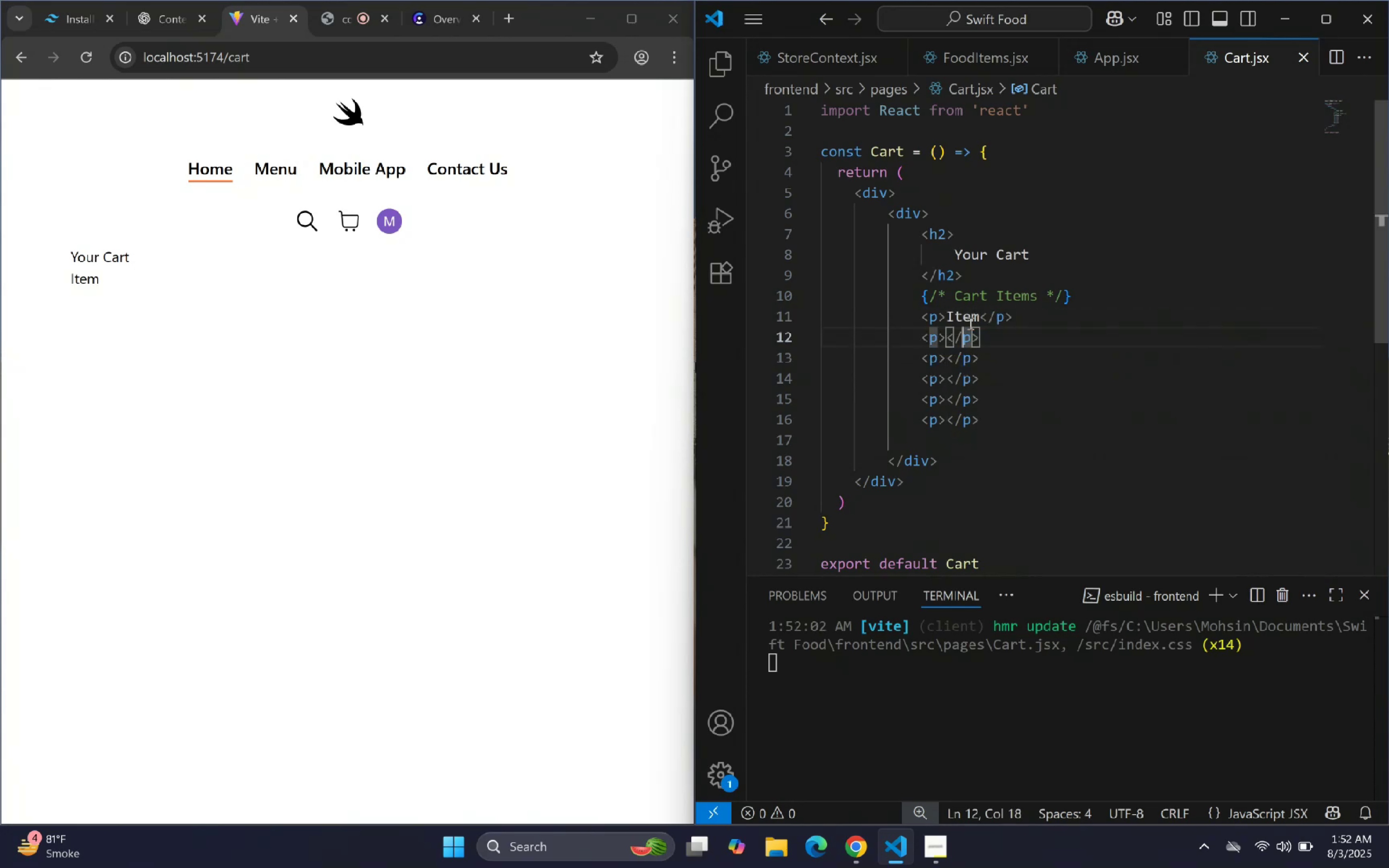 
key(ArrowLeft)
 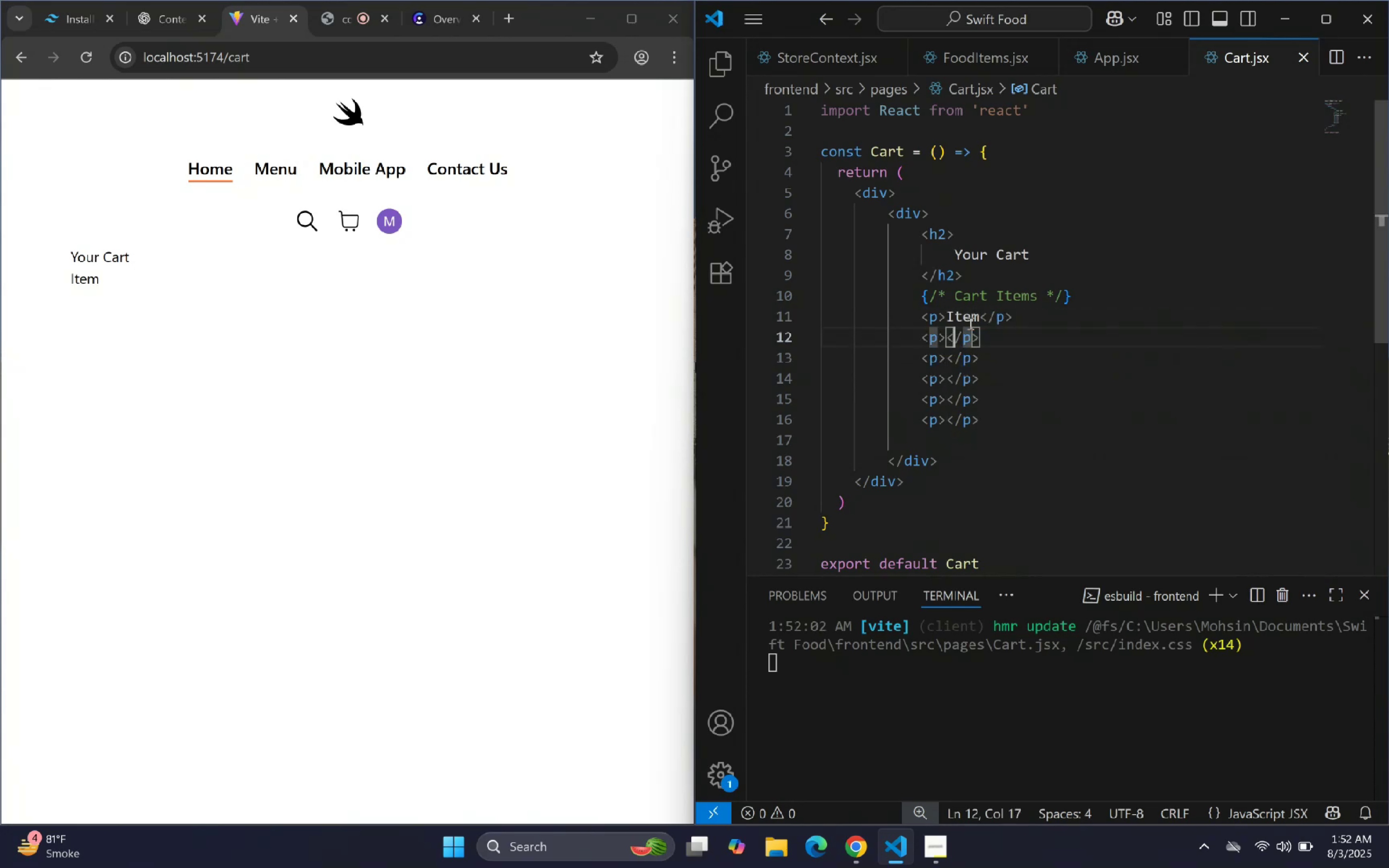 
key(ArrowLeft)
 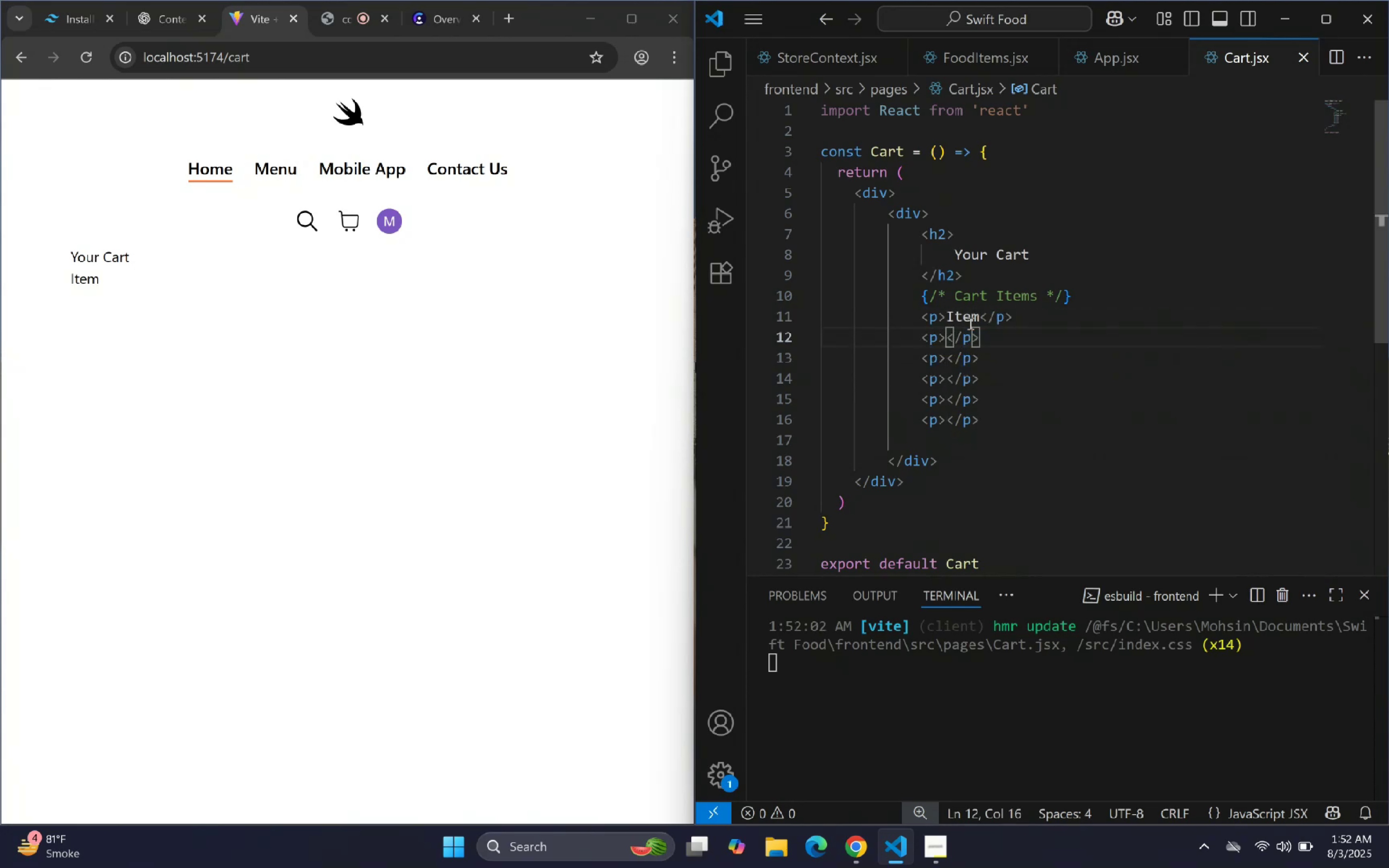 
key(ArrowLeft)
 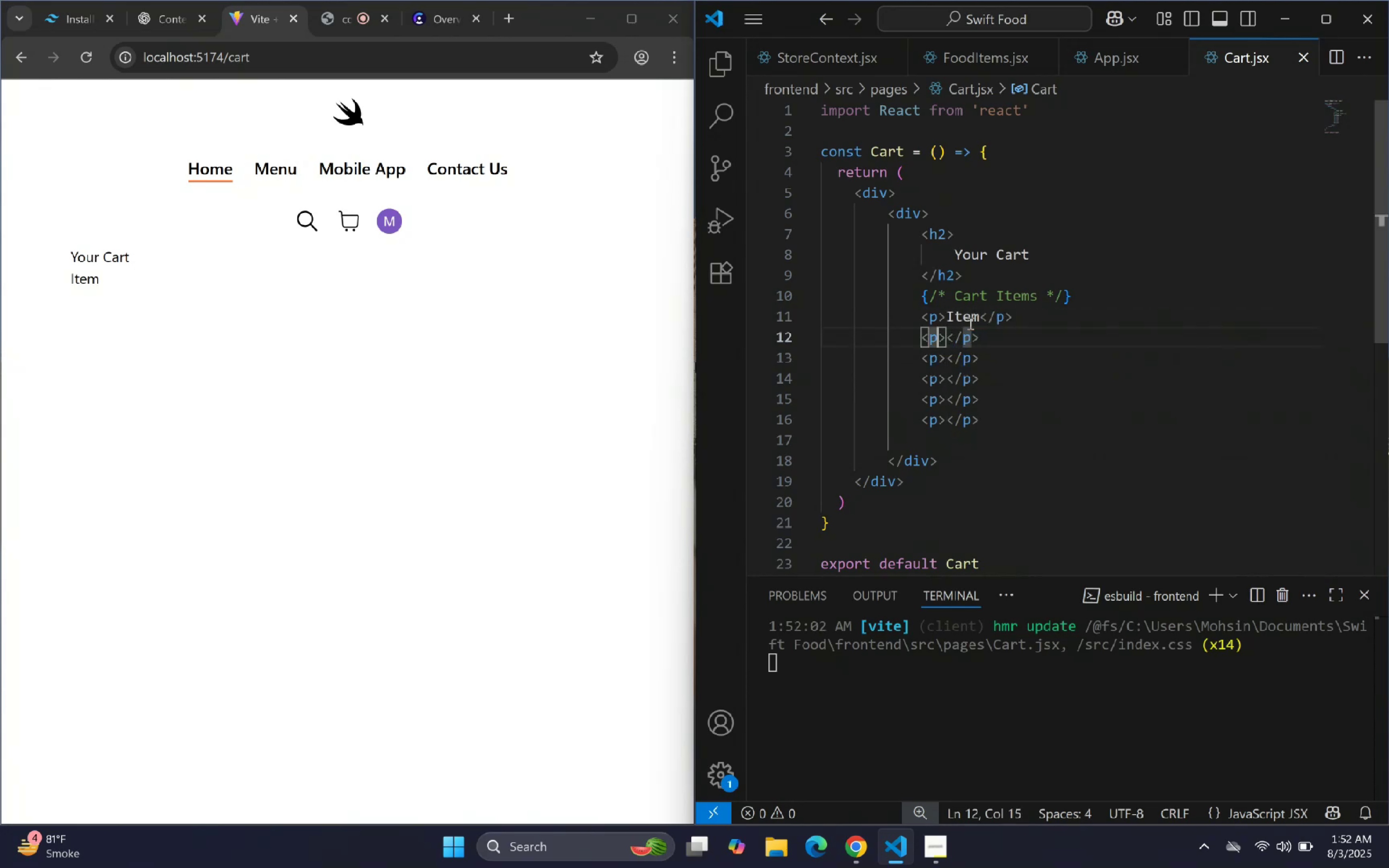 
key(ArrowRight)
 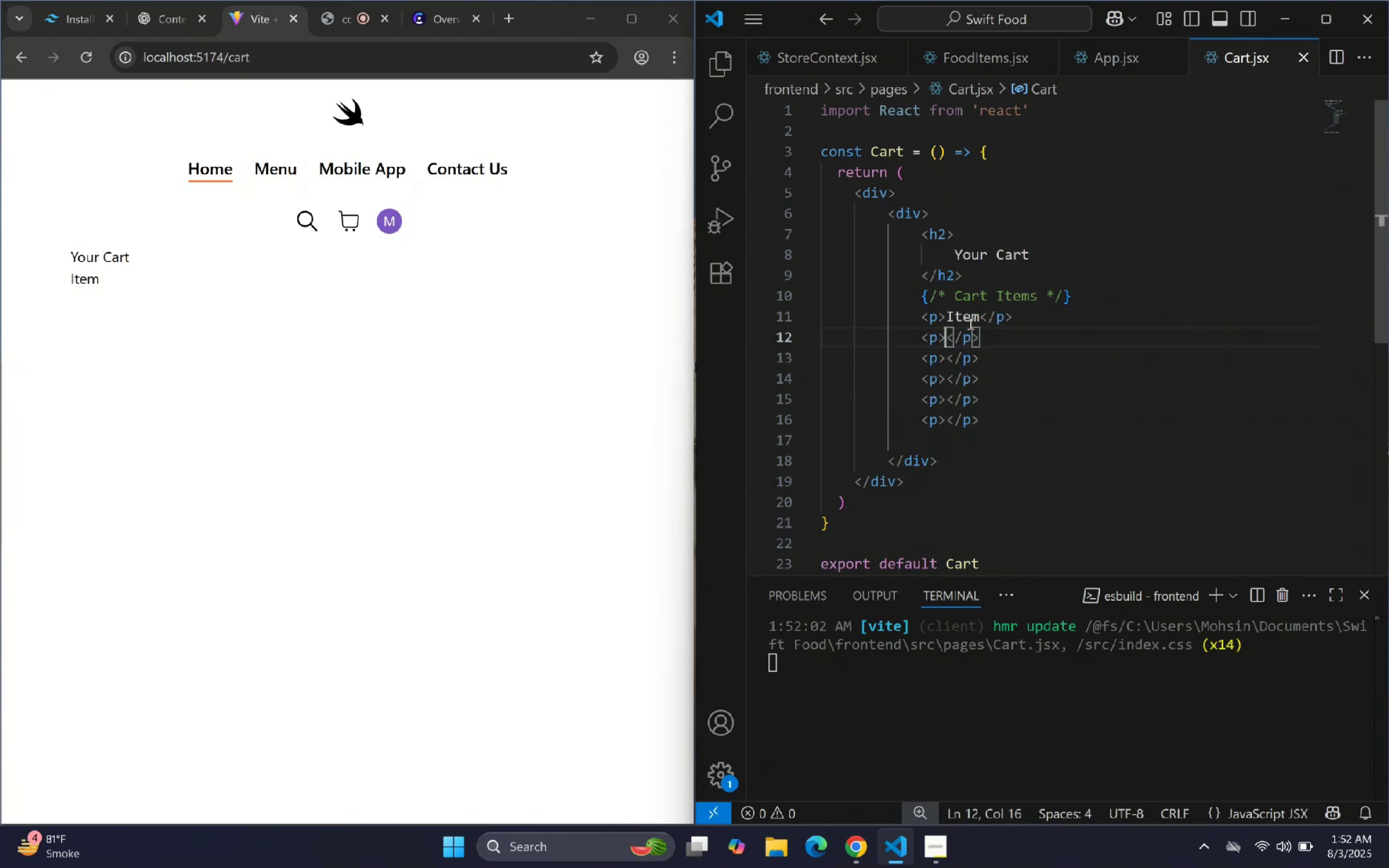 
type(Name)
 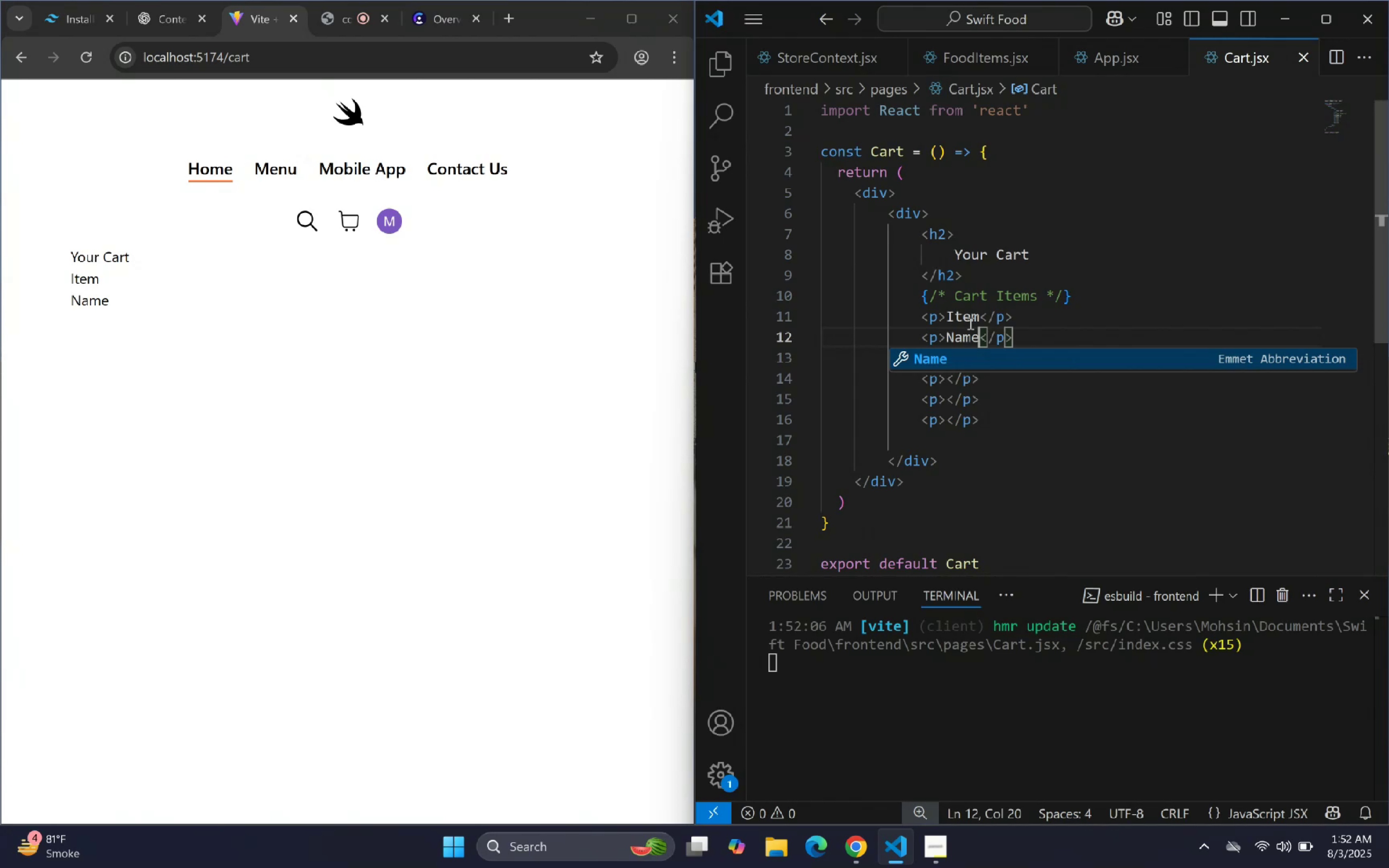 
wait(10.42)
 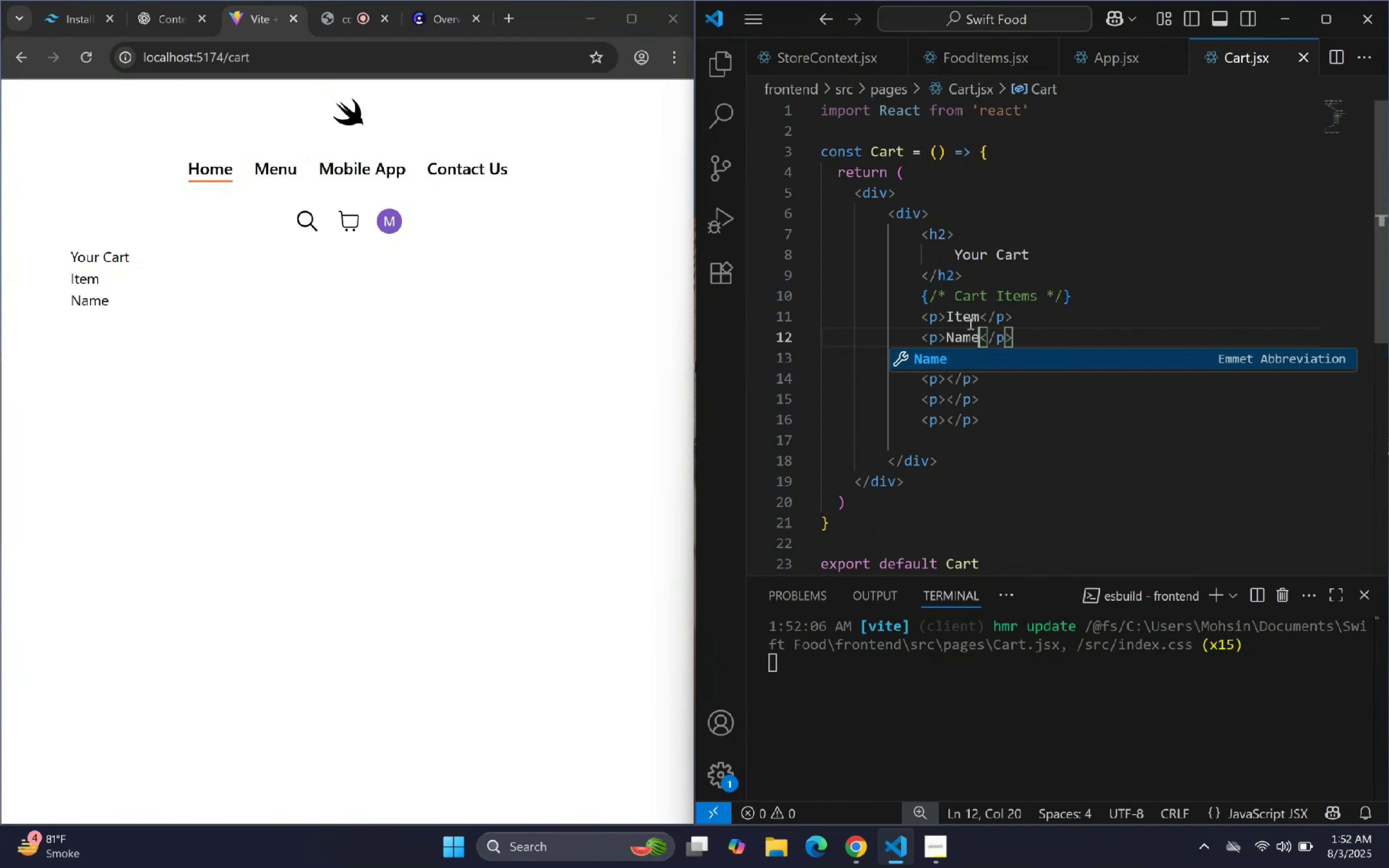 
key(ArrowLeft)
 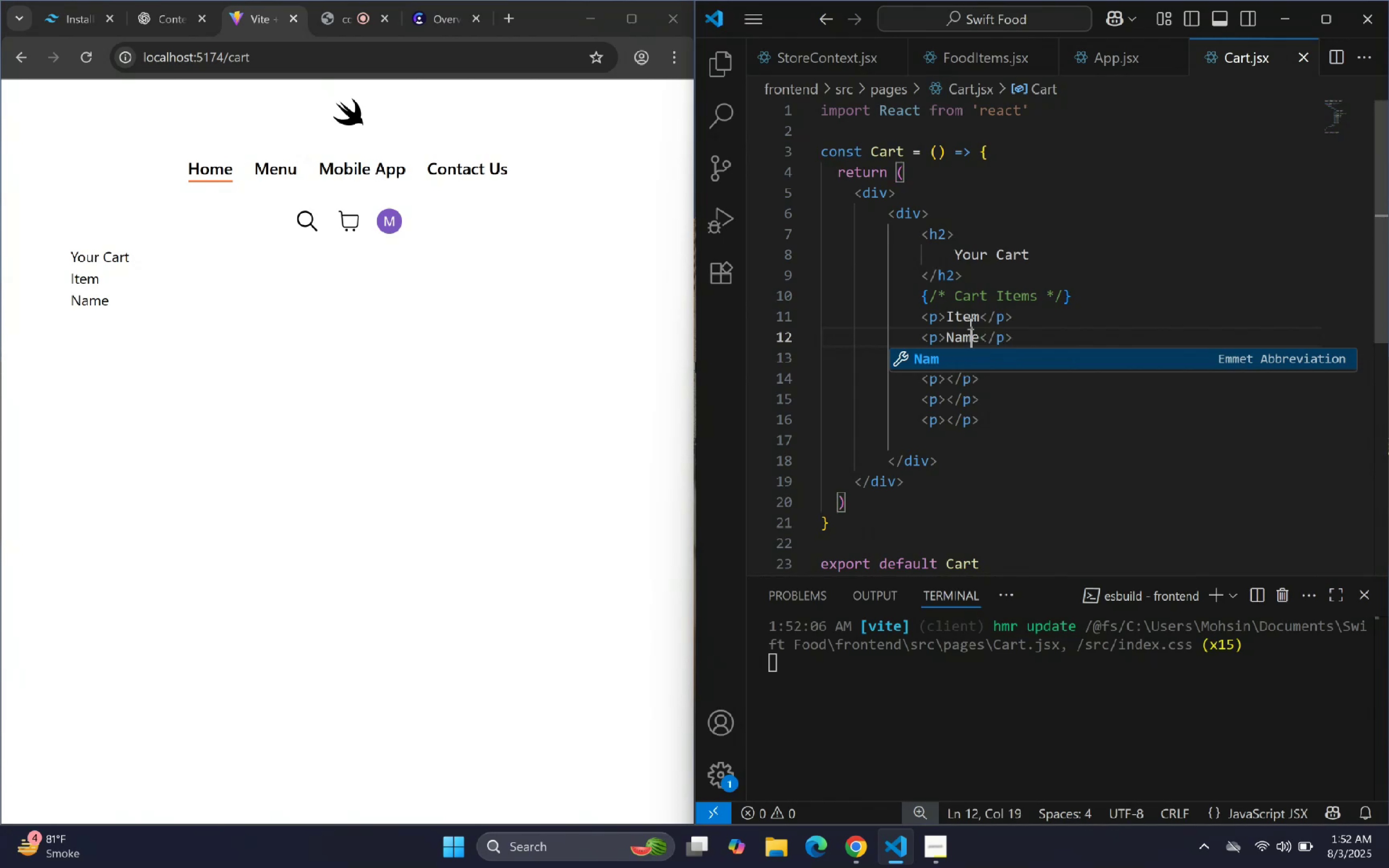 
key(ArrowRight)
 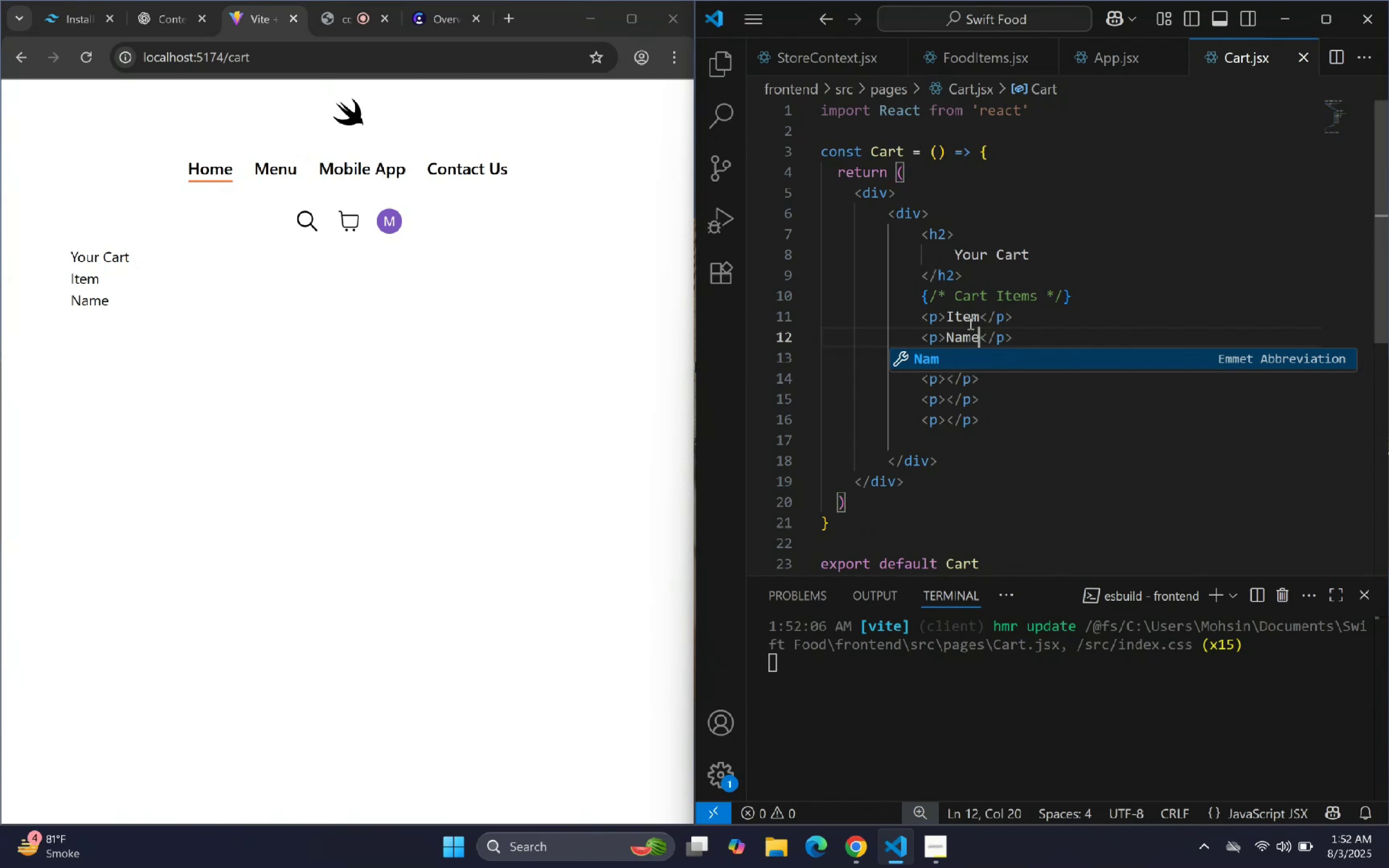 
key(Shift+ArrowLeft)
 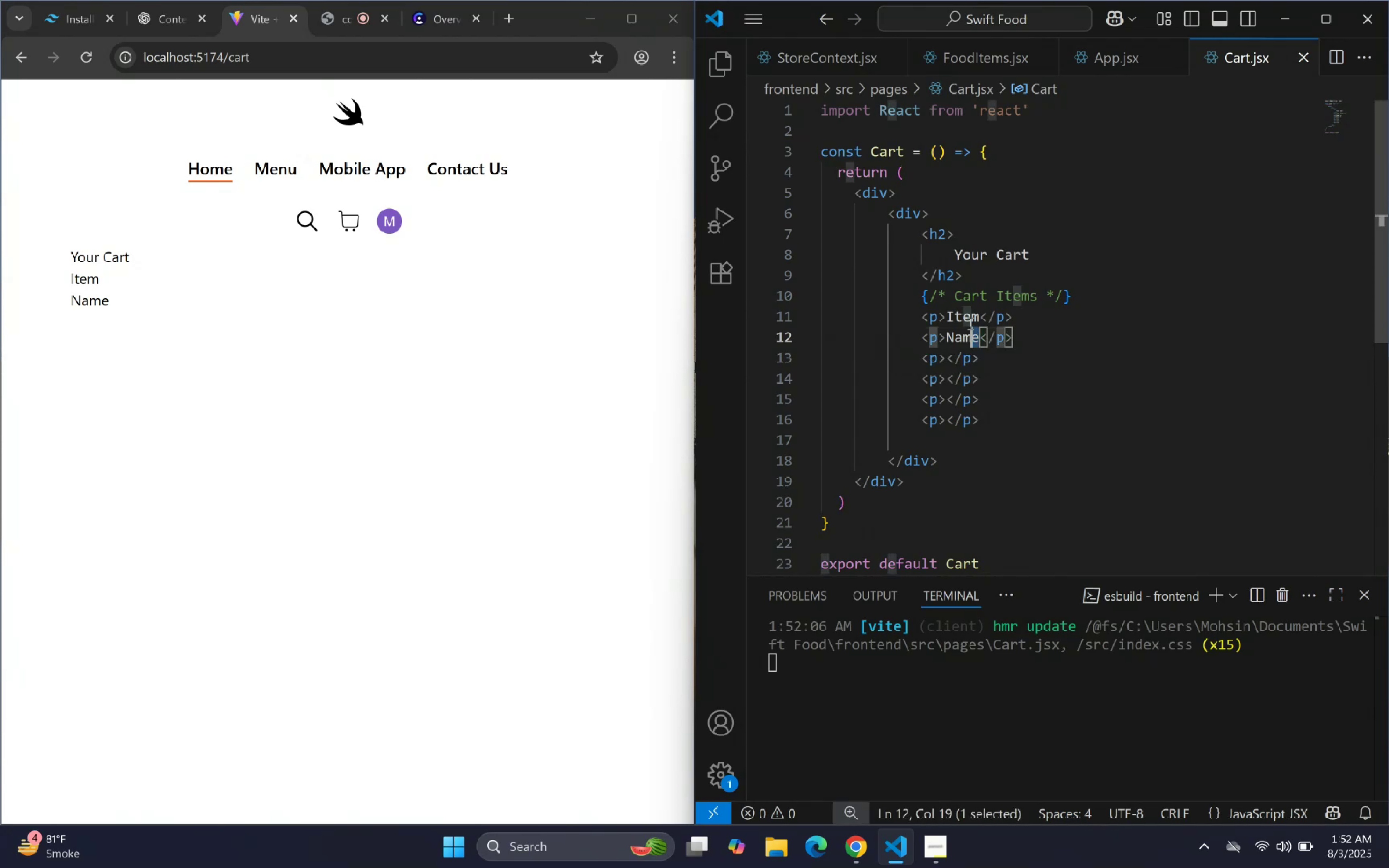 
key(Shift+ArrowLeft)
 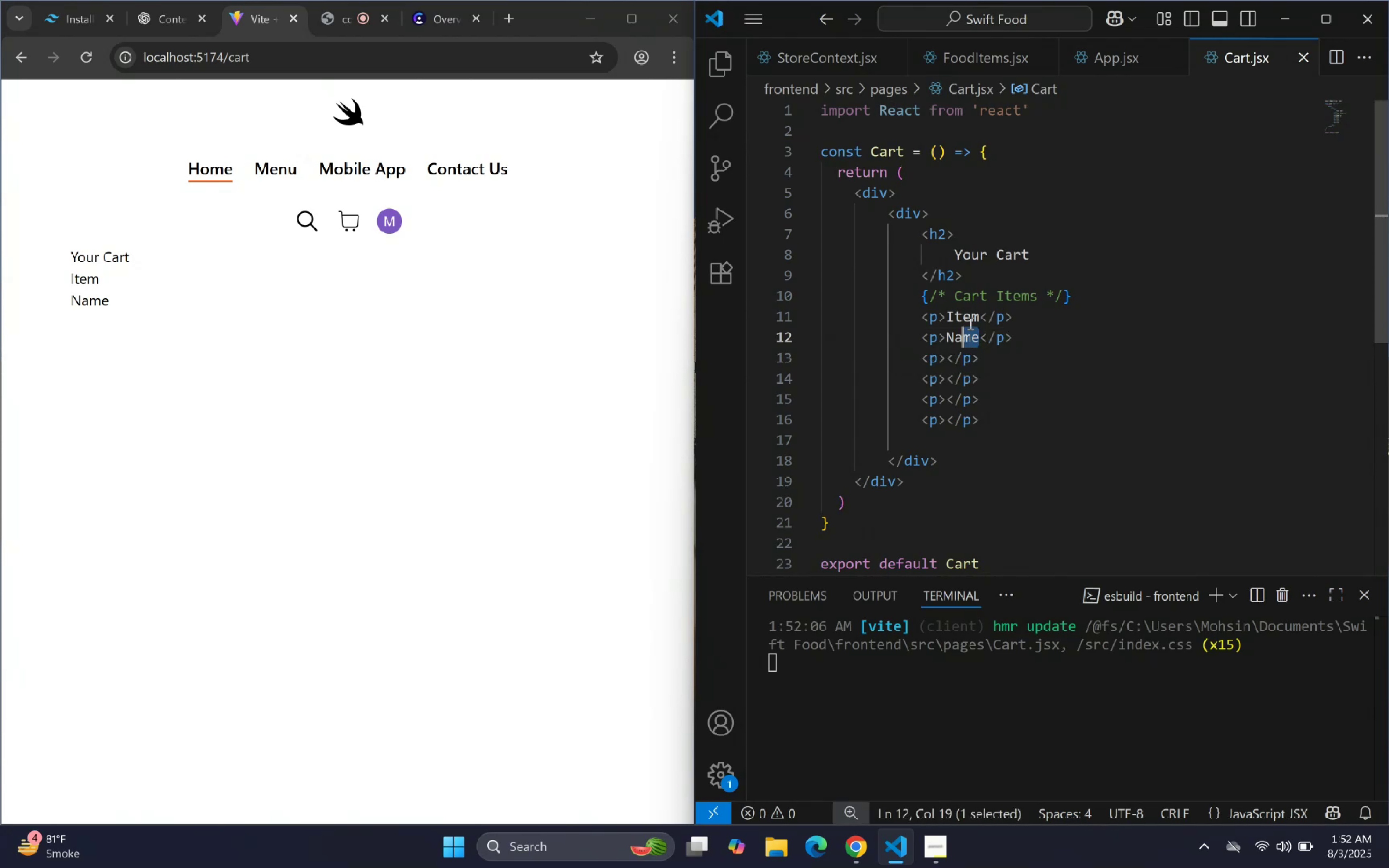 
key(Shift+ArrowLeft)
 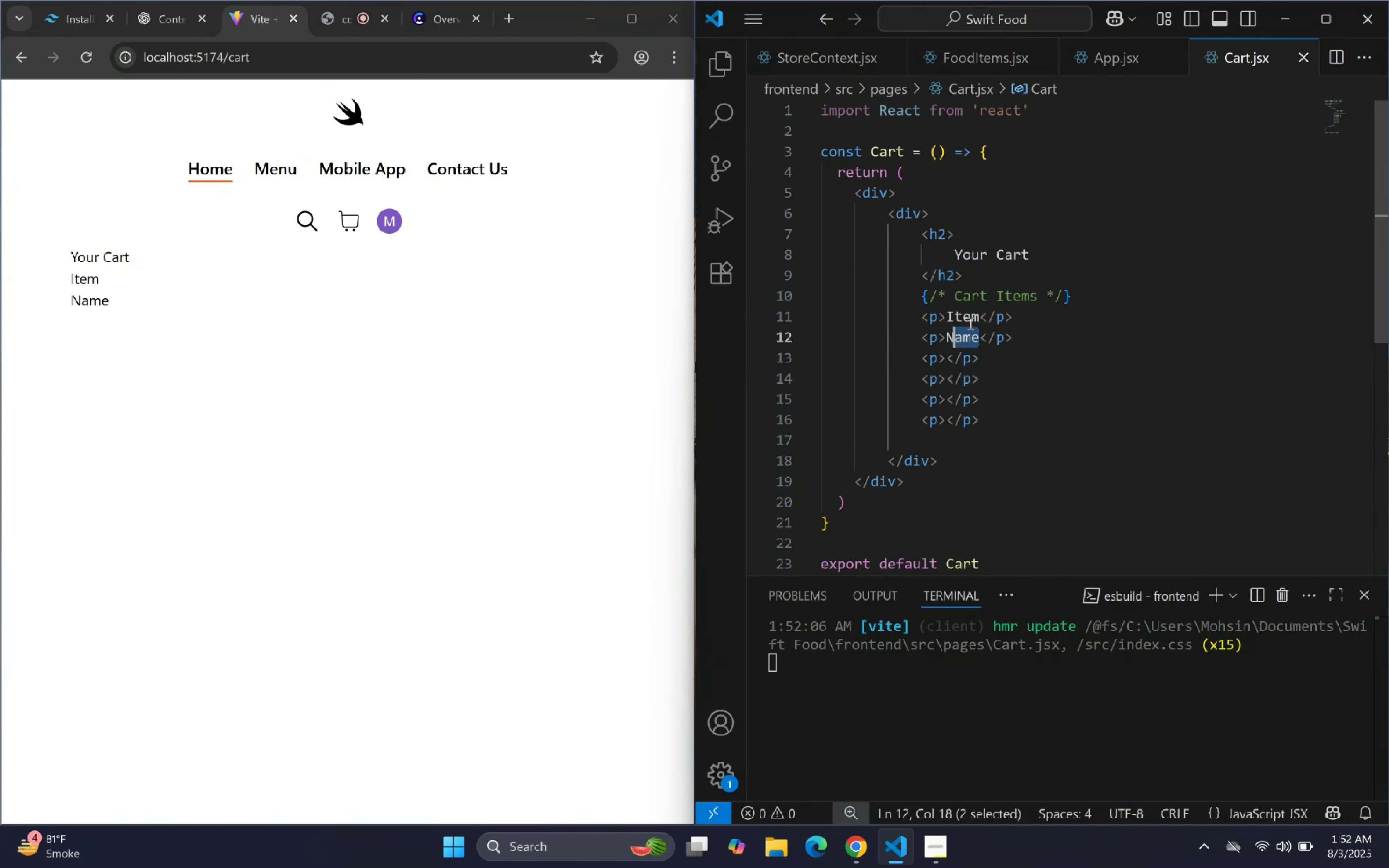 
key(Shift+ArrowLeft)
 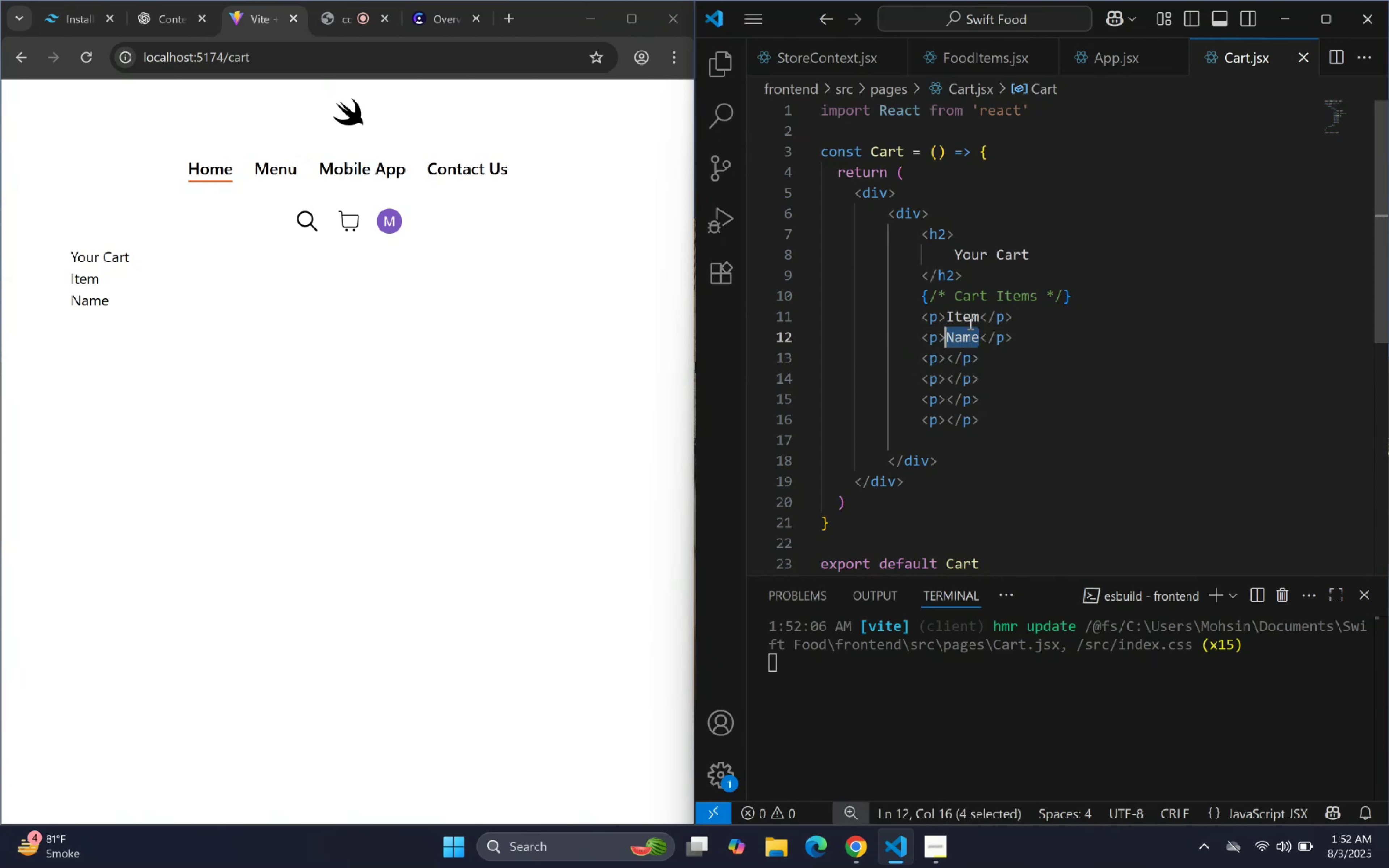 
type(Title)
 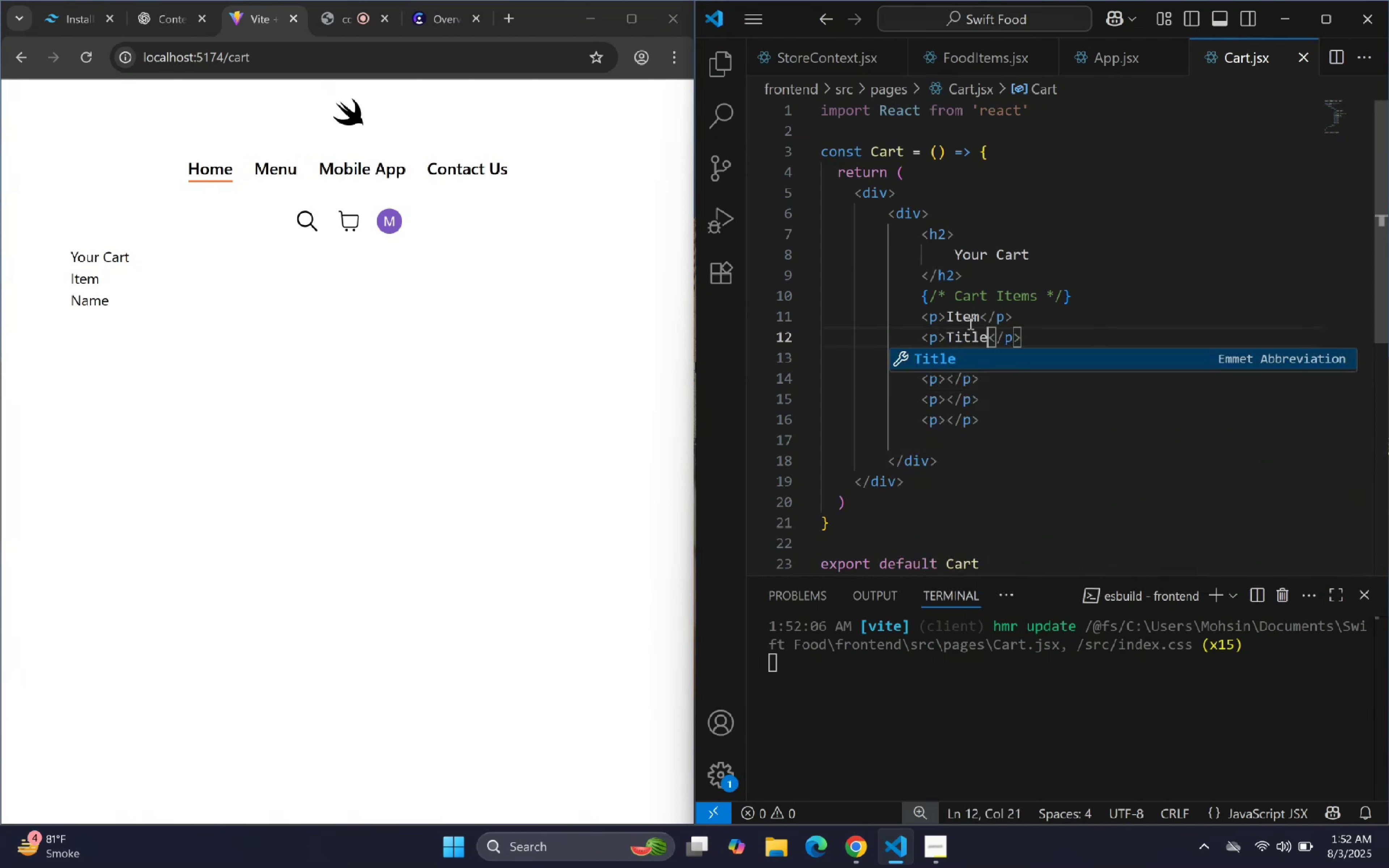 
key(ArrowRight)
 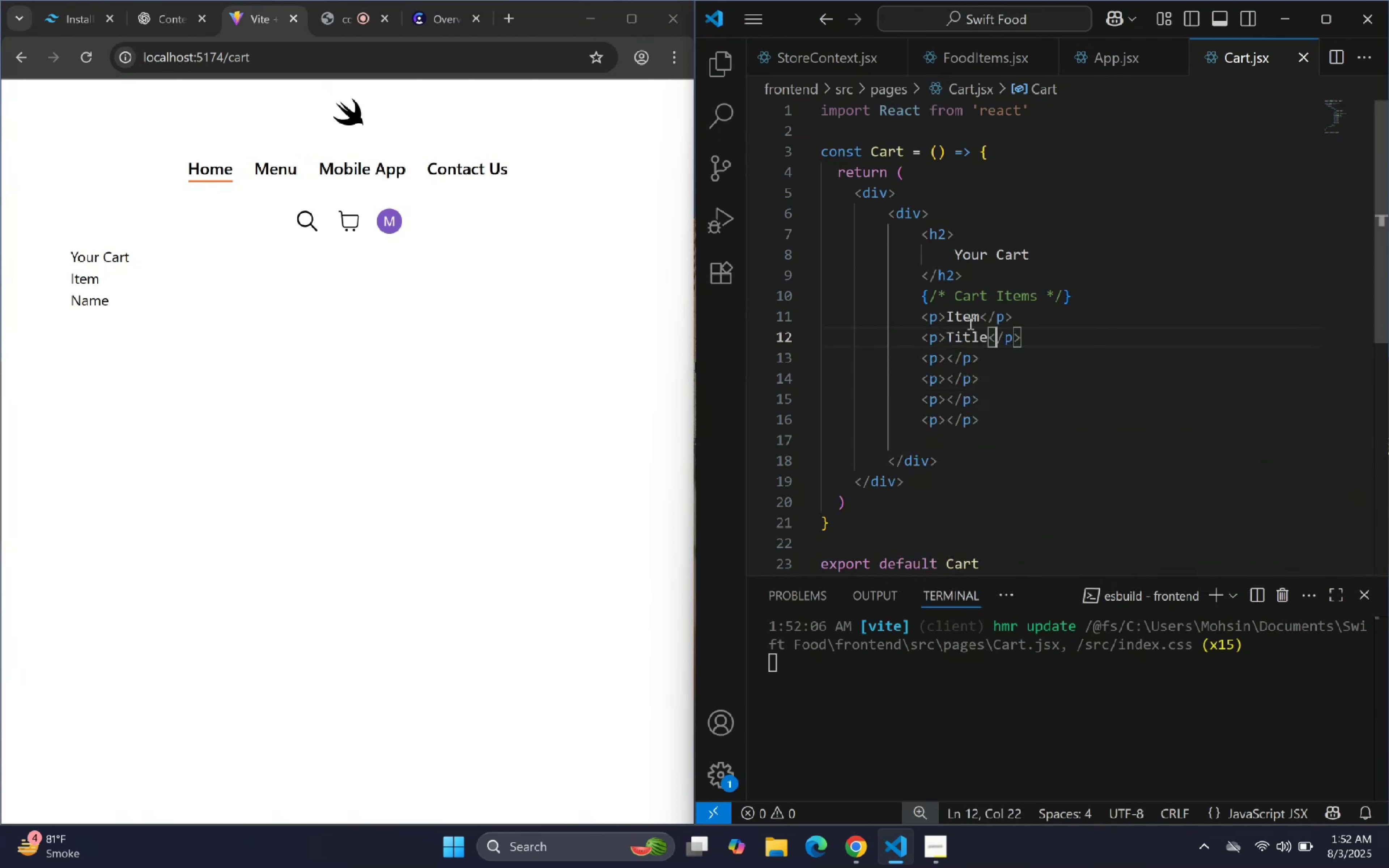 
key(ArrowDown)
 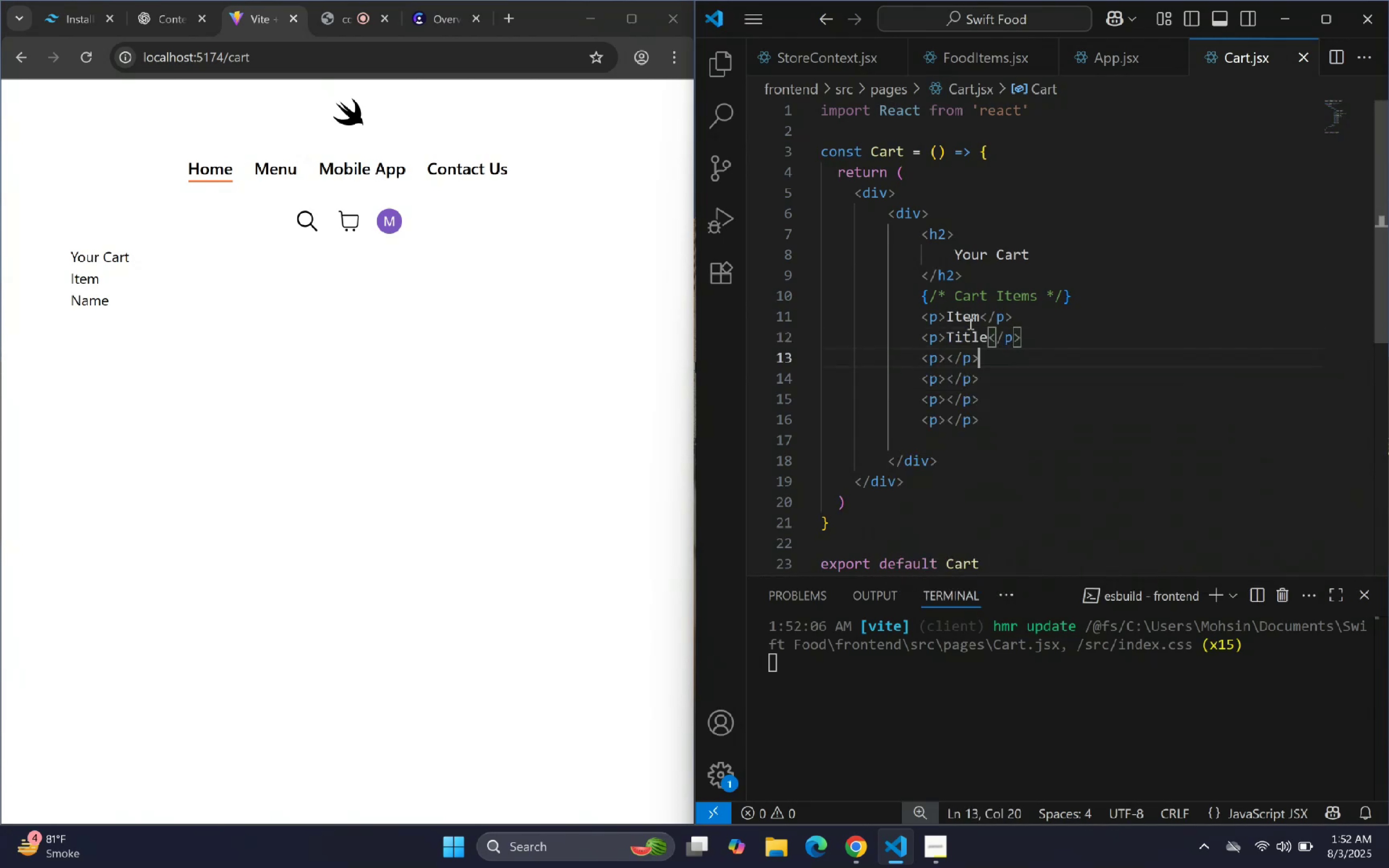 
key(ArrowLeft)
 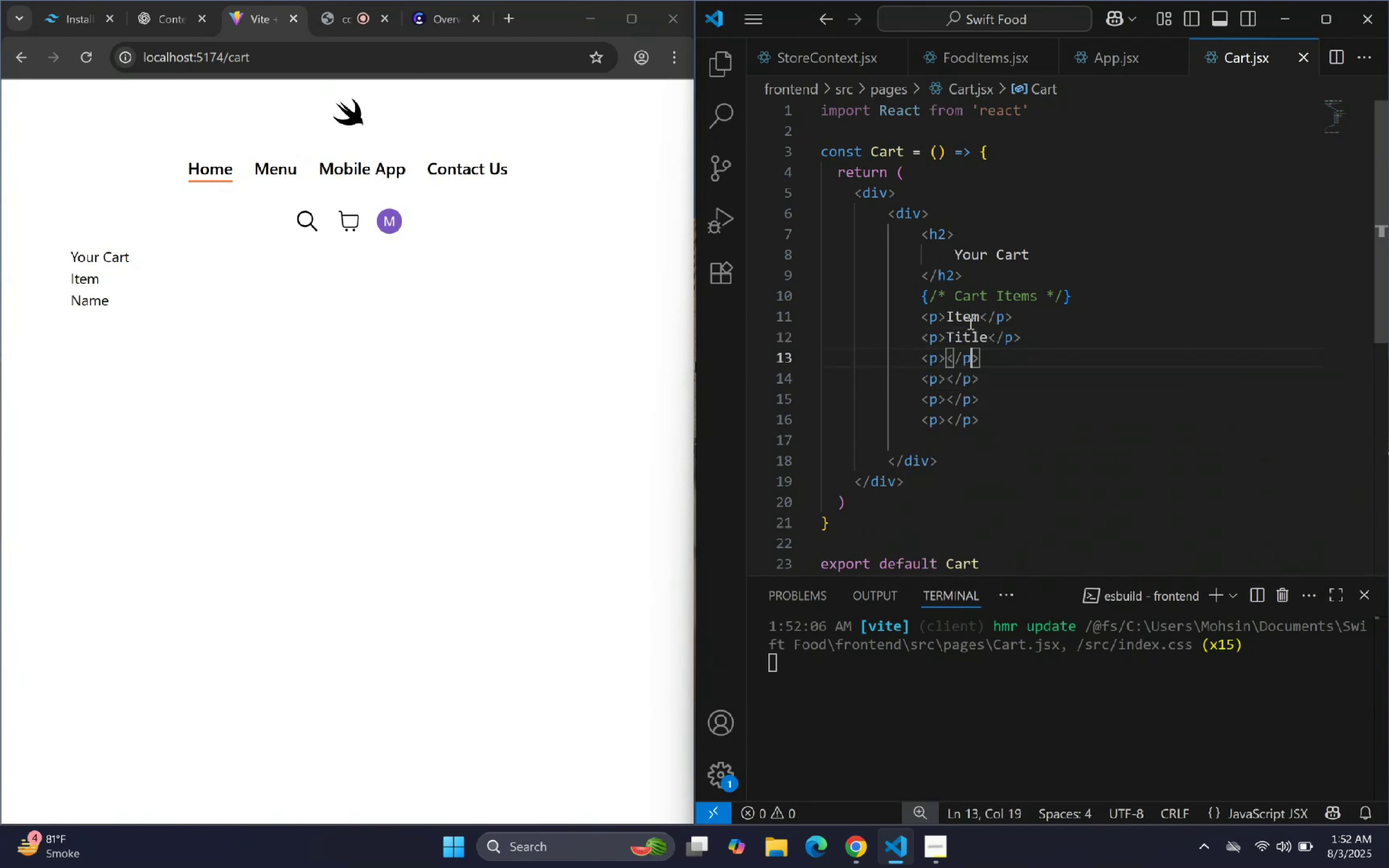 
key(ArrowLeft)
 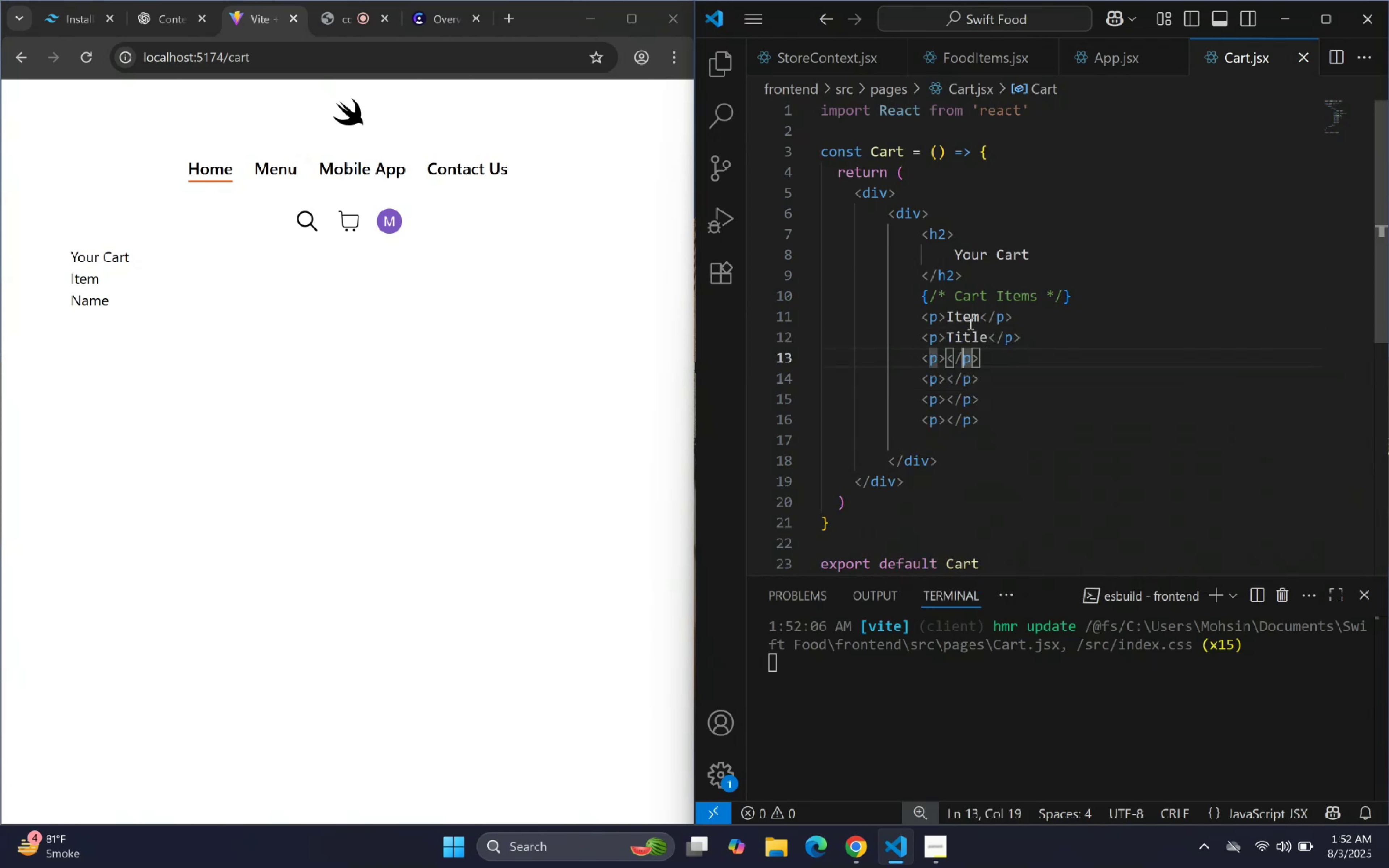 
key(ArrowLeft)
 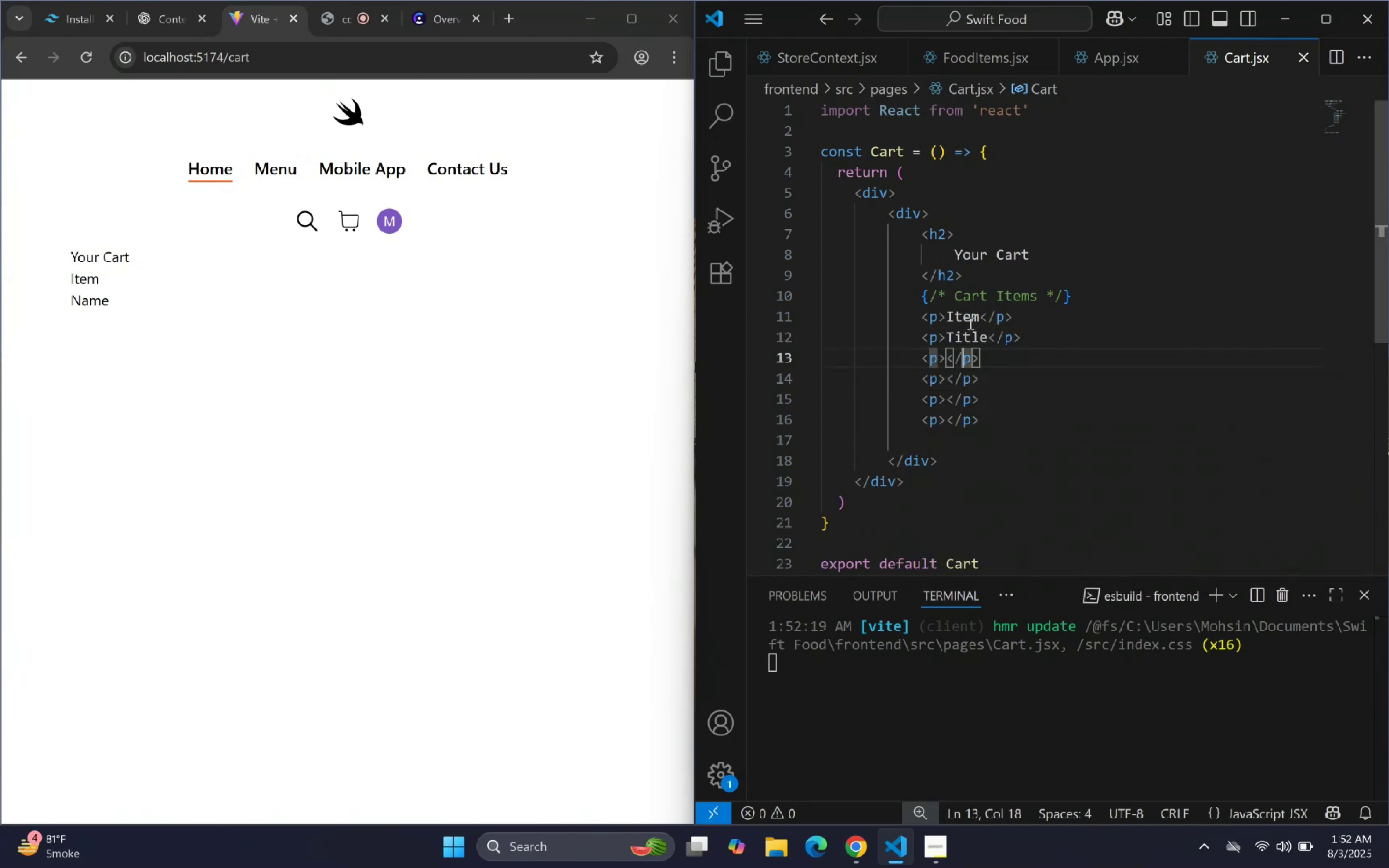 
key(ArrowLeft)
 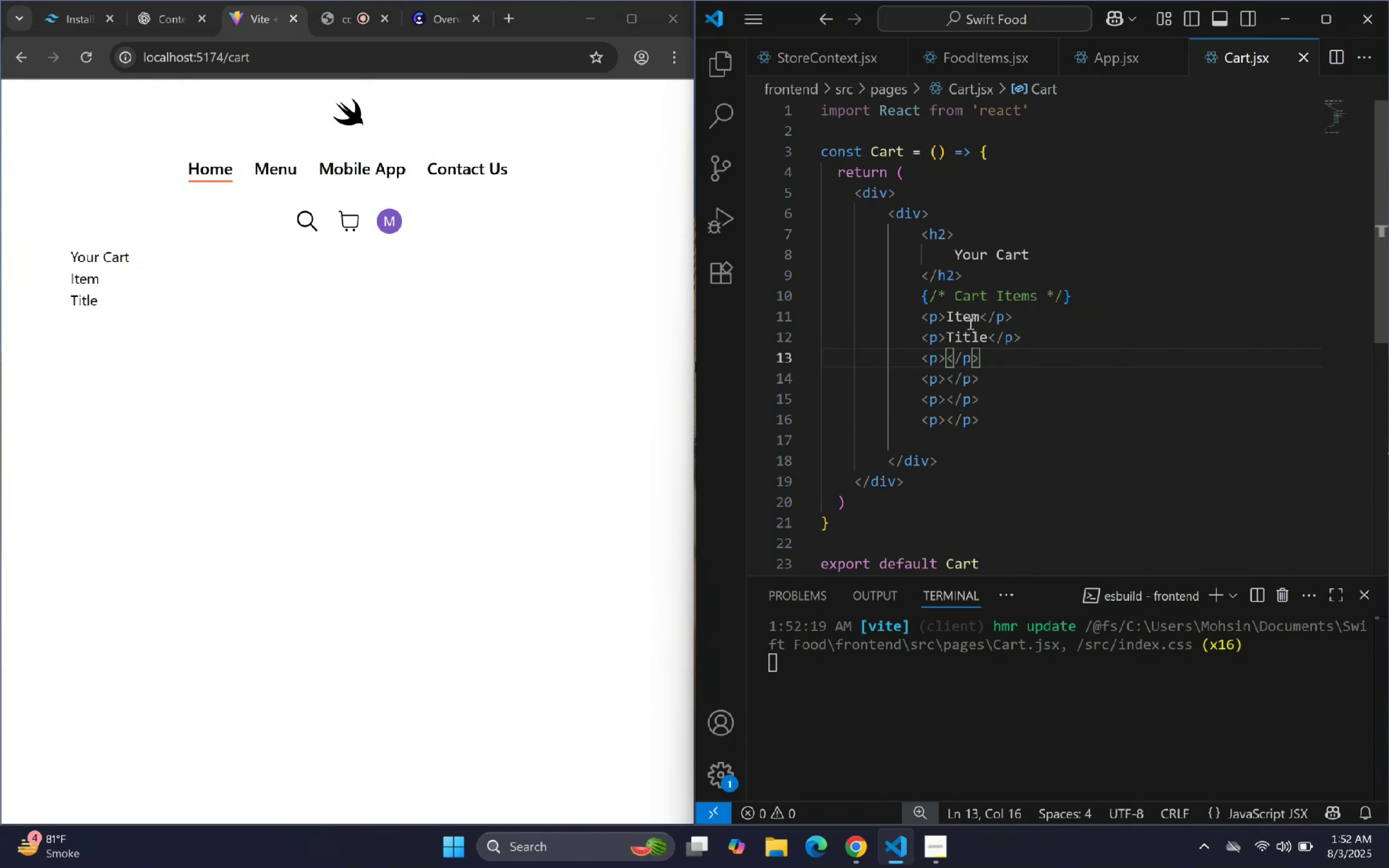 
type(Price)
 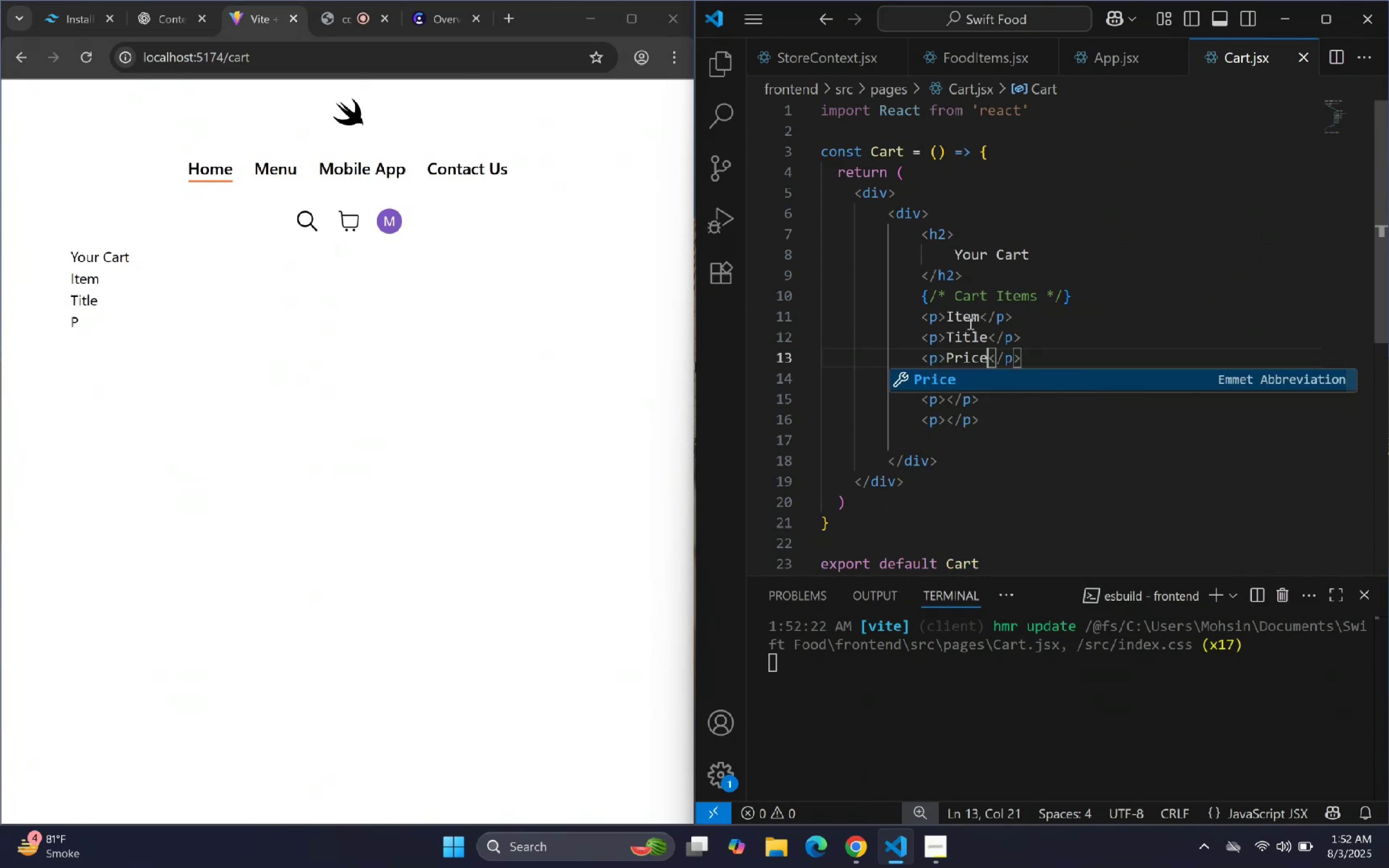 
key(ArrowRight)
 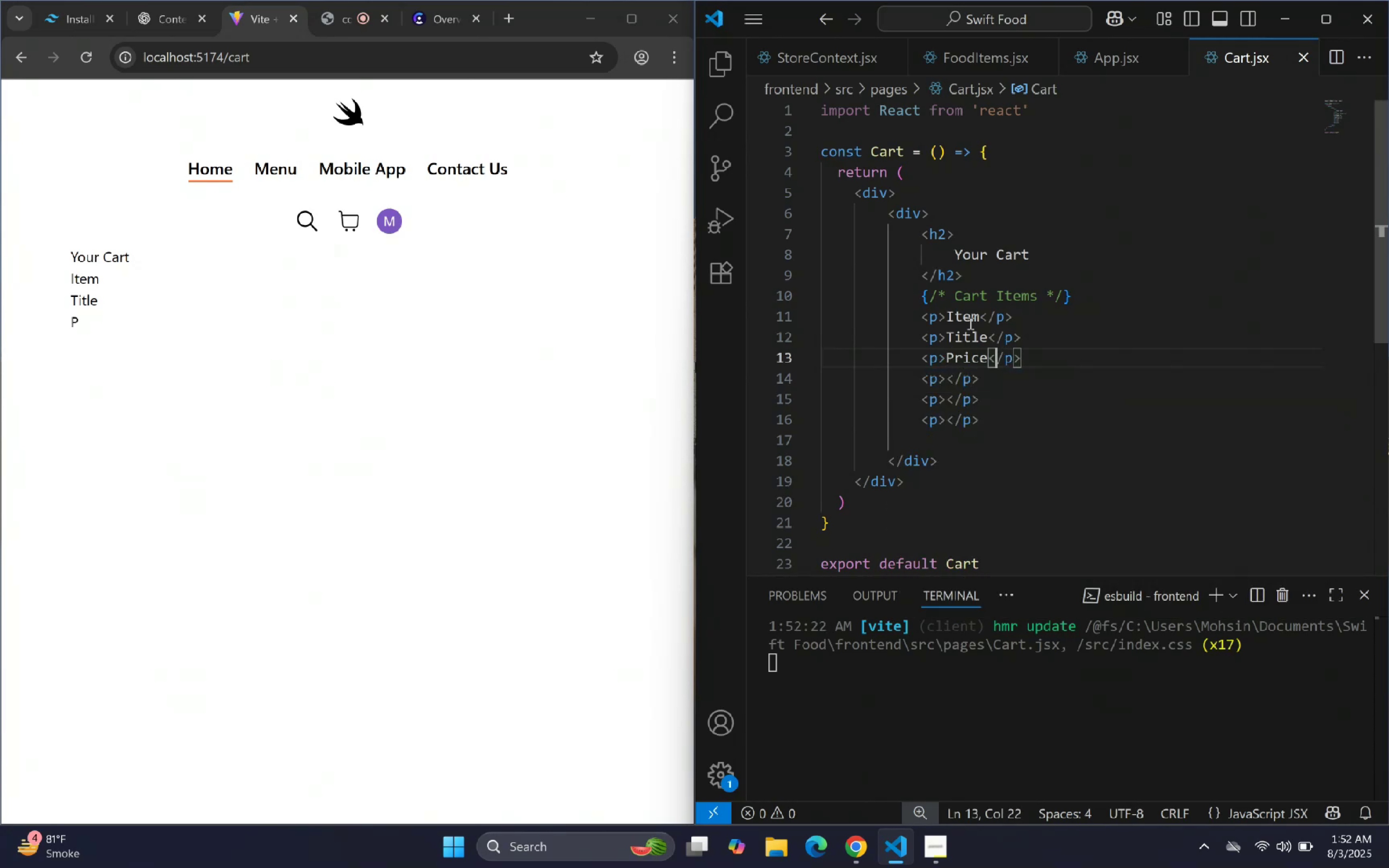 
key(ArrowDown)
 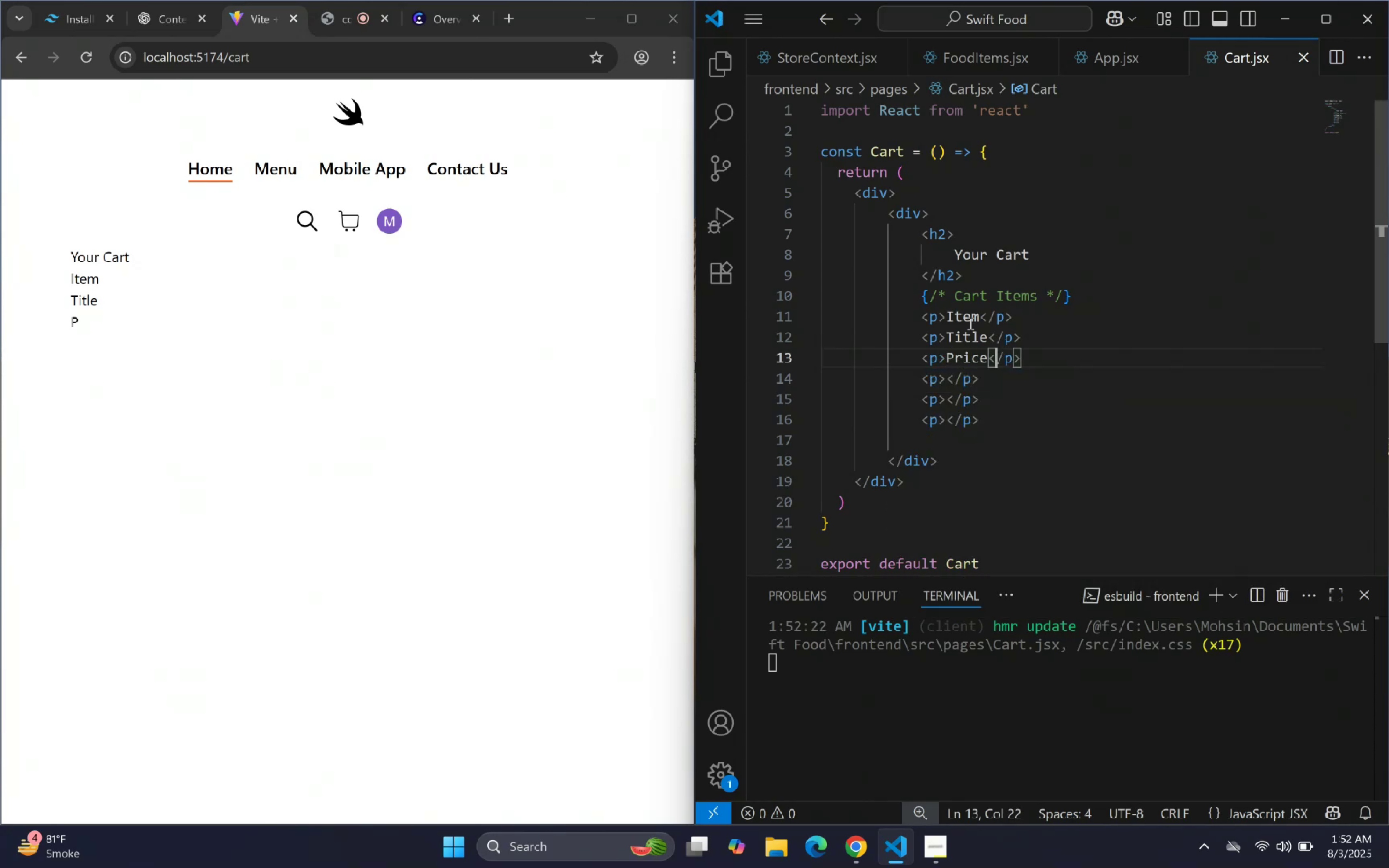 
key(ArrowUp)
 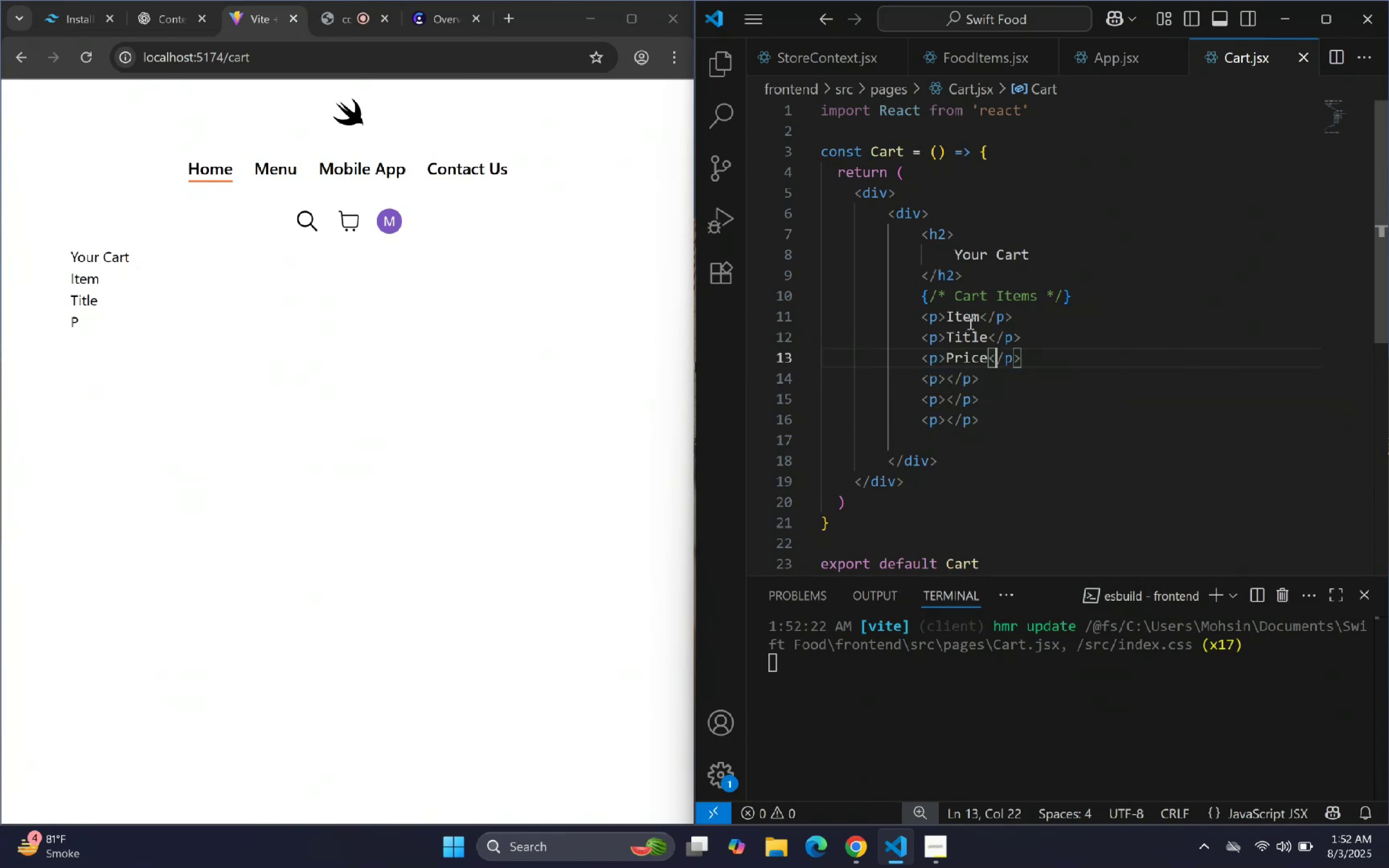 
key(ArrowLeft)
 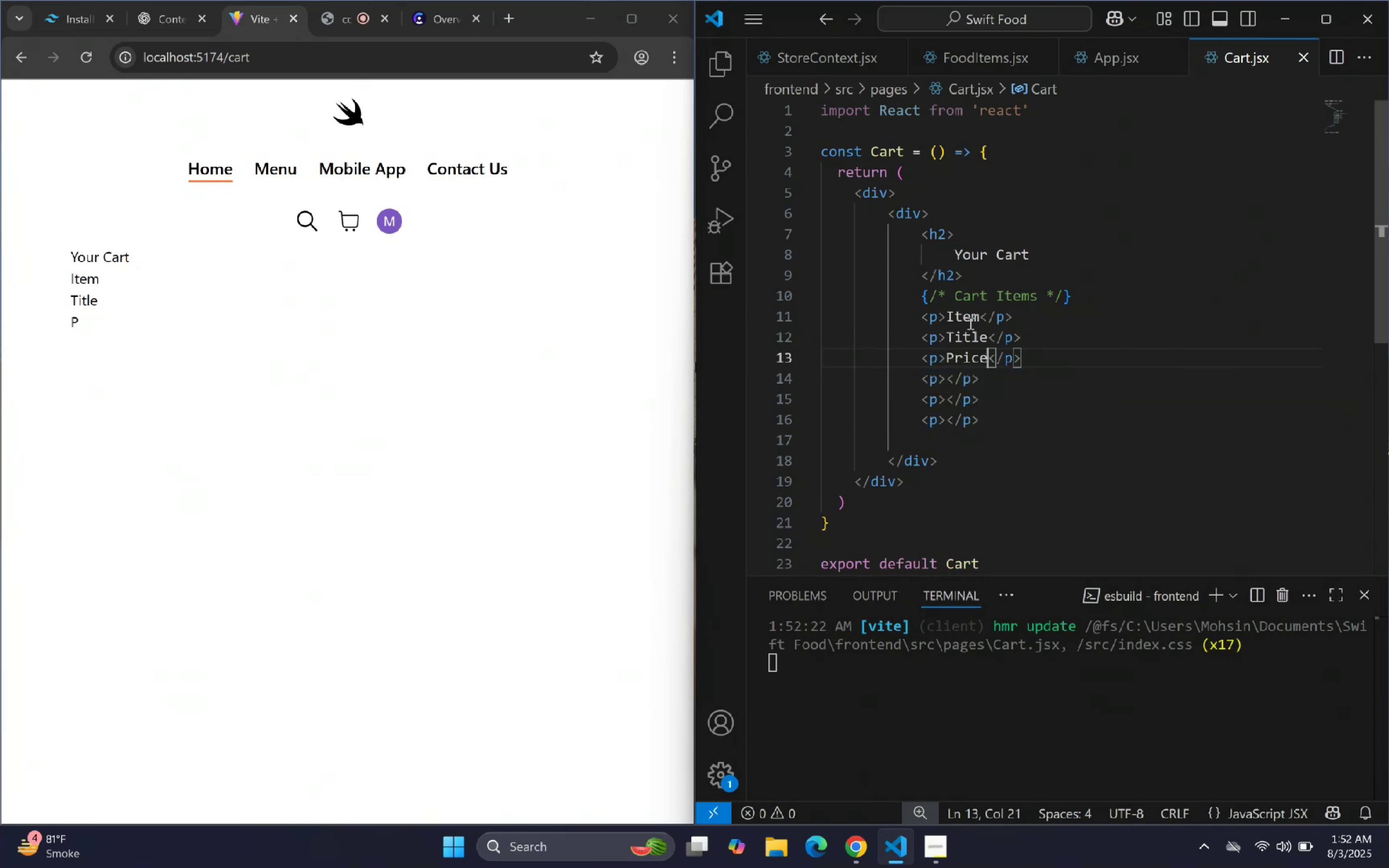 
key(ArrowLeft)
 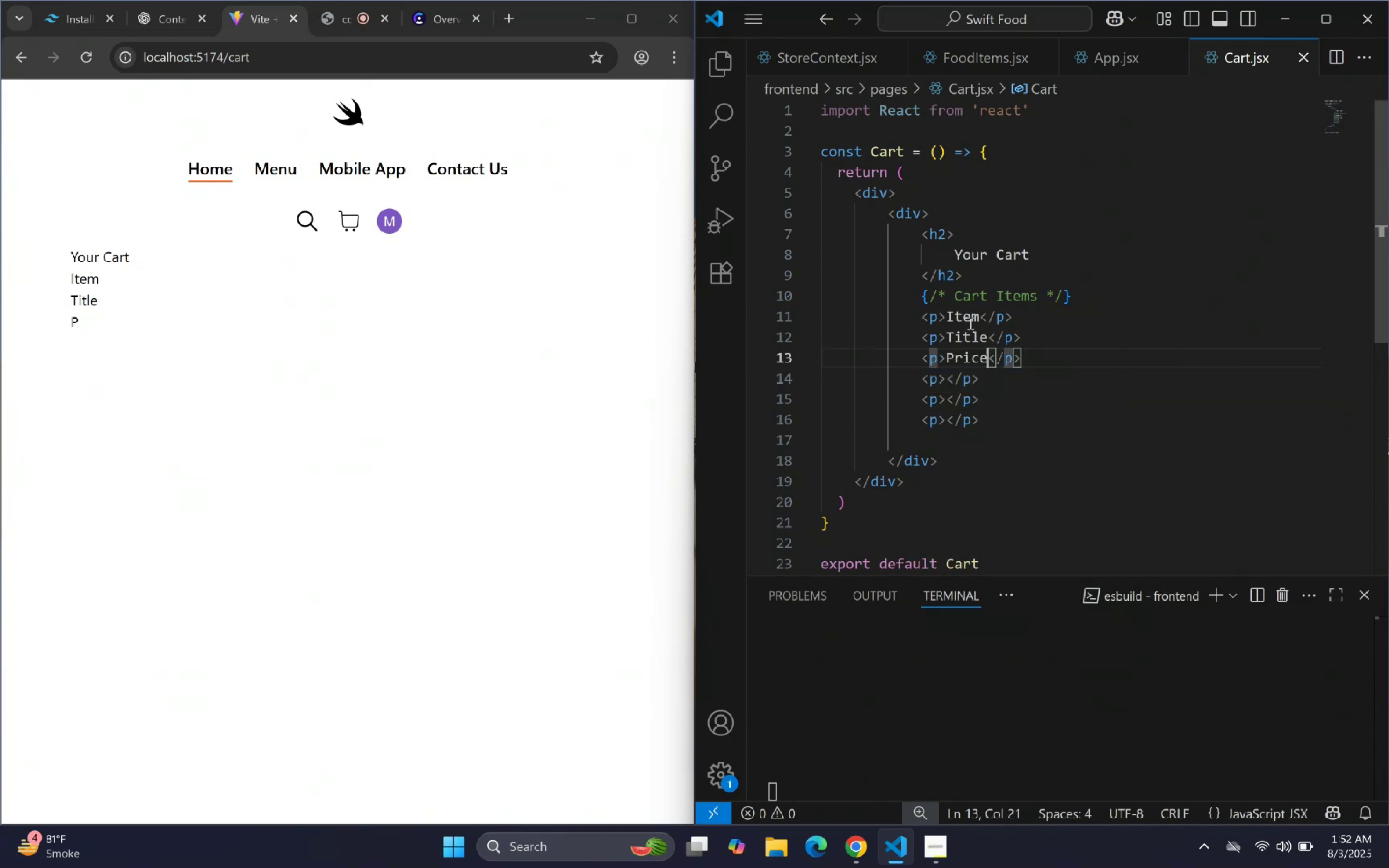 
key(ArrowDown)
 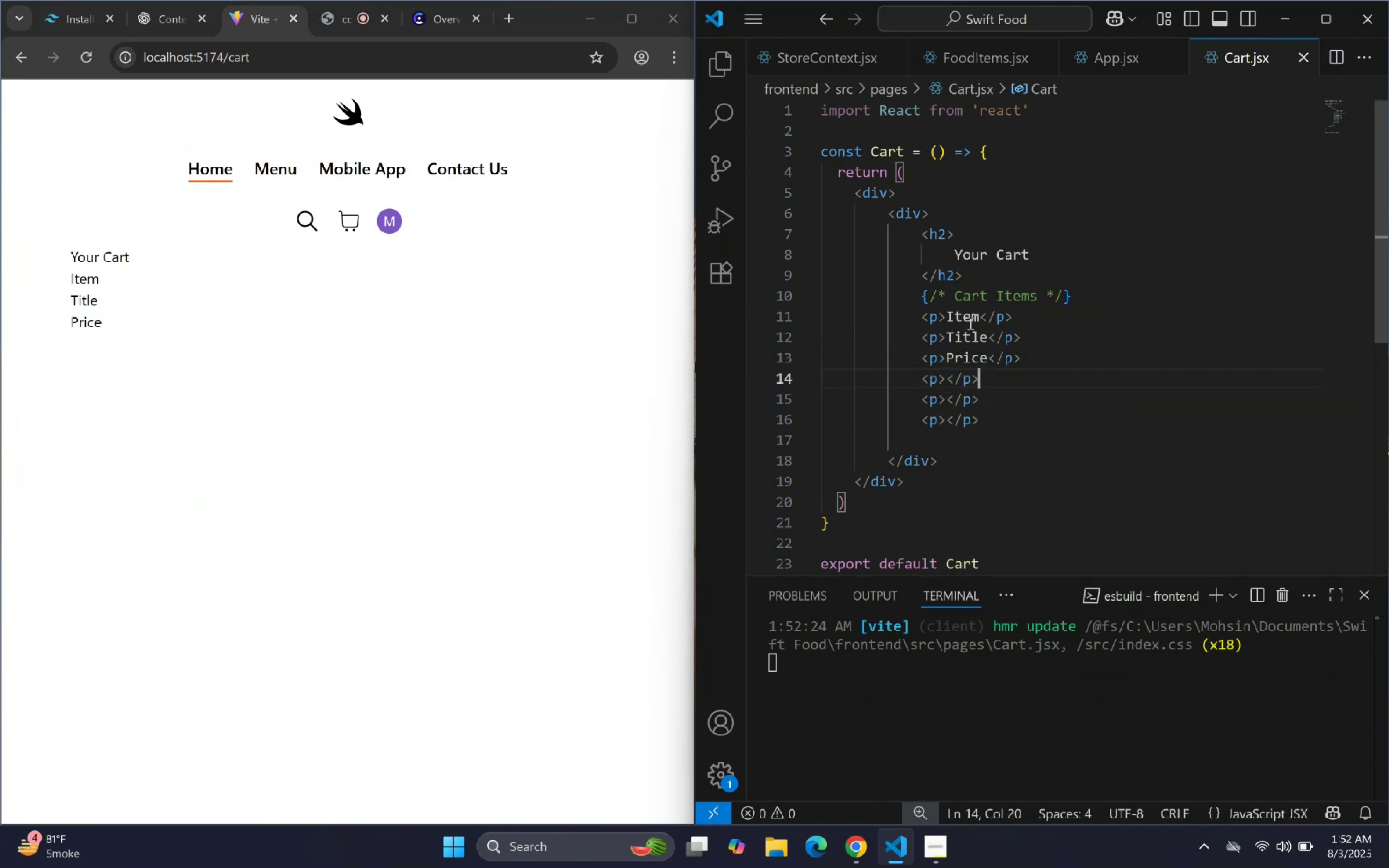 
key(ArrowLeft)
 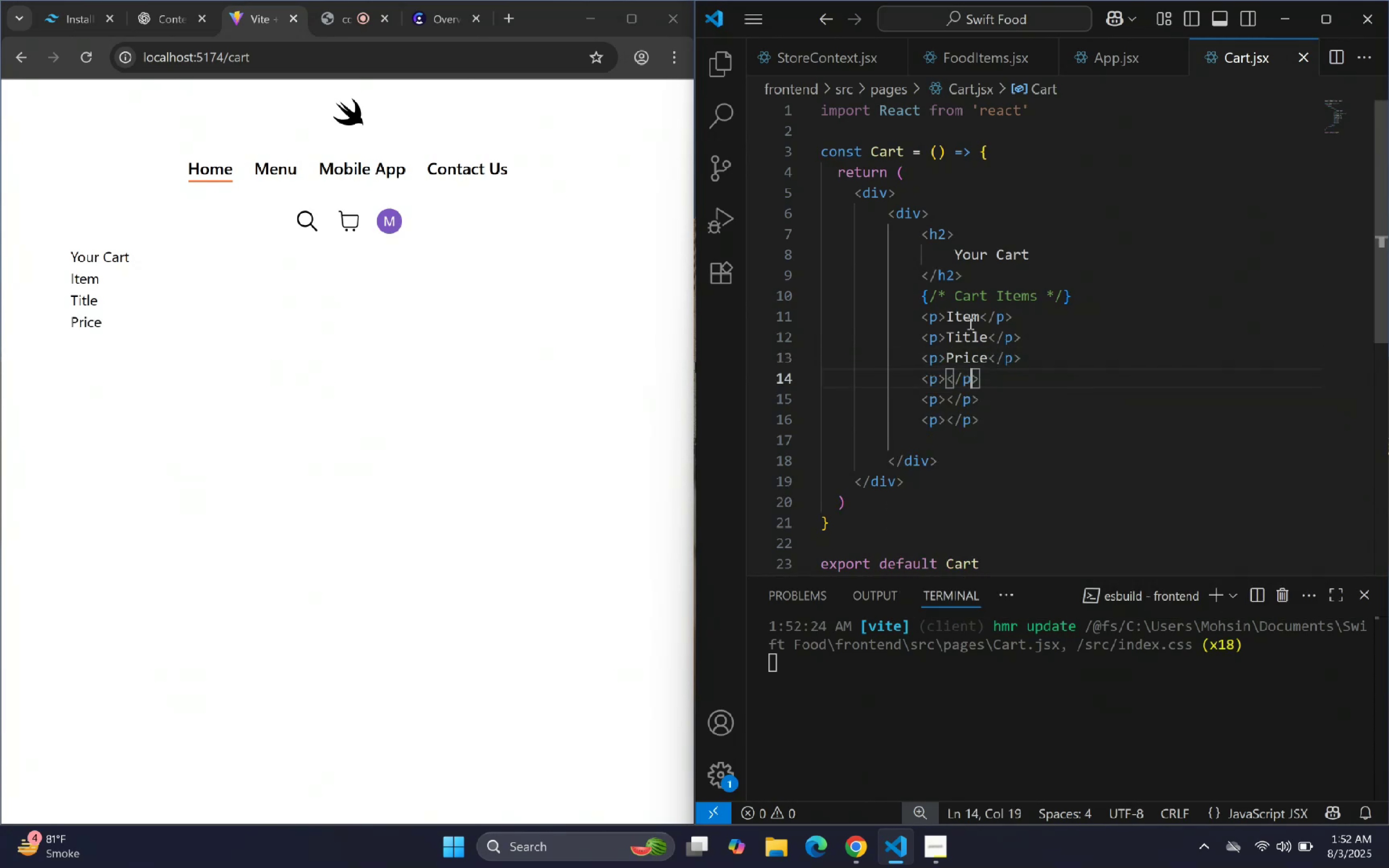 
key(ArrowLeft)
 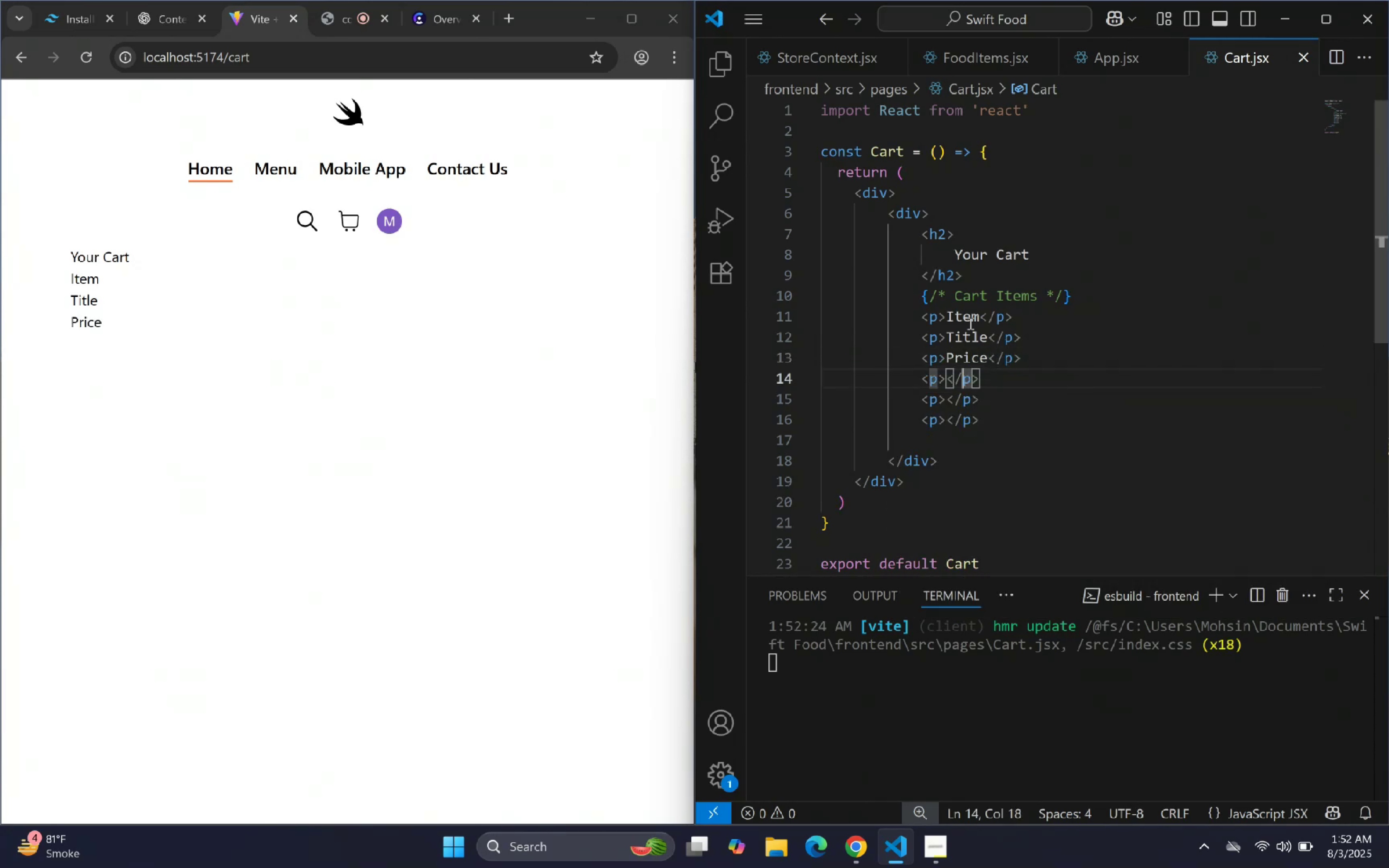 
key(ArrowLeft)
 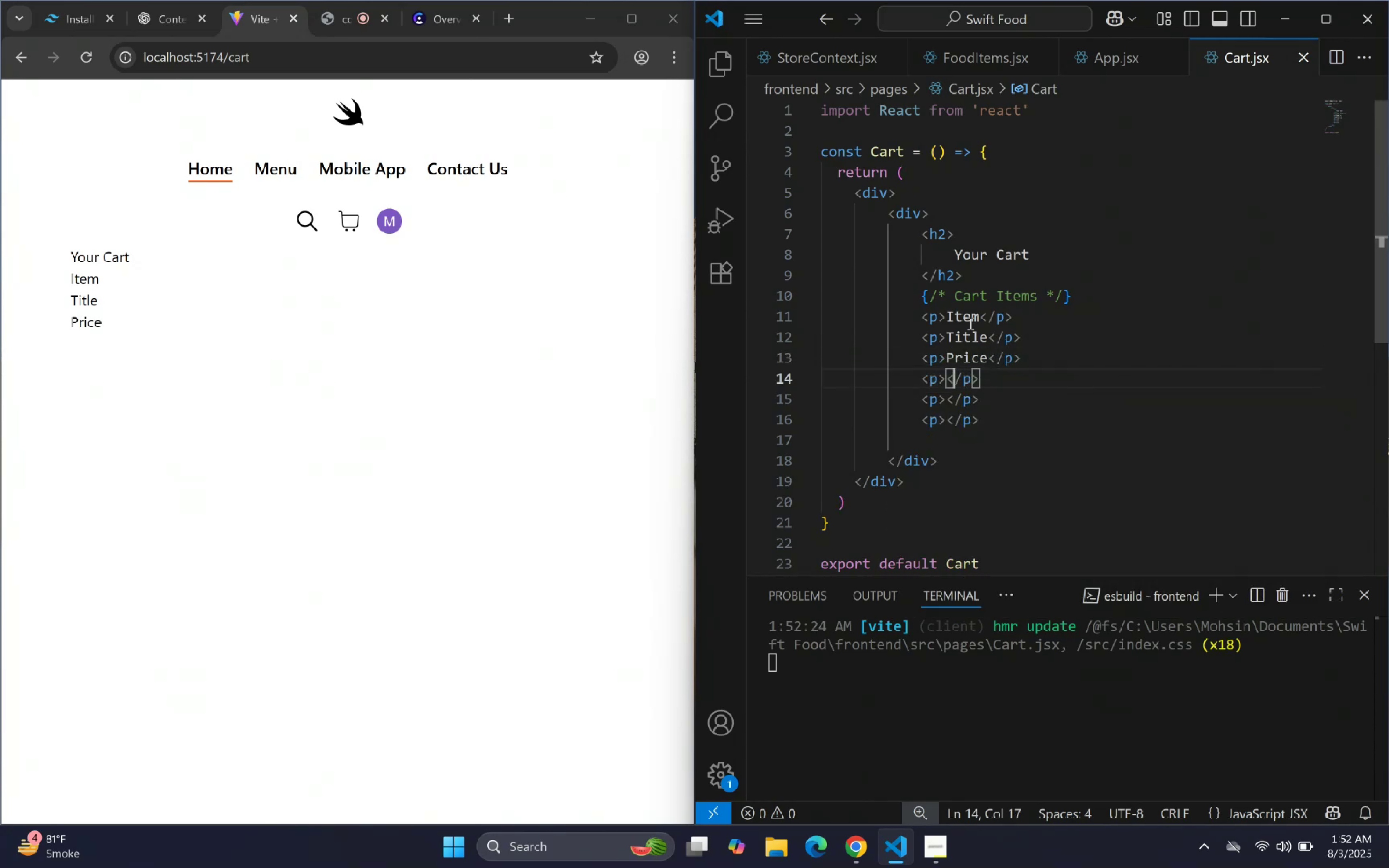 
key(ArrowLeft)
 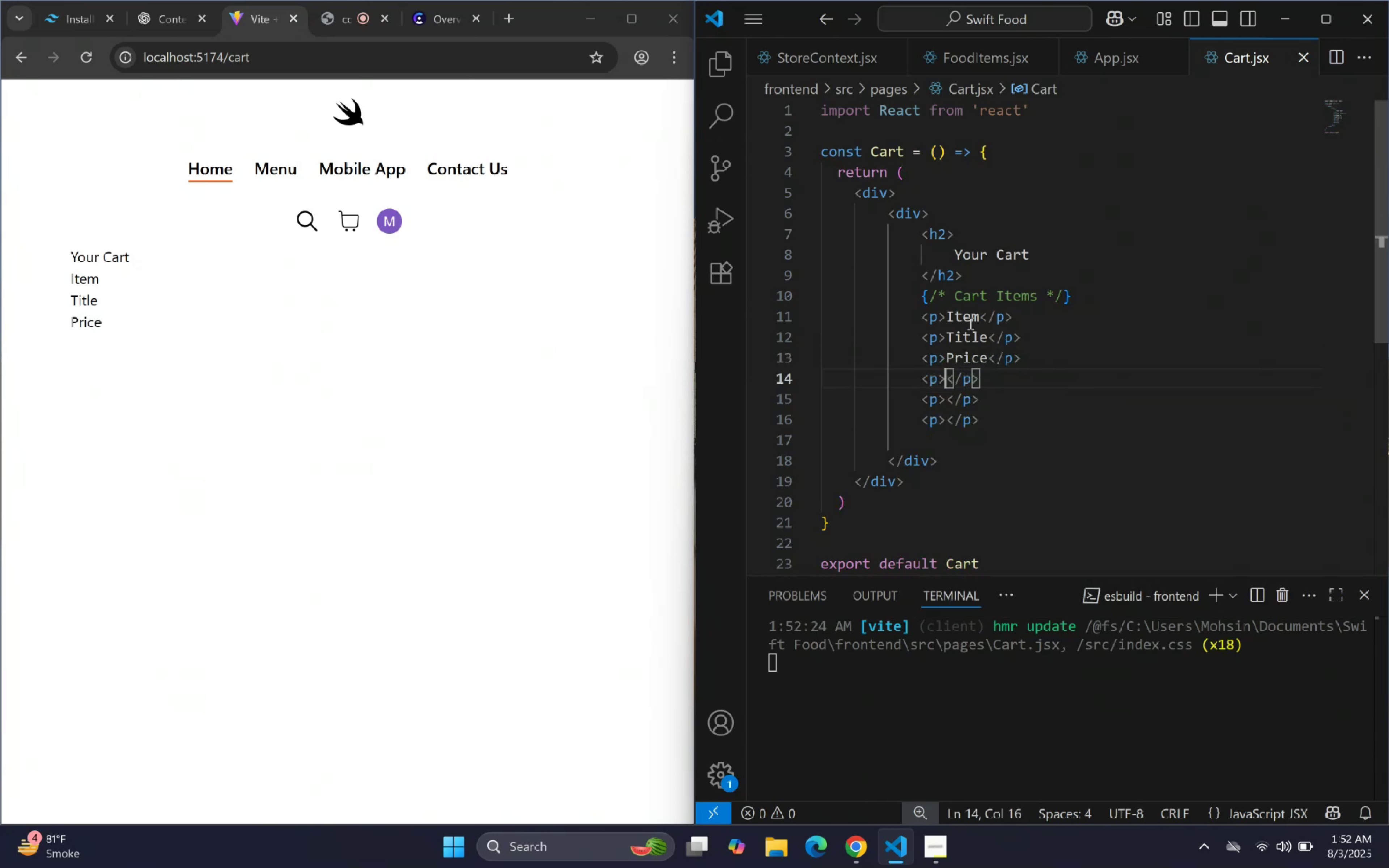 
type(Quantity)
 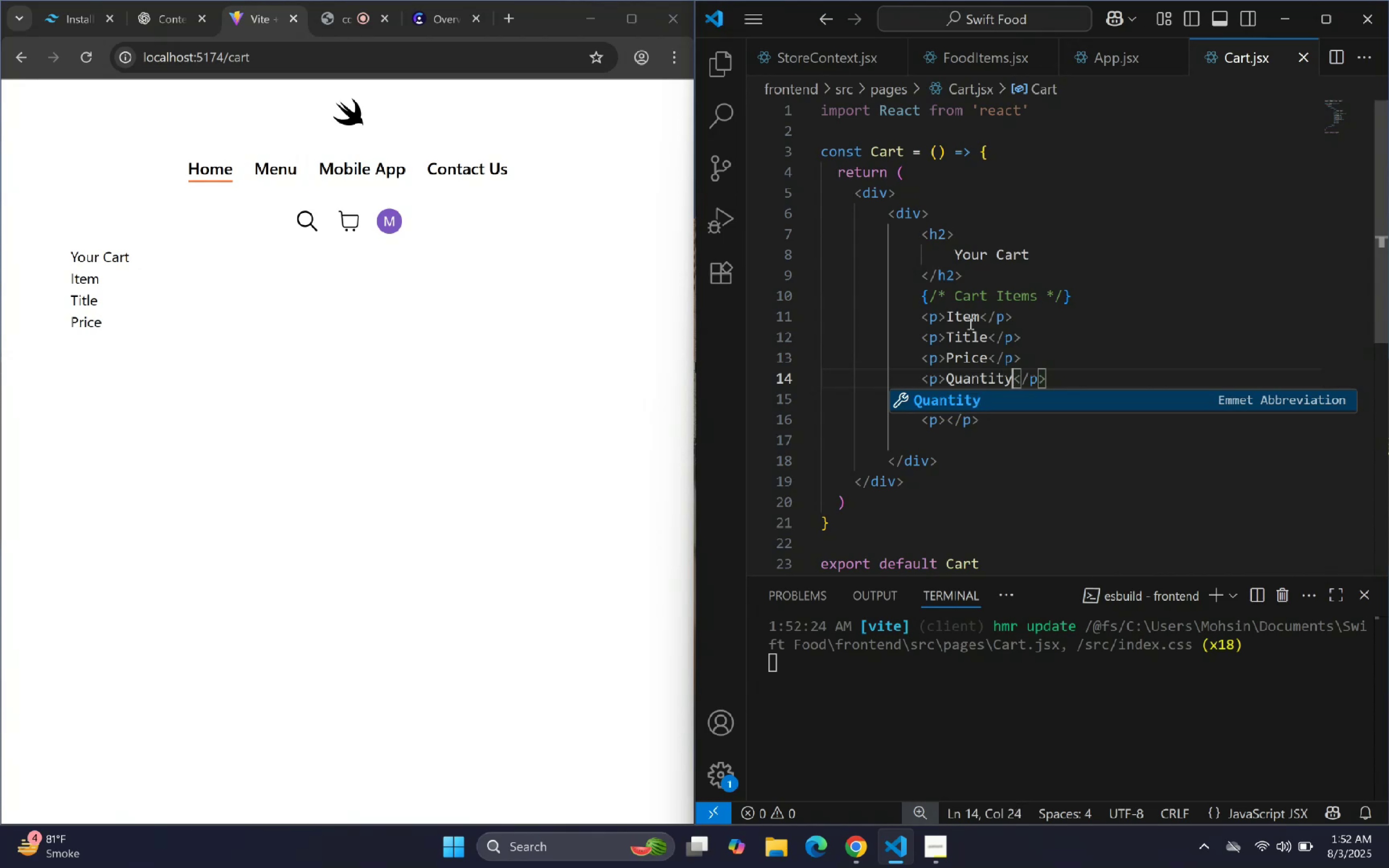 
key(ArrowRight)
 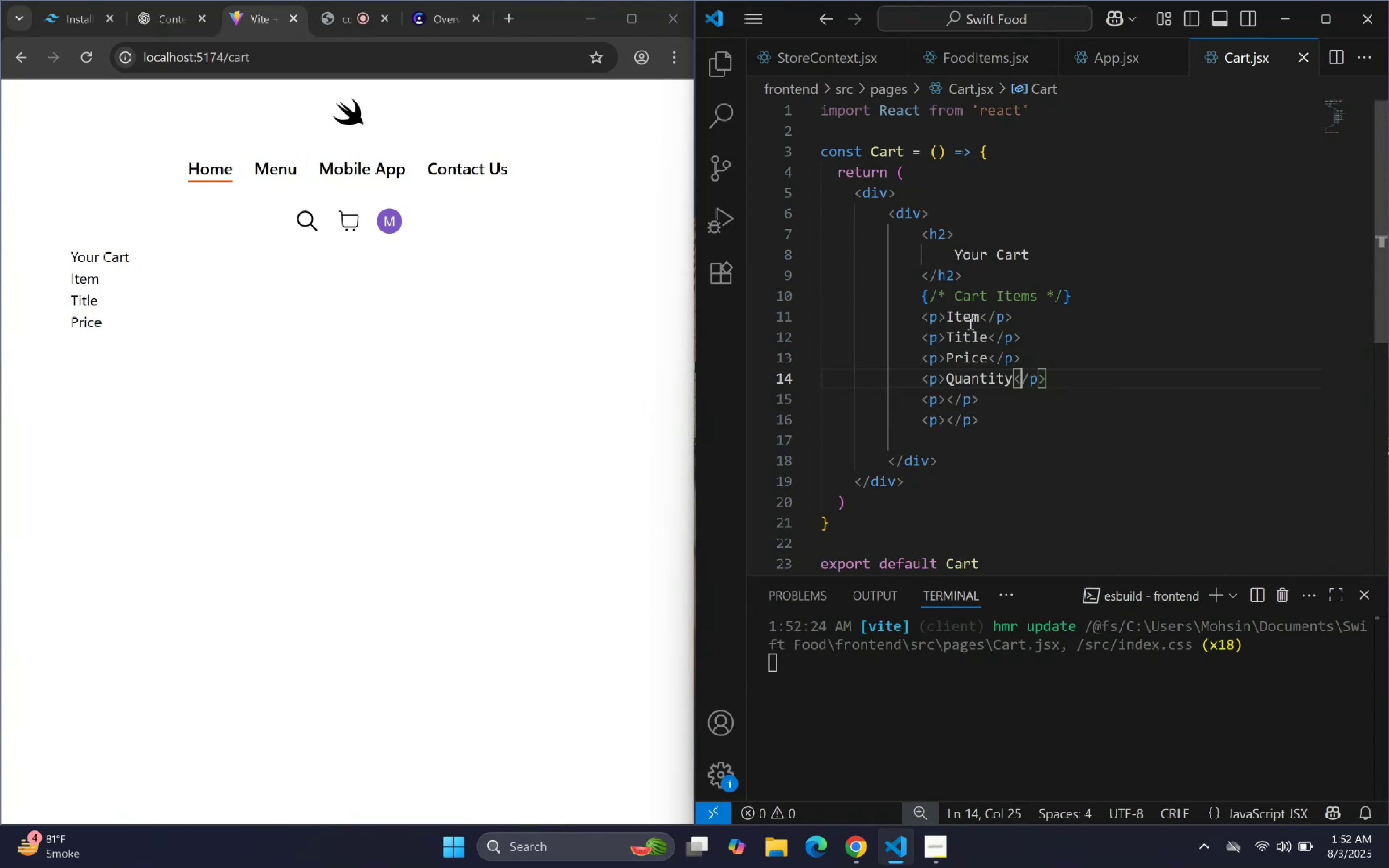 
key(ArrowDown)
 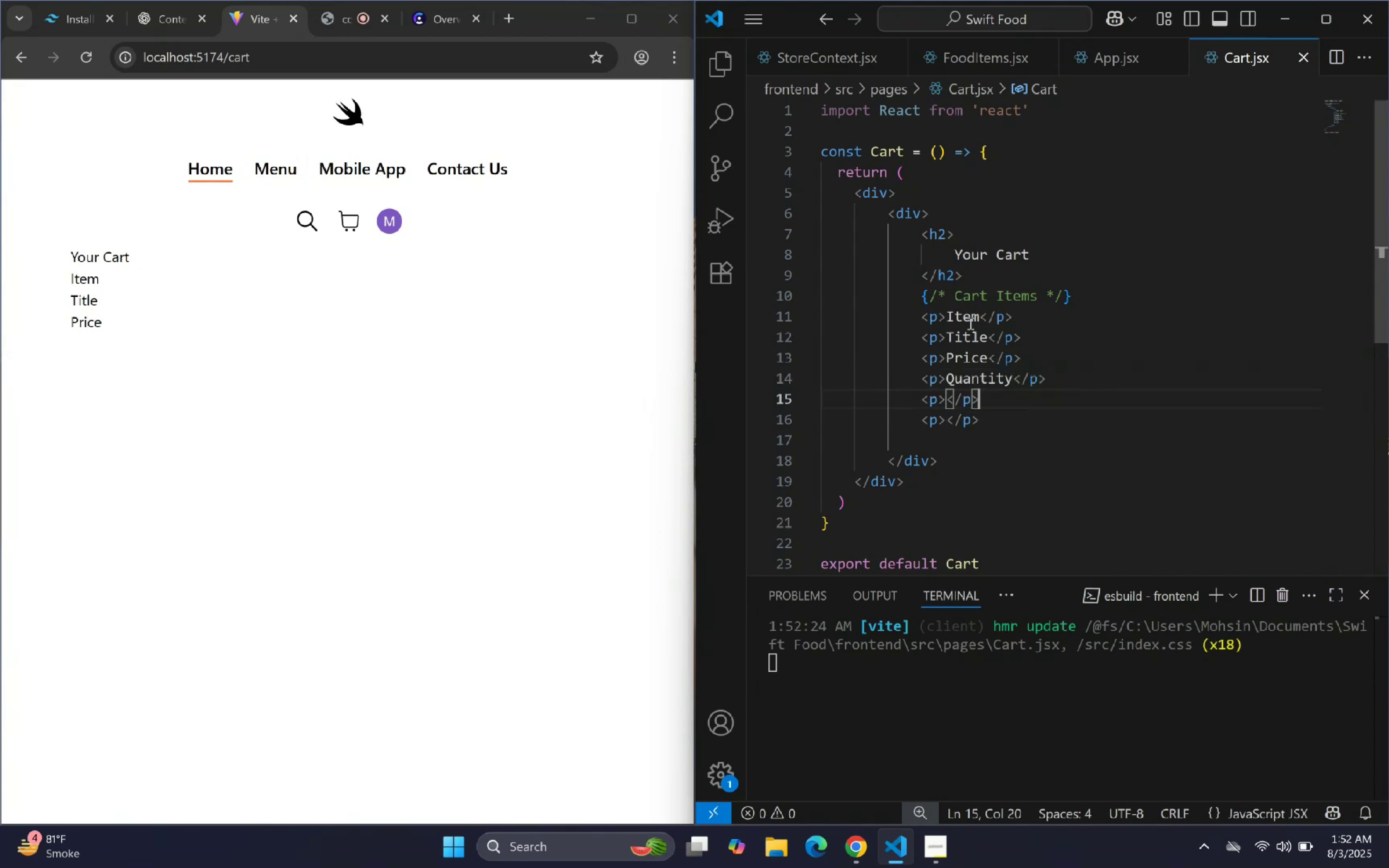 
key(ArrowLeft)
 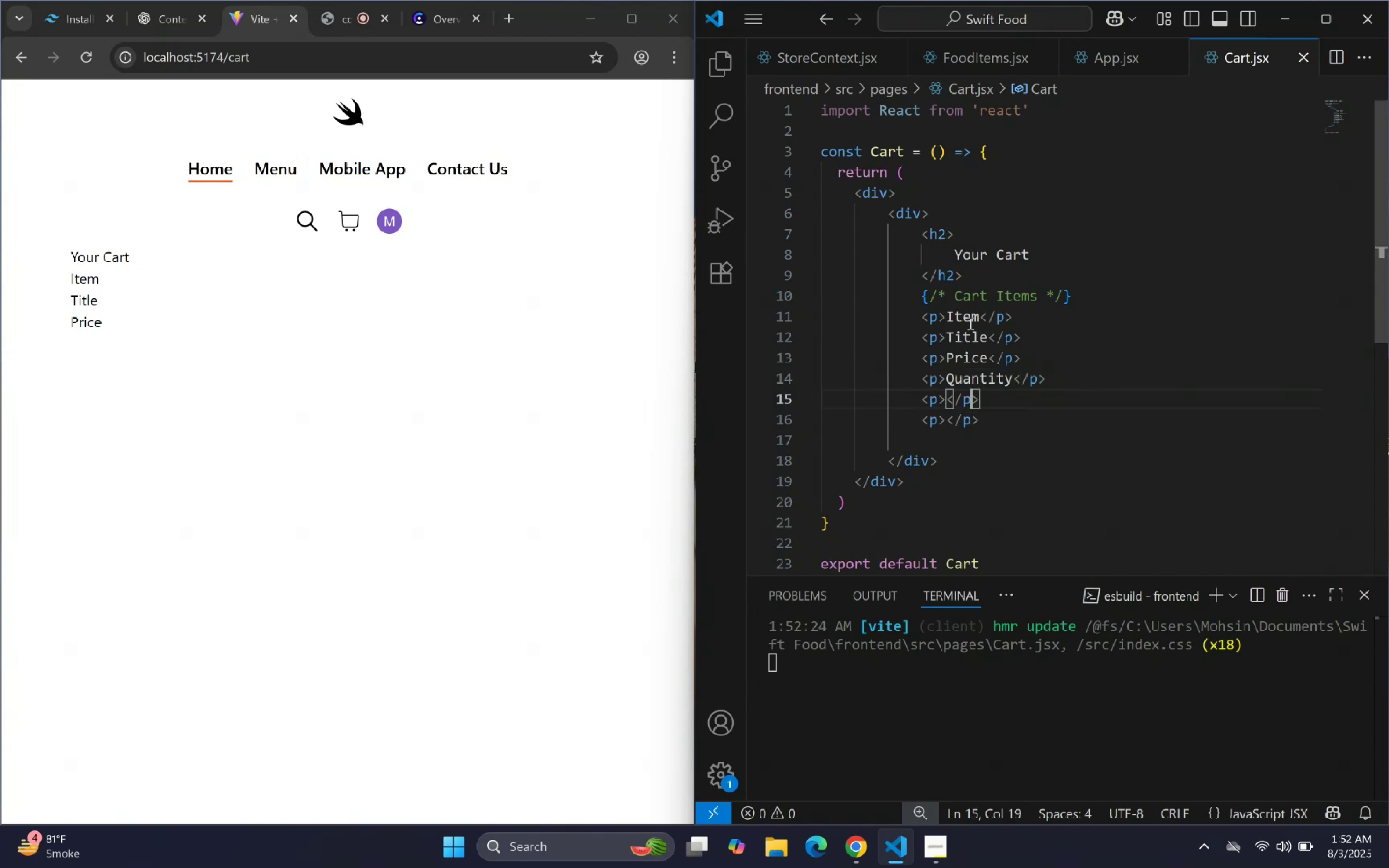 
key(ArrowLeft)
 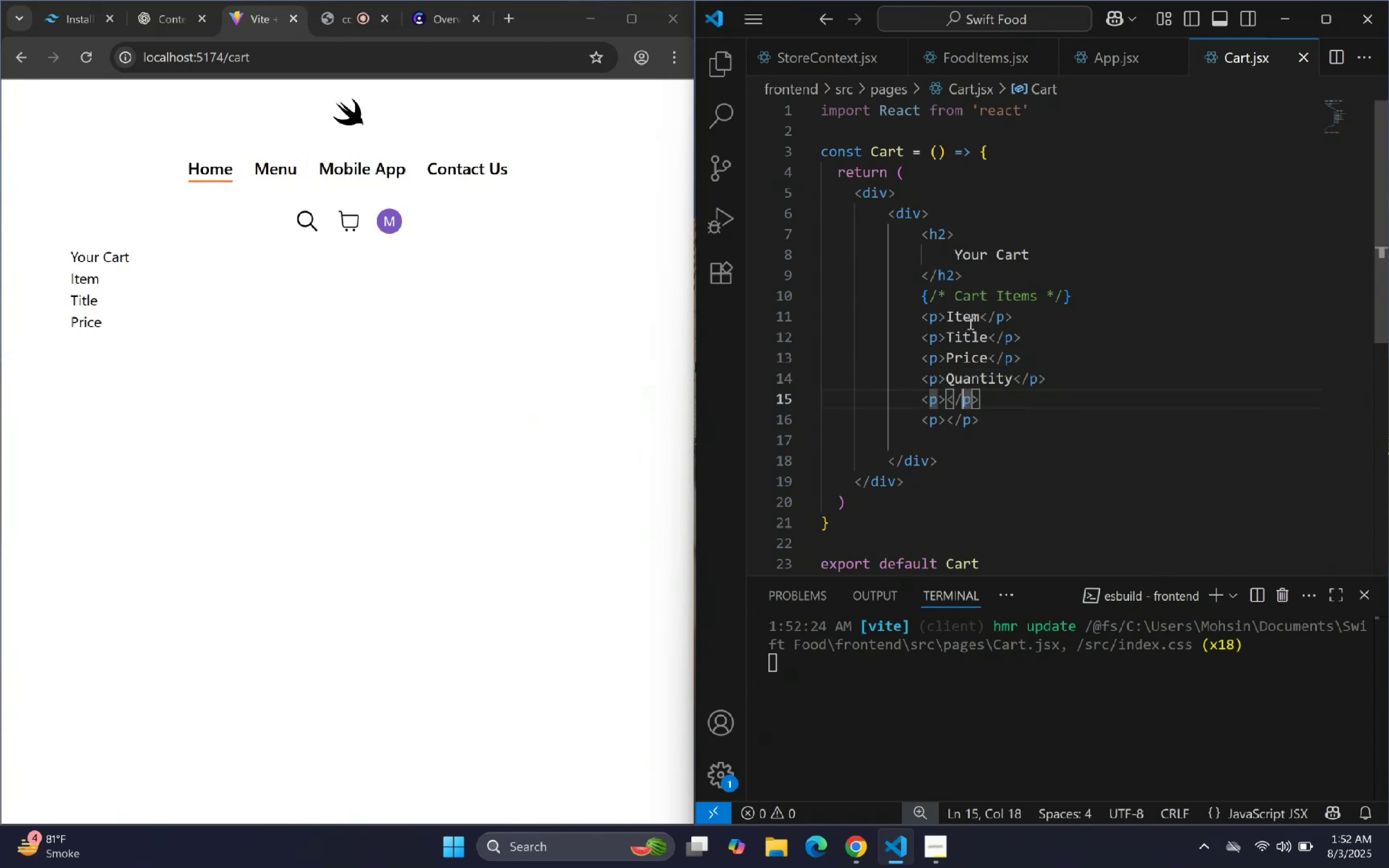 
key(ArrowLeft)
 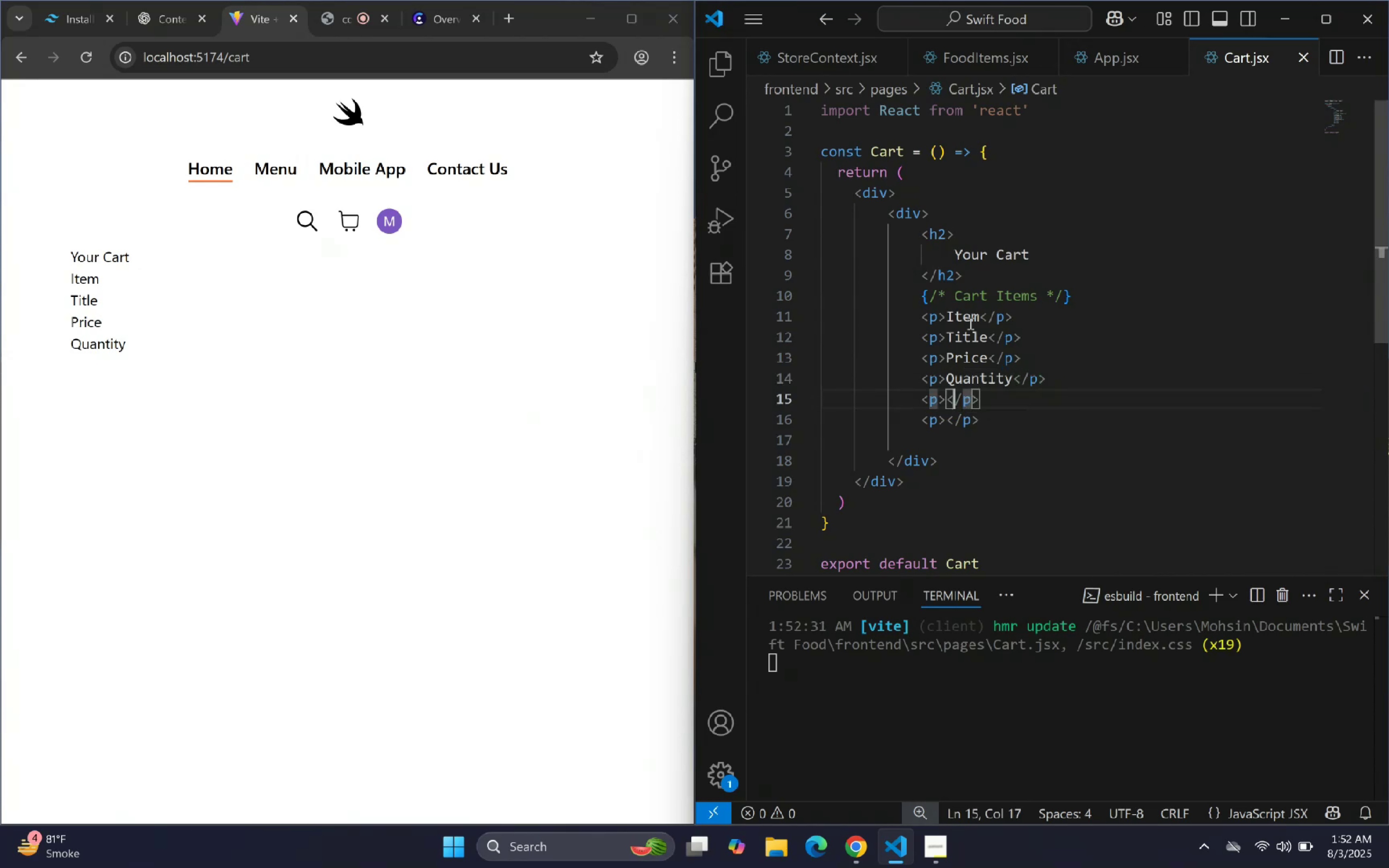 
key(ArrowLeft)
 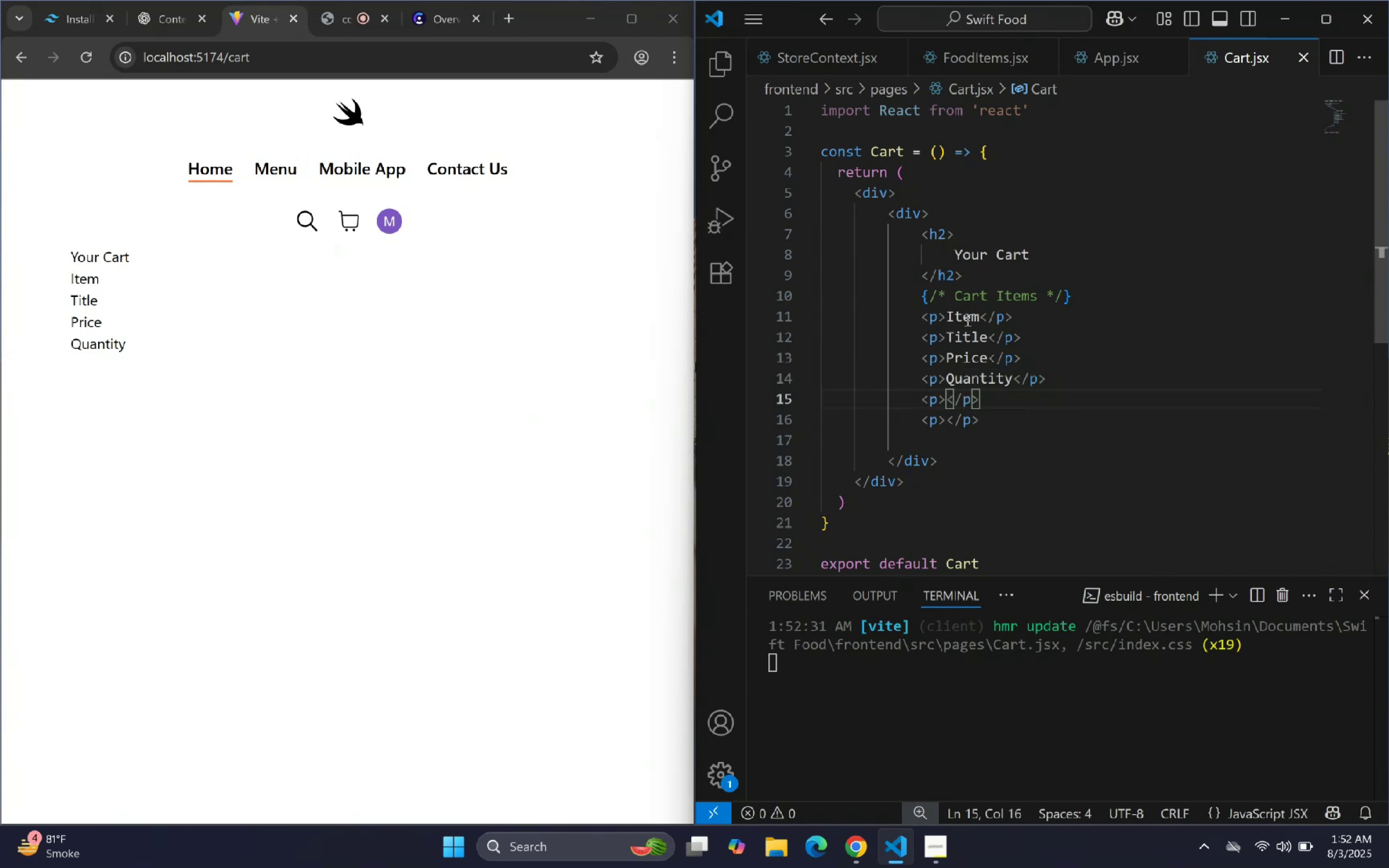 
type(Total)
 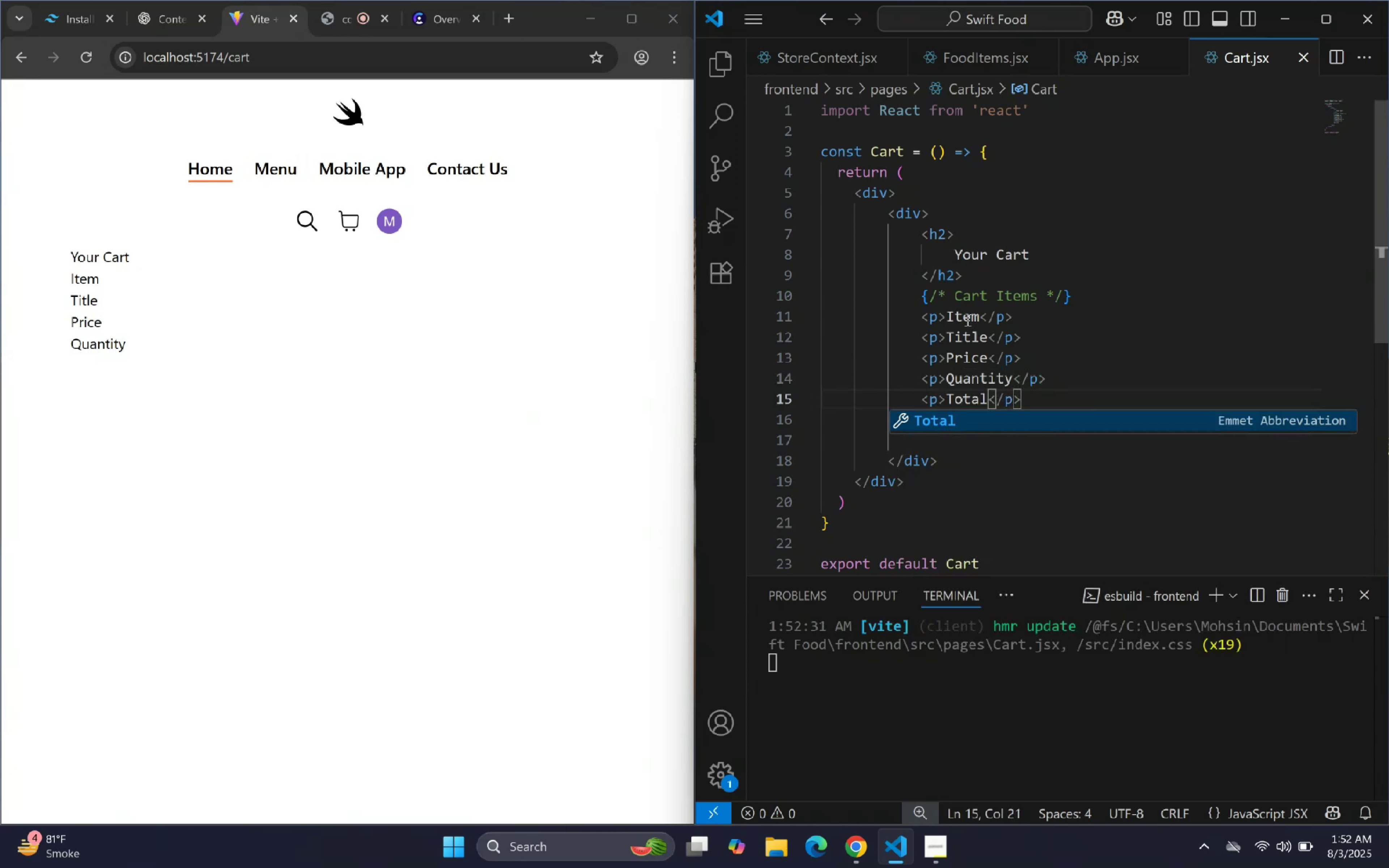 
key(ArrowRight)
 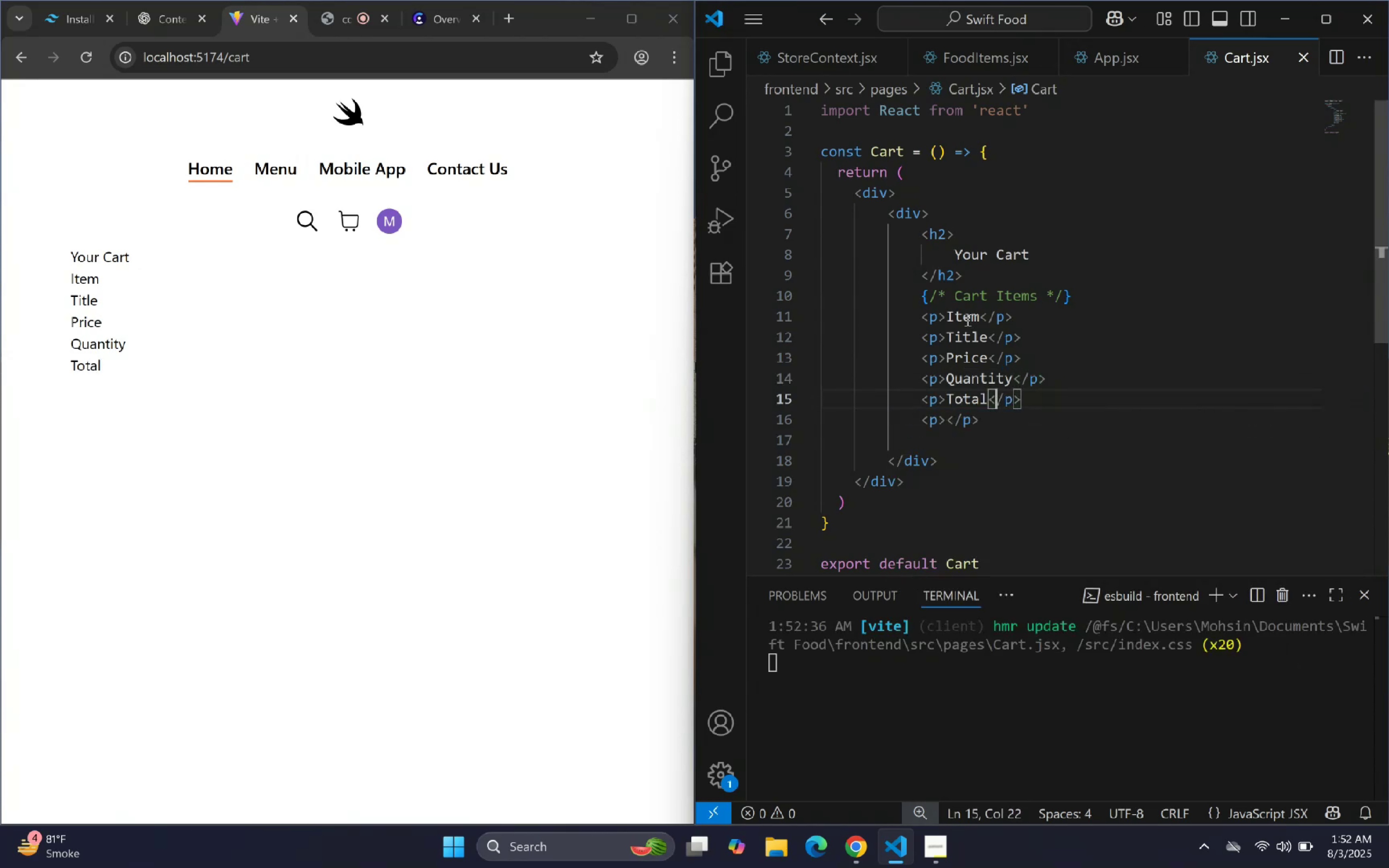 
key(ArrowRight)
 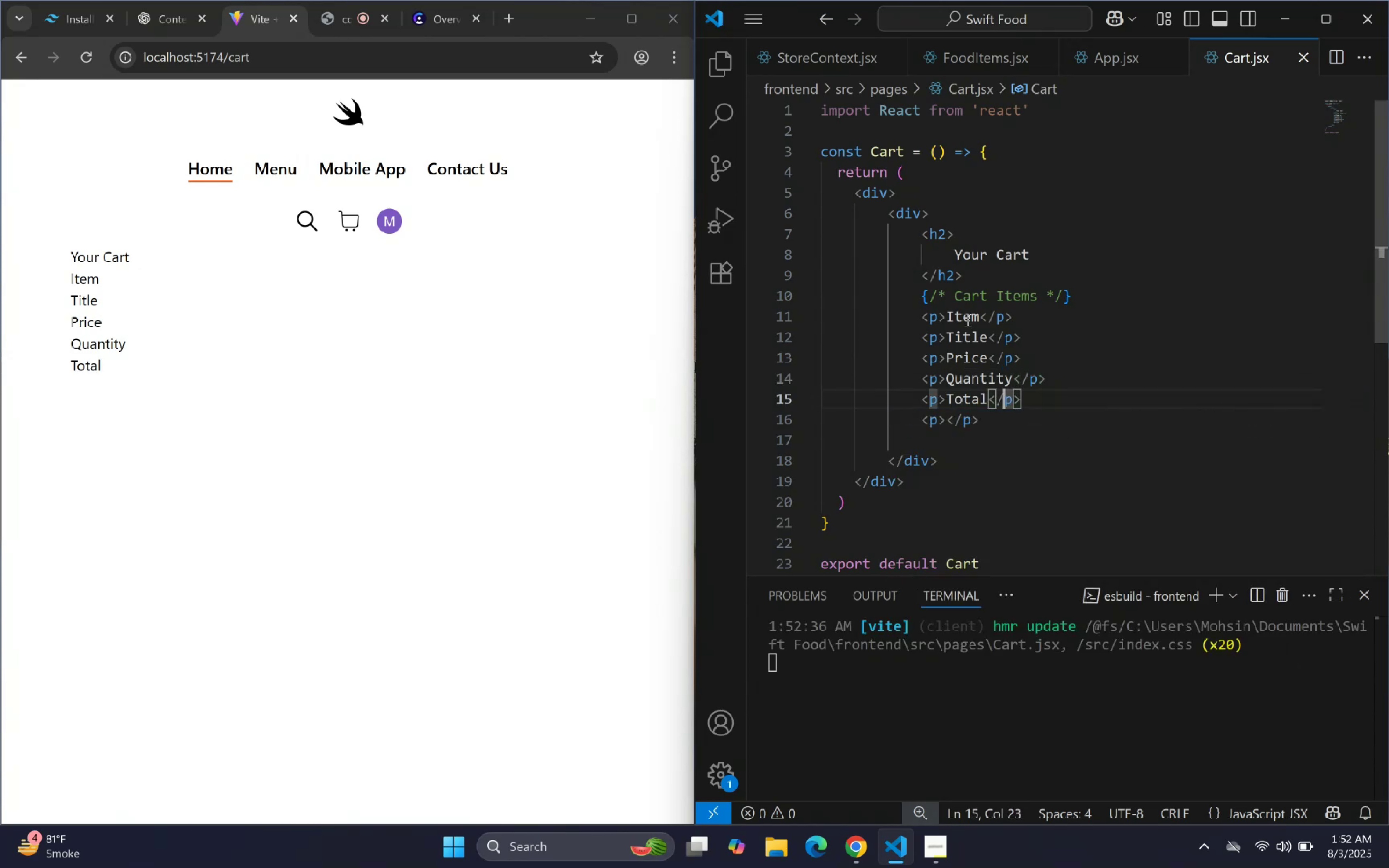 
key(ArrowDown)
 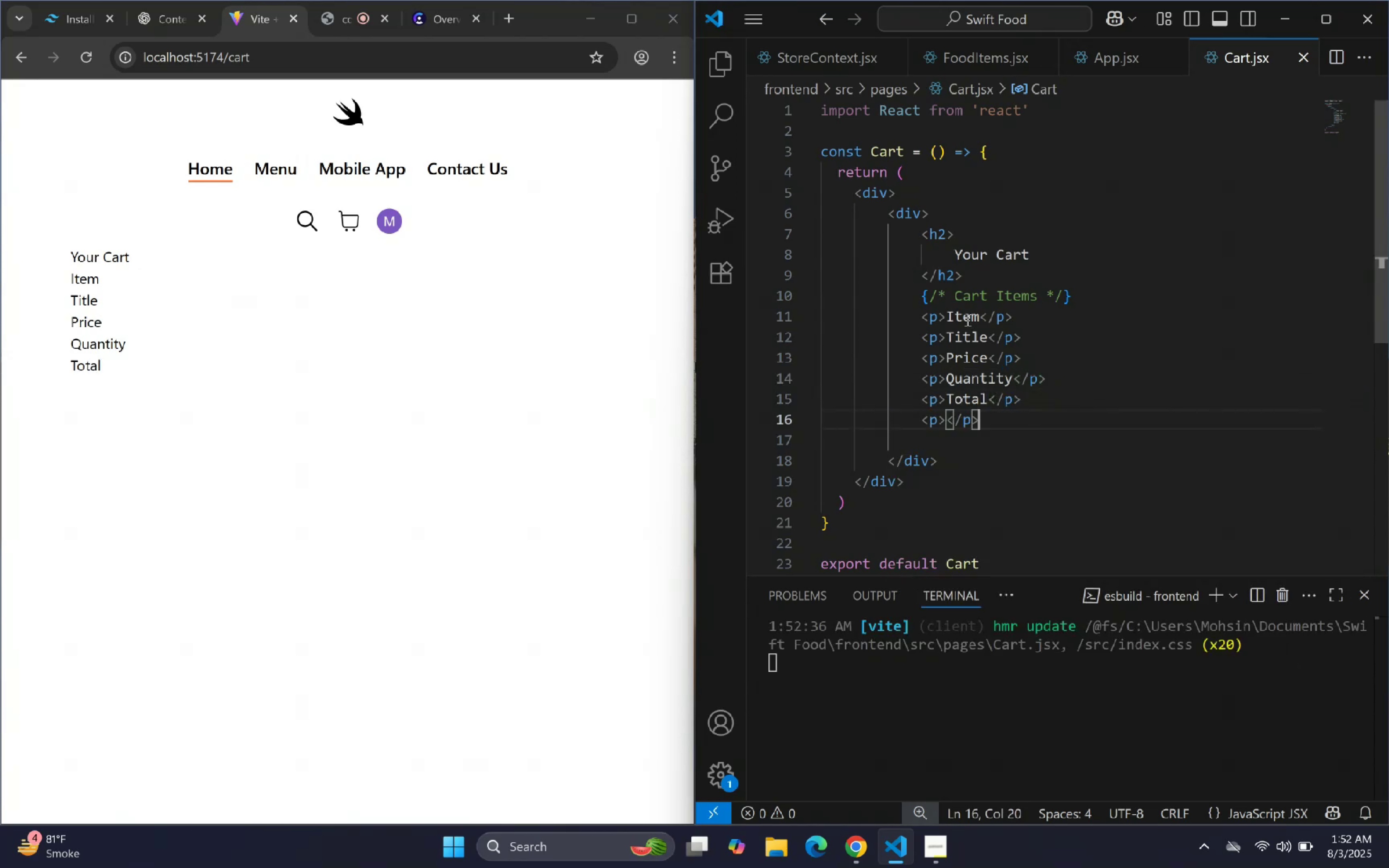 
key(ArrowLeft)
 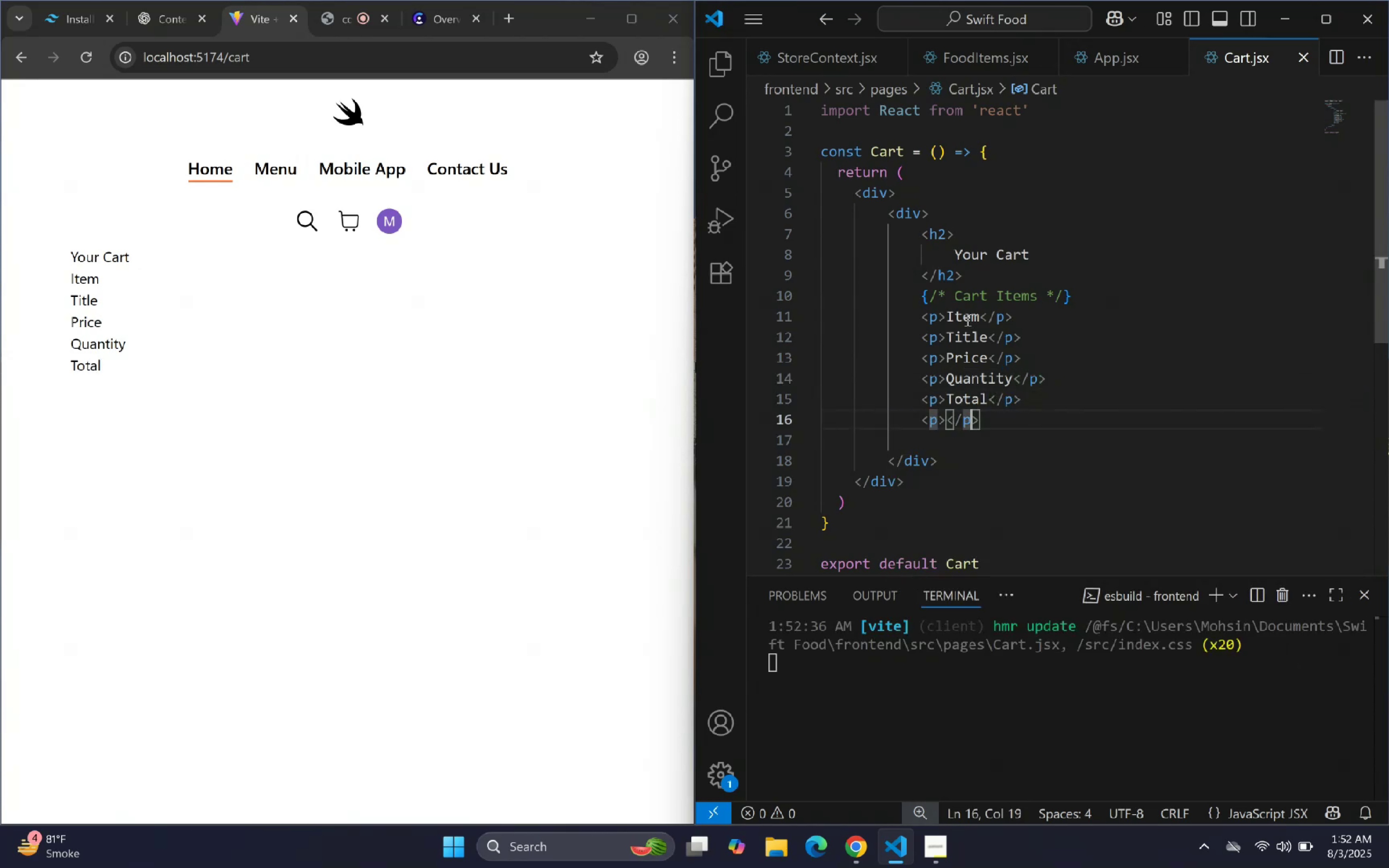 
key(ArrowLeft)
 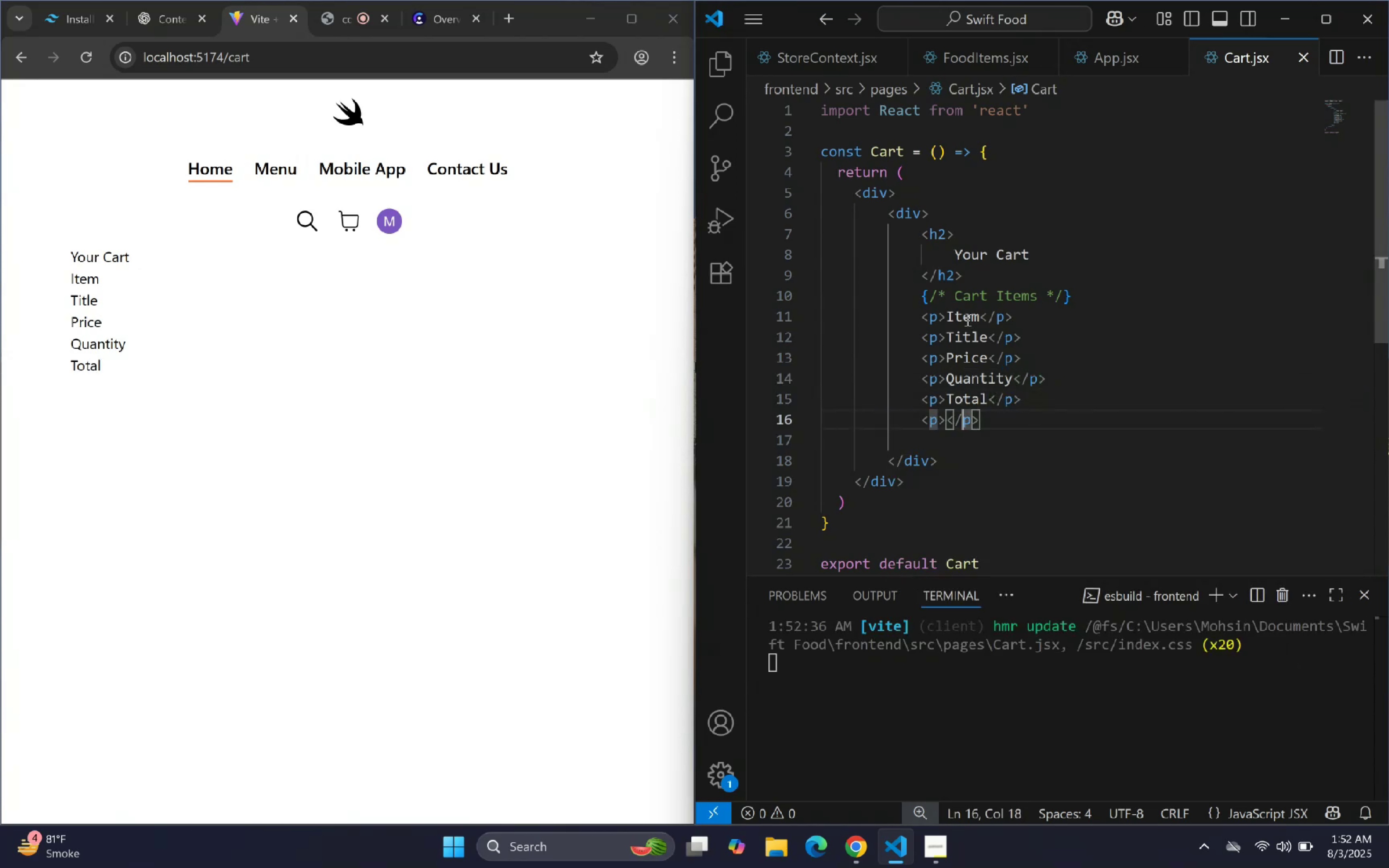 
key(ArrowLeft)
 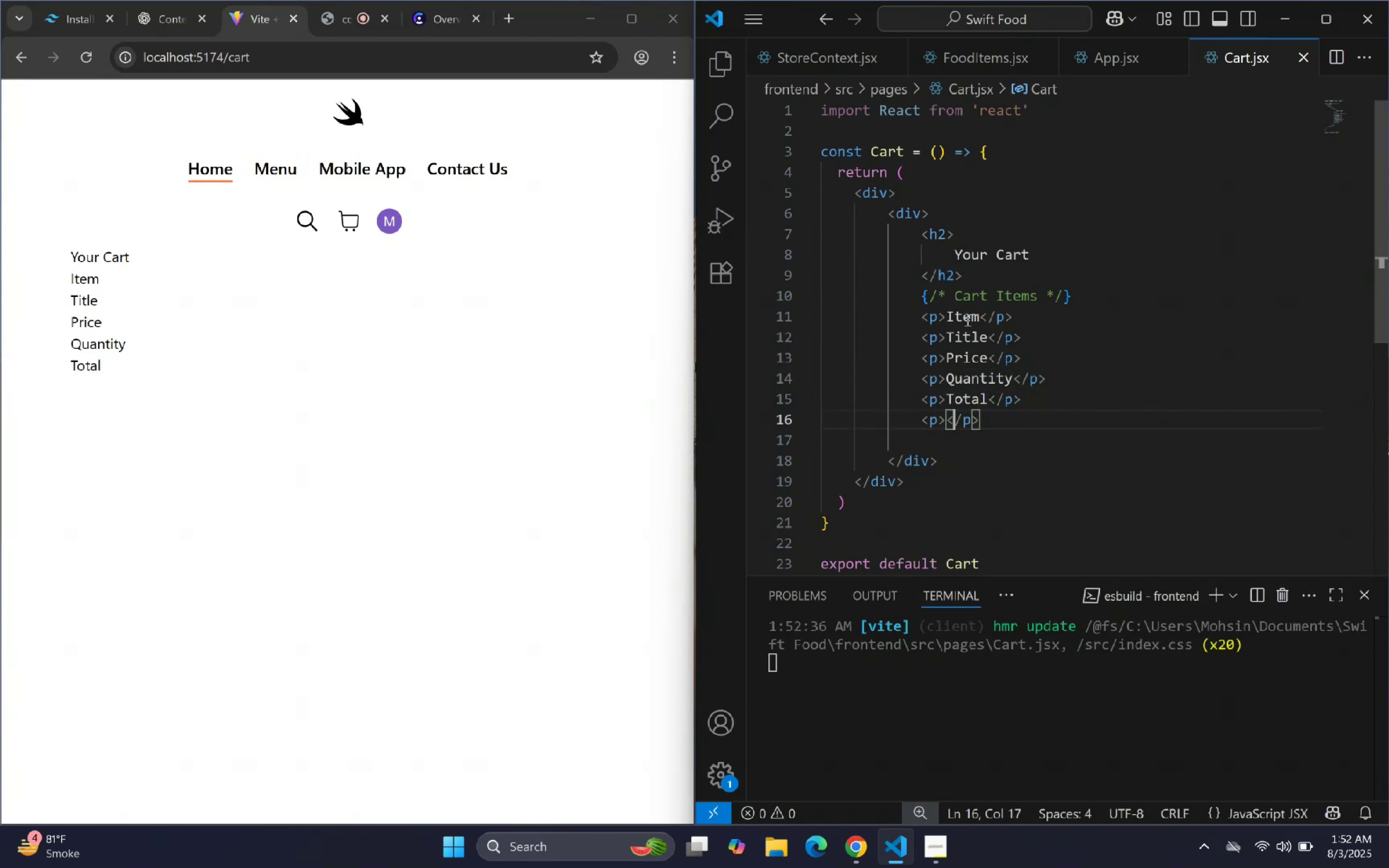 
key(ArrowLeft)
 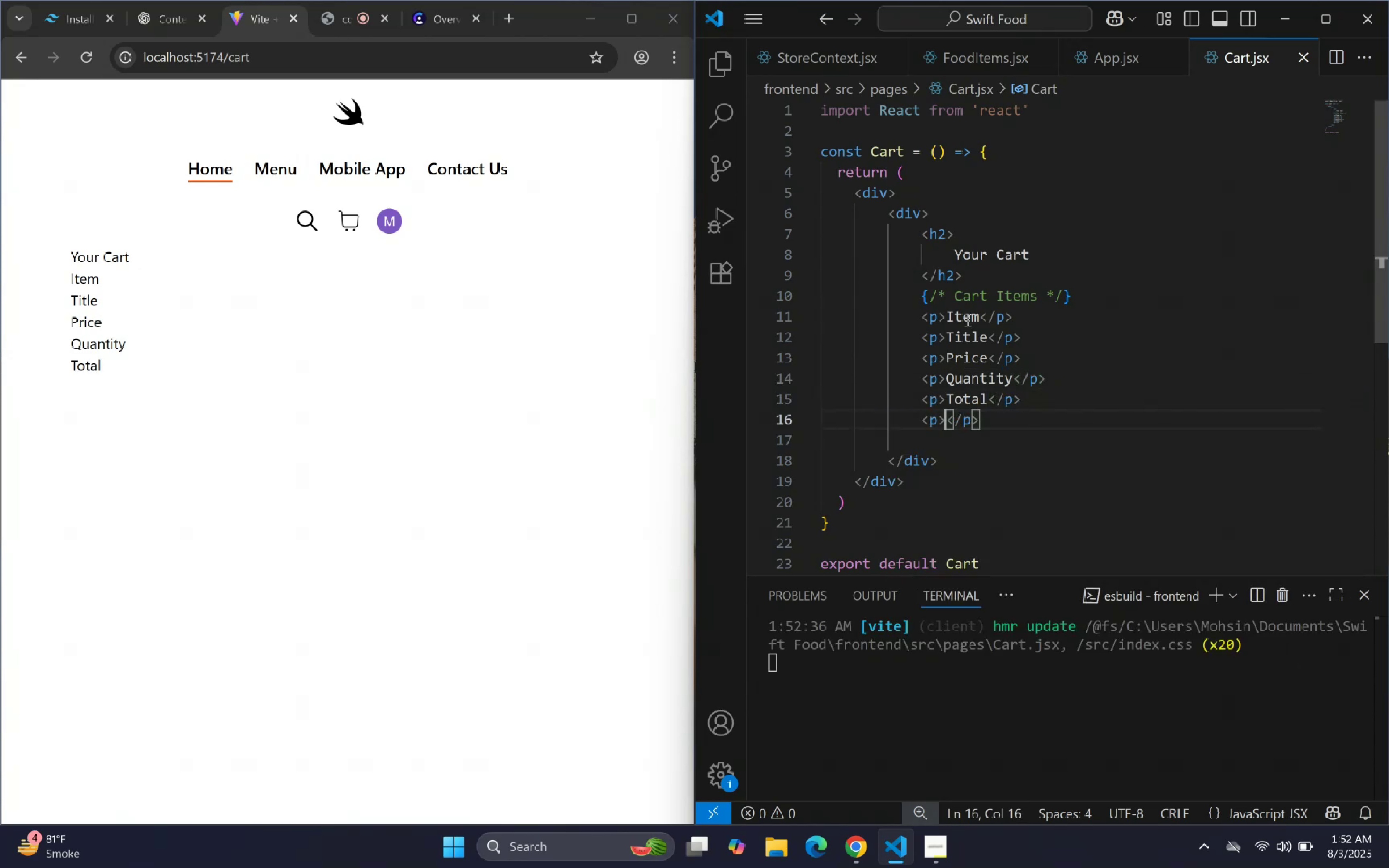 
type(Remove)
 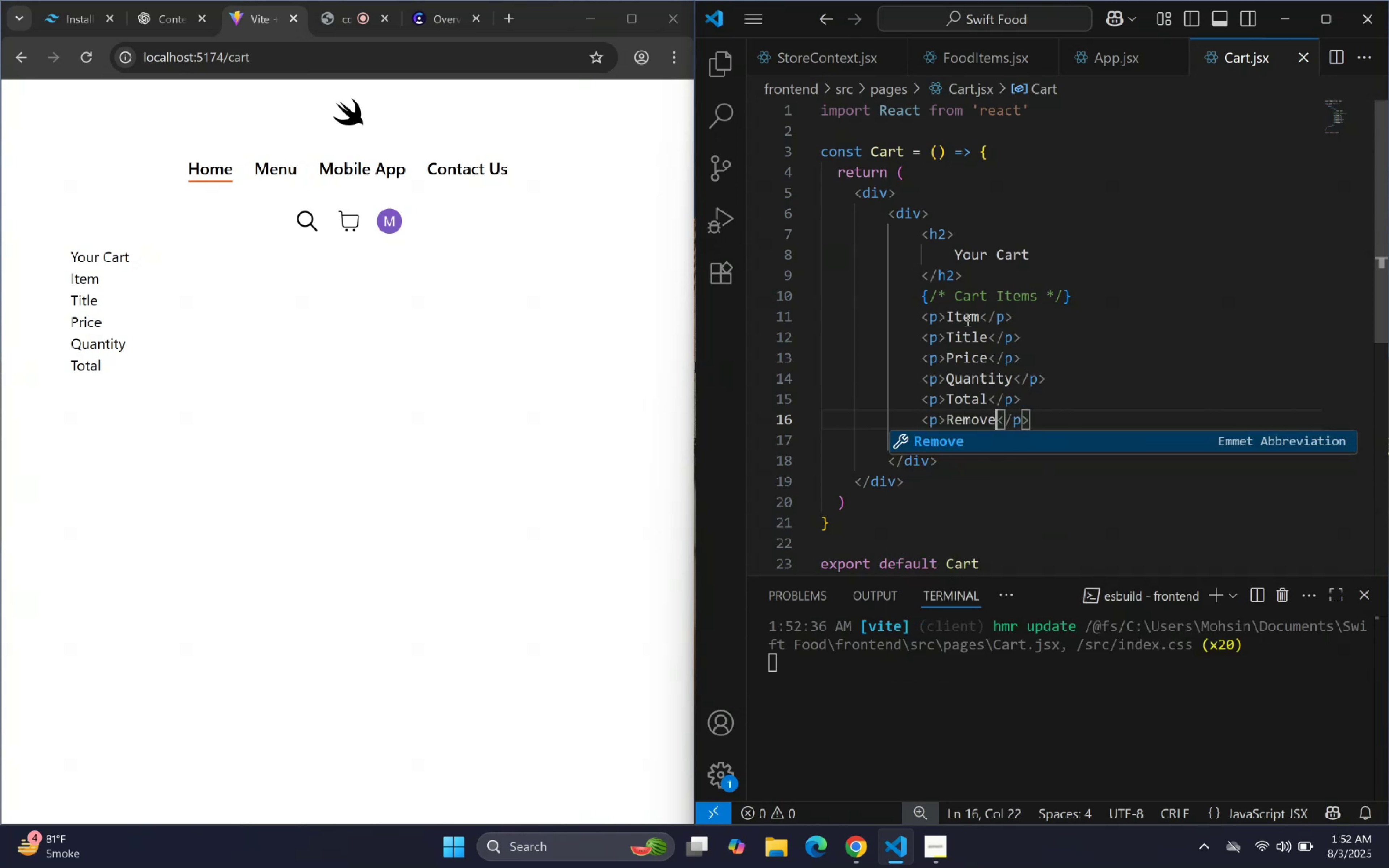 
key(ArrowRight)
 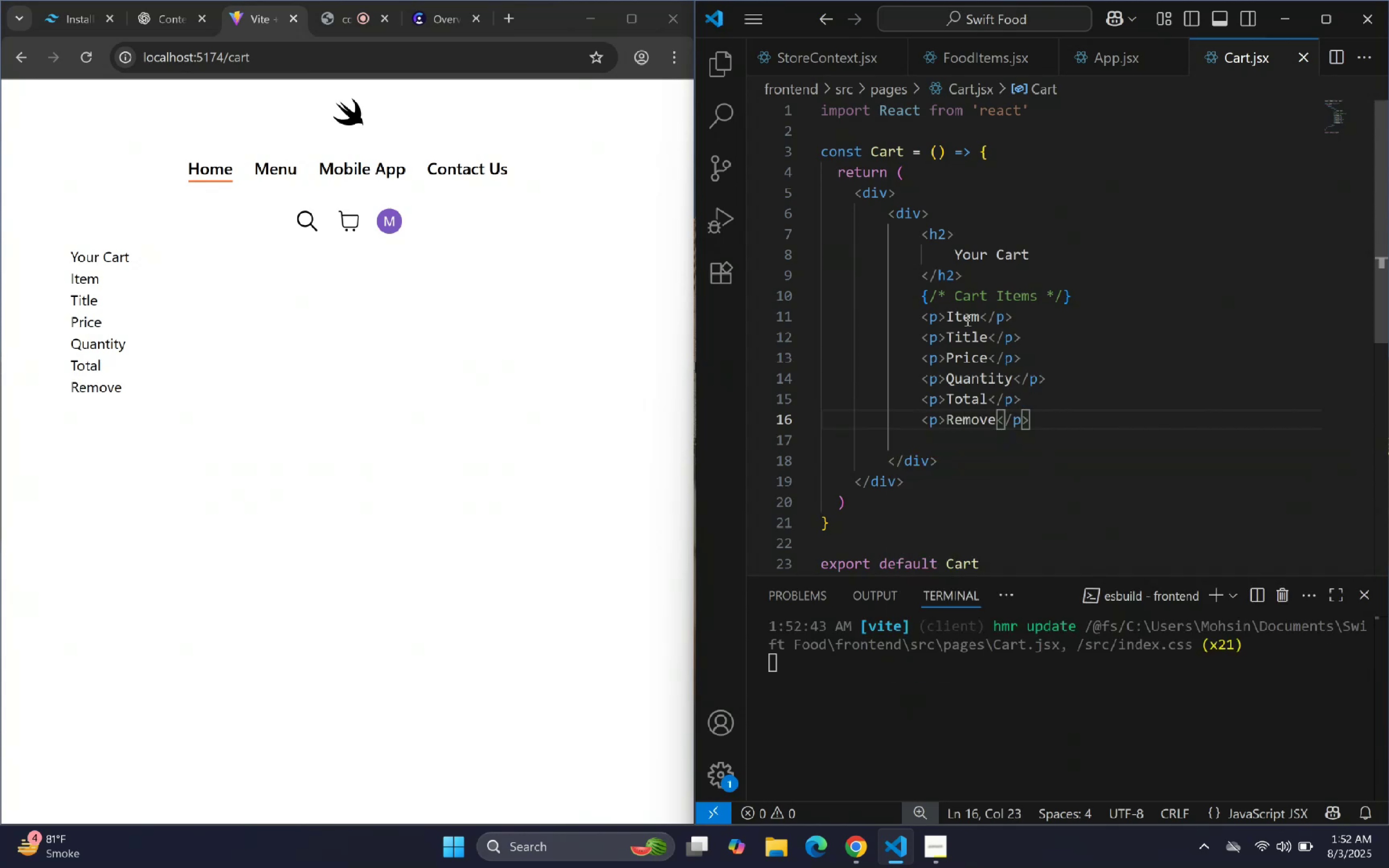 
wait(12.68)
 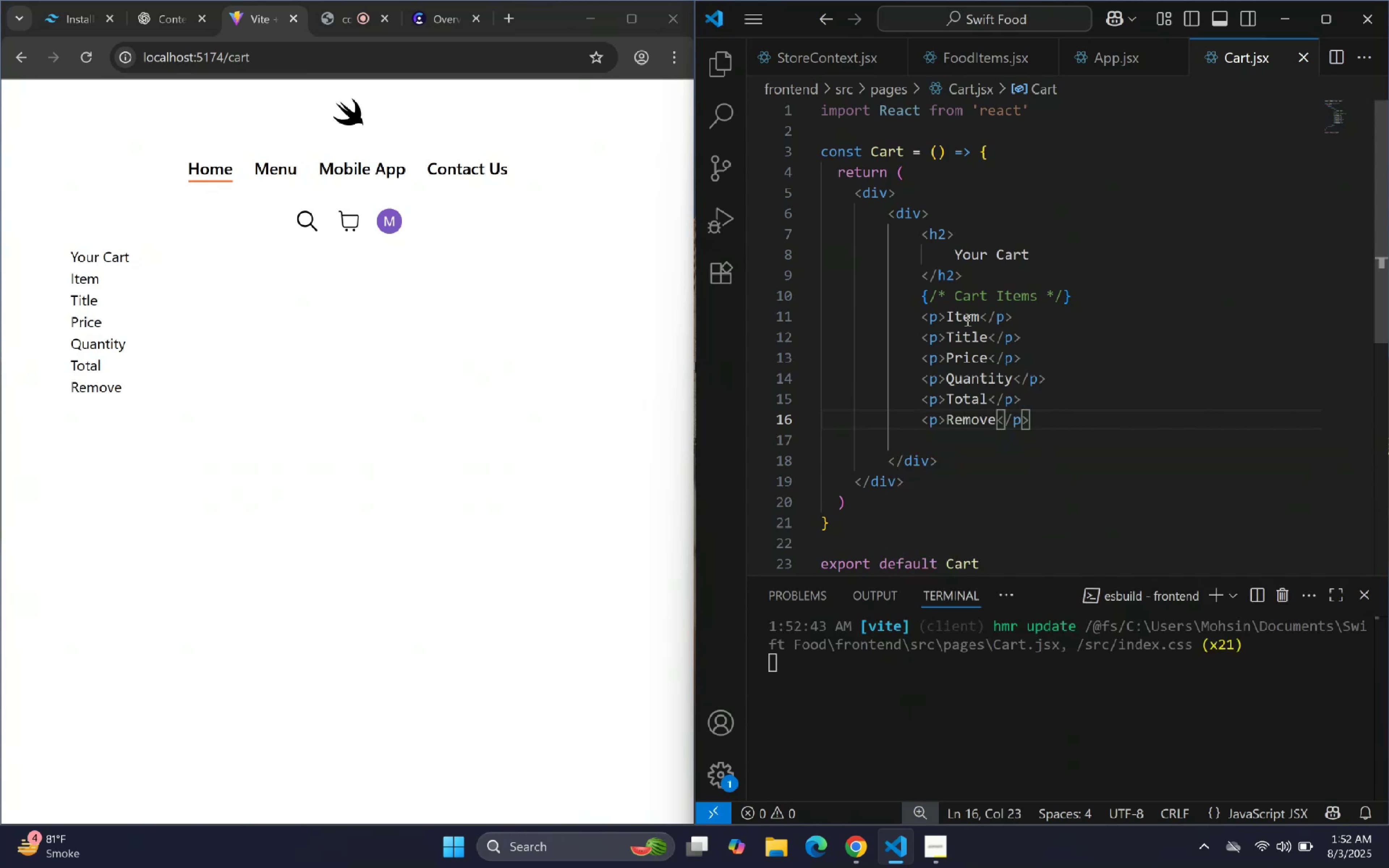 
key(ArrowRight)
 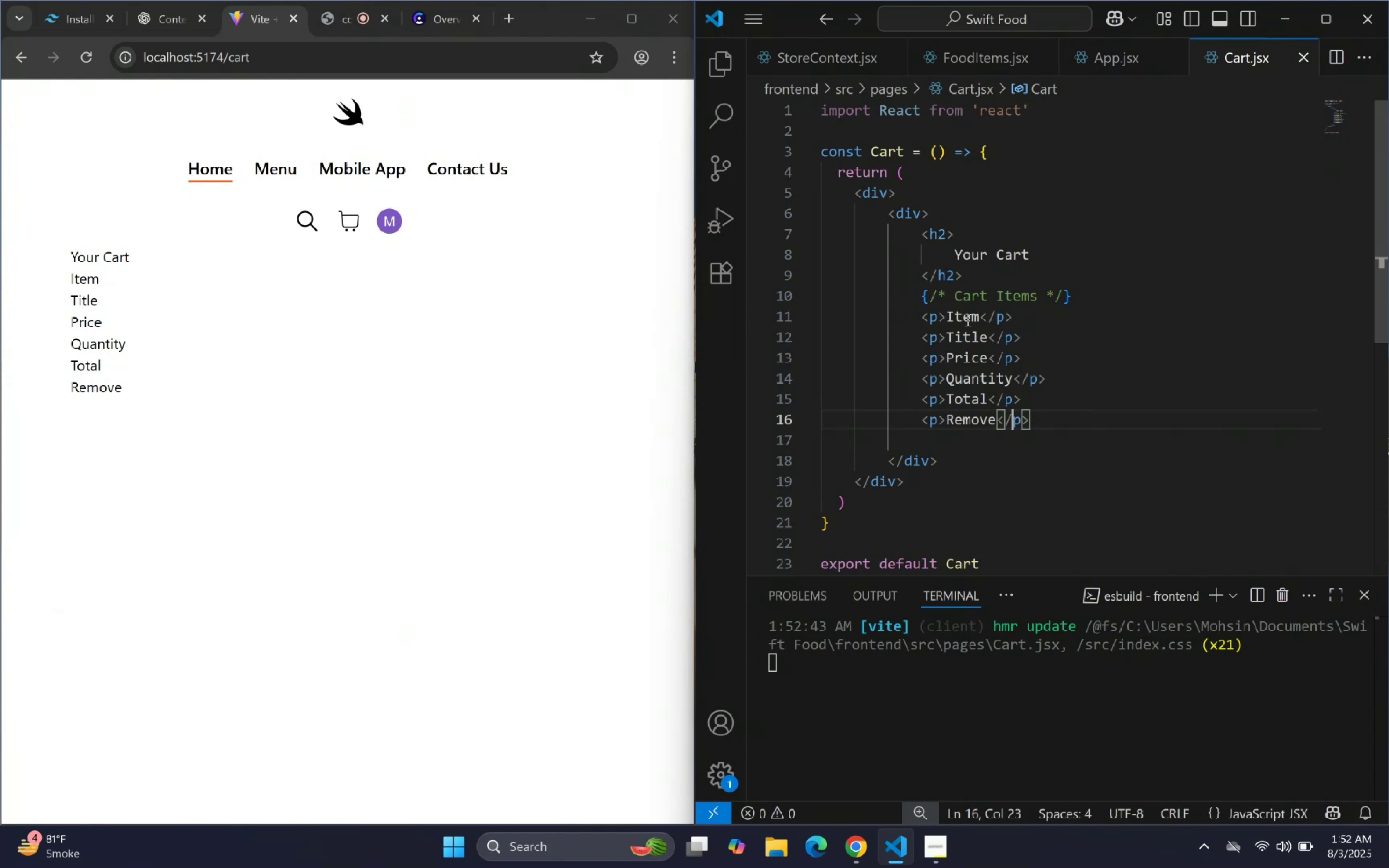 
key(ArrowRight)
 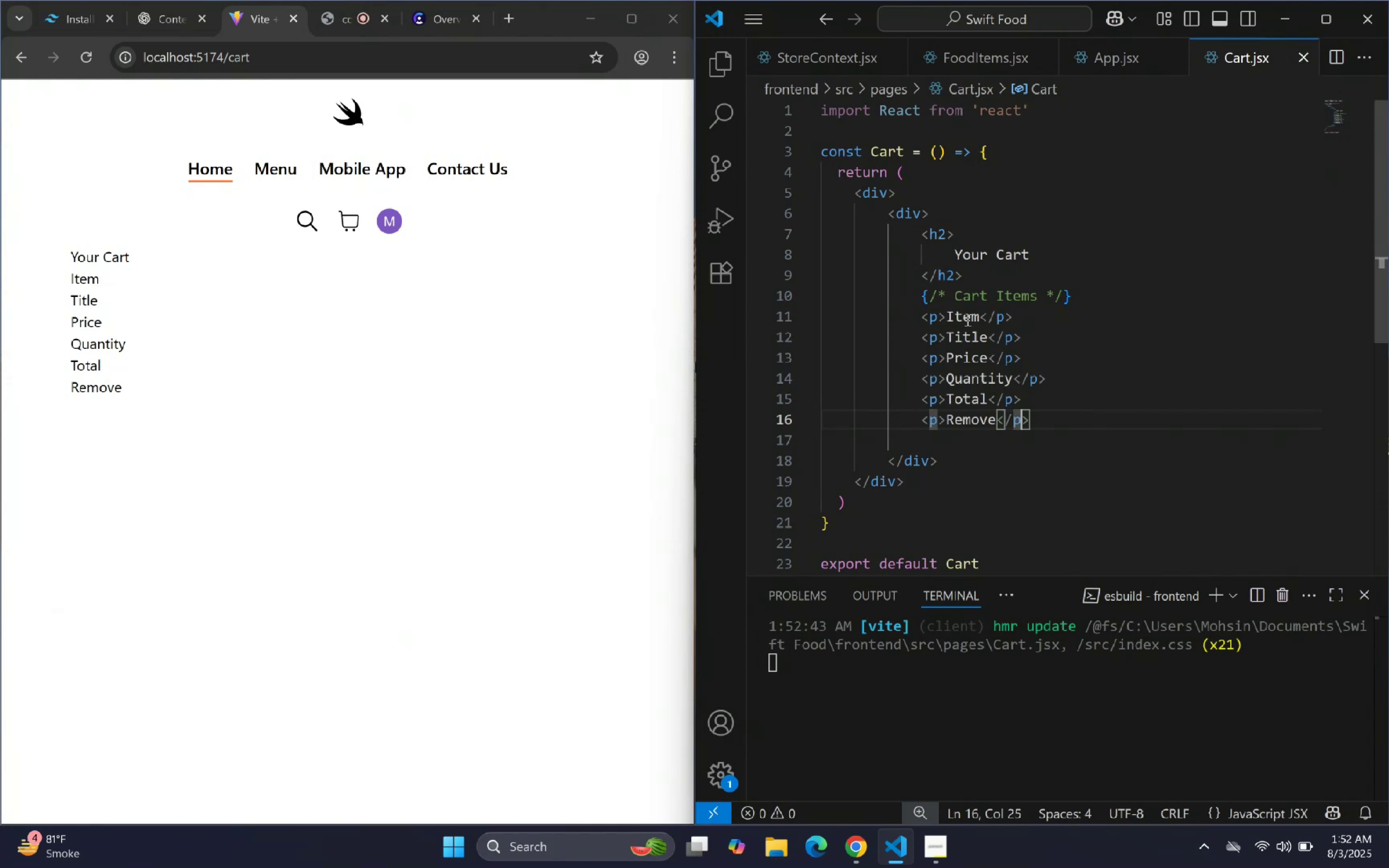 
key(ArrowRight)
 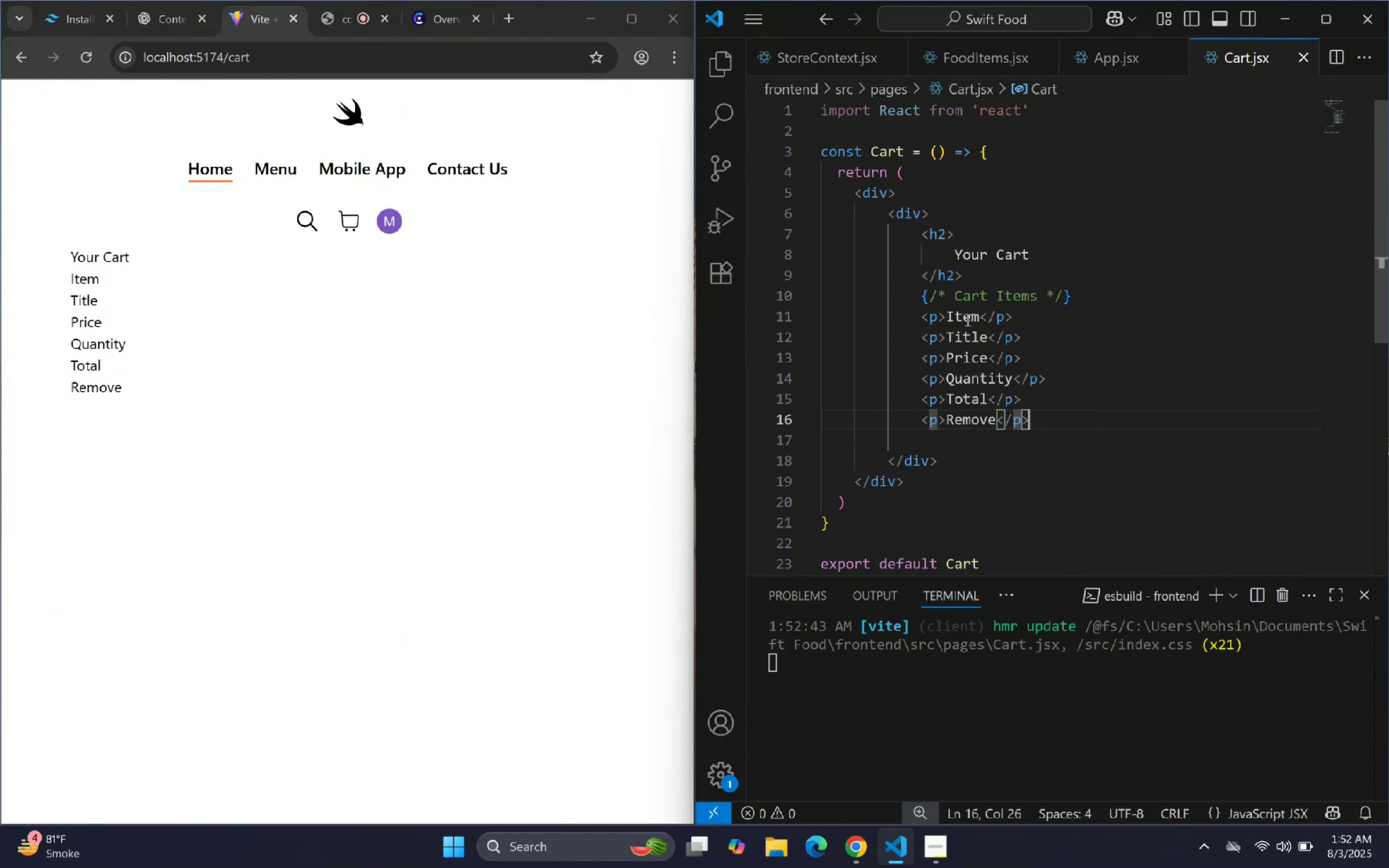 
key(ArrowRight)
 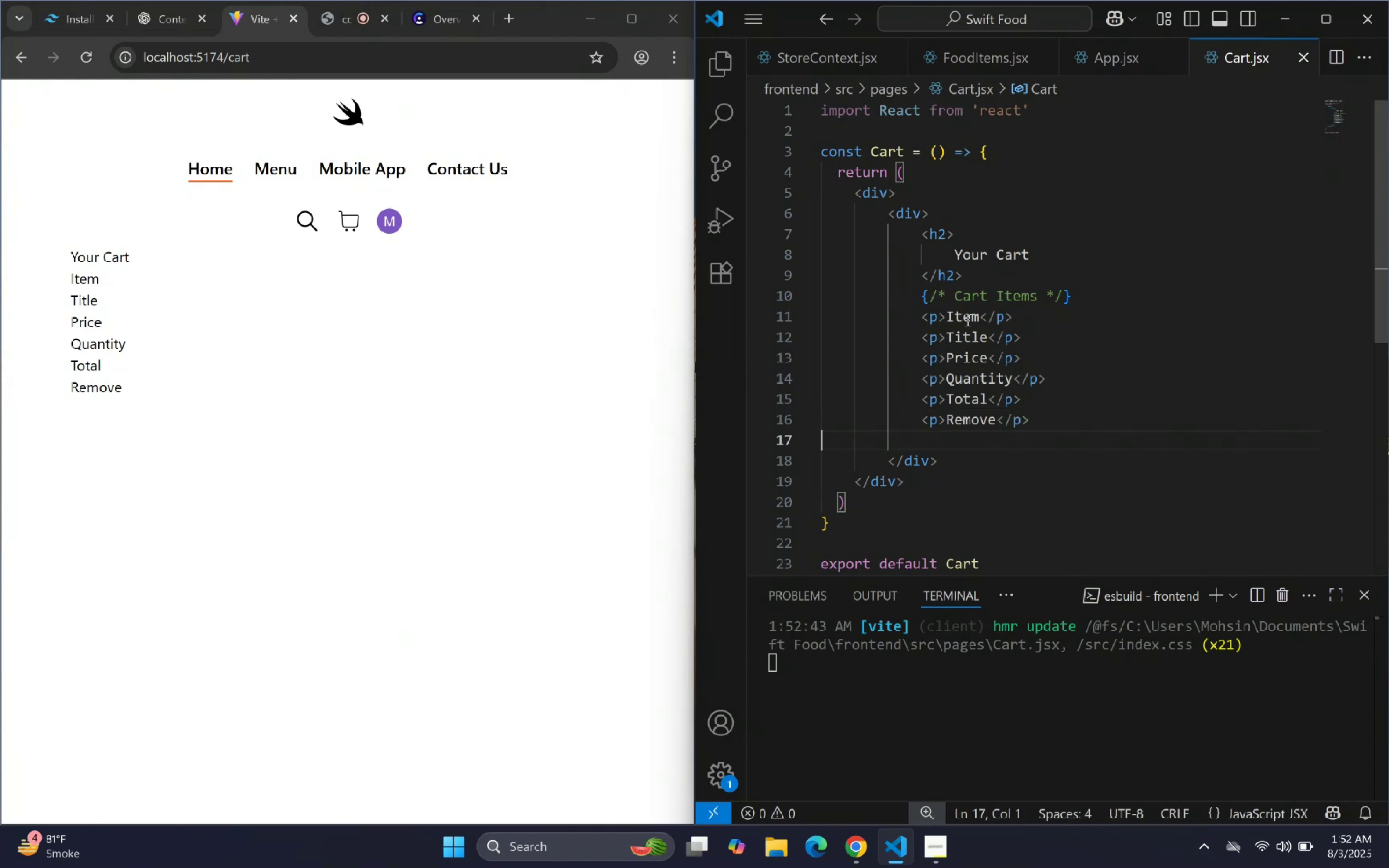 
key(Enter)
 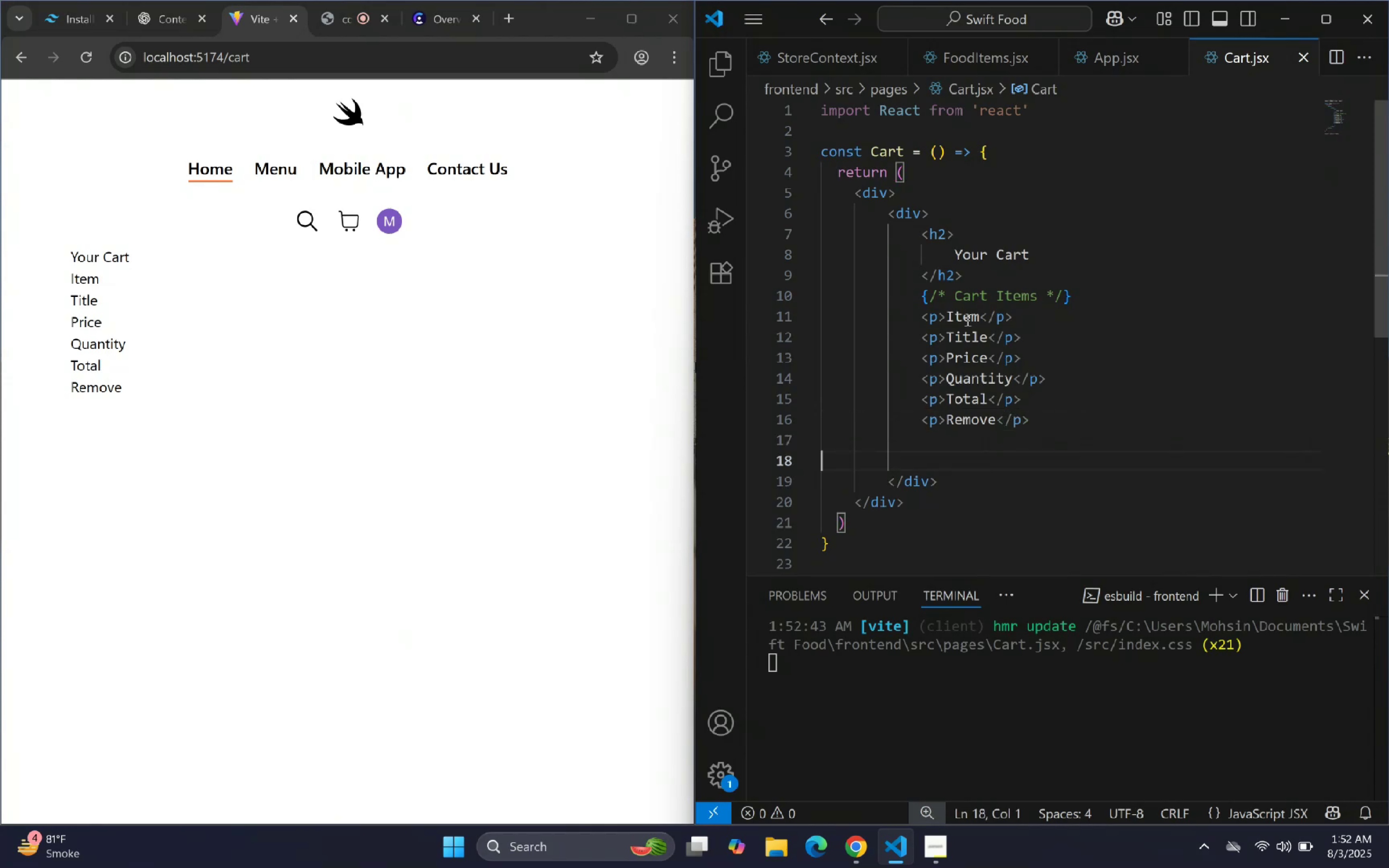 
key(Backspace)
 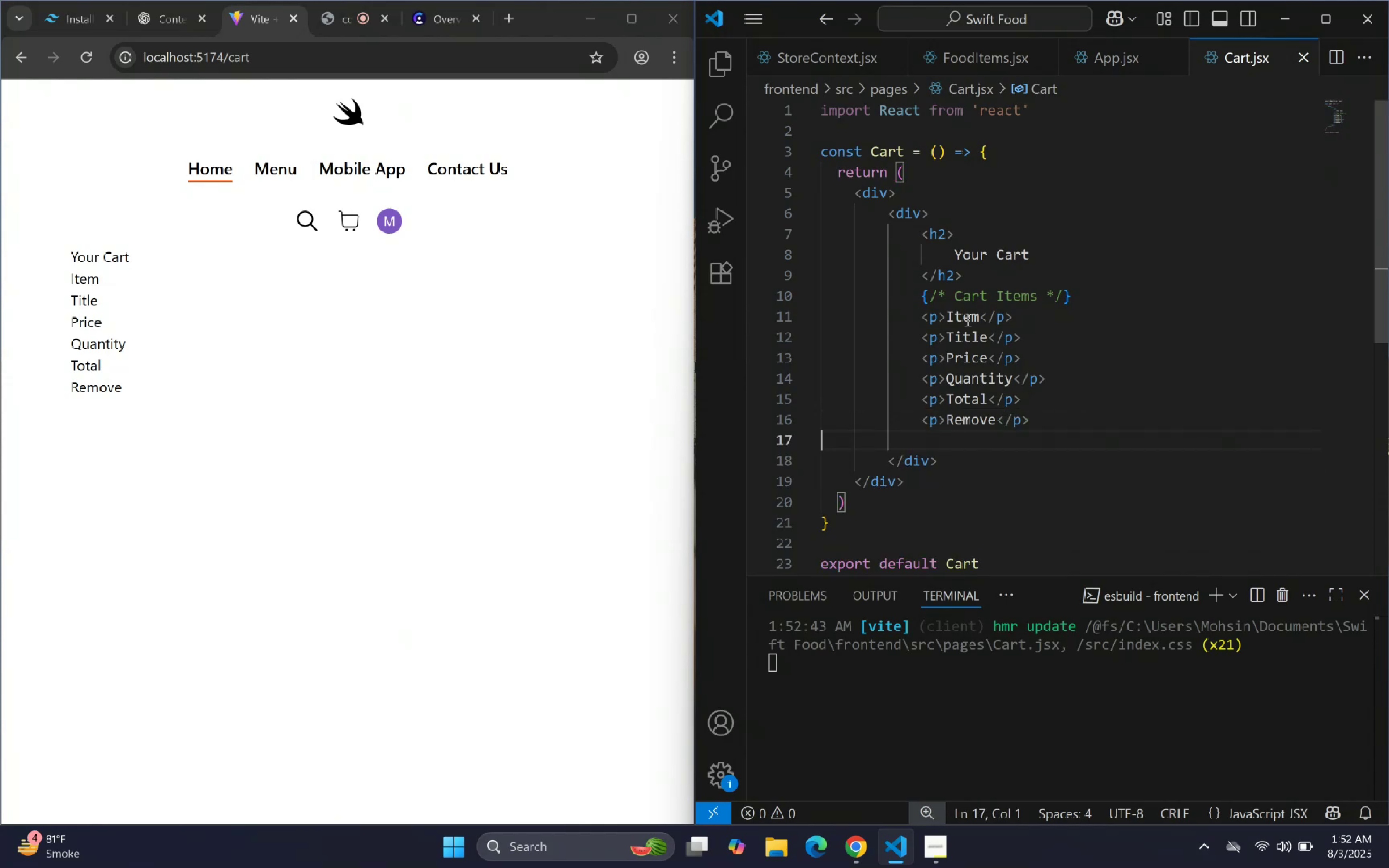 
key(Backspace)
 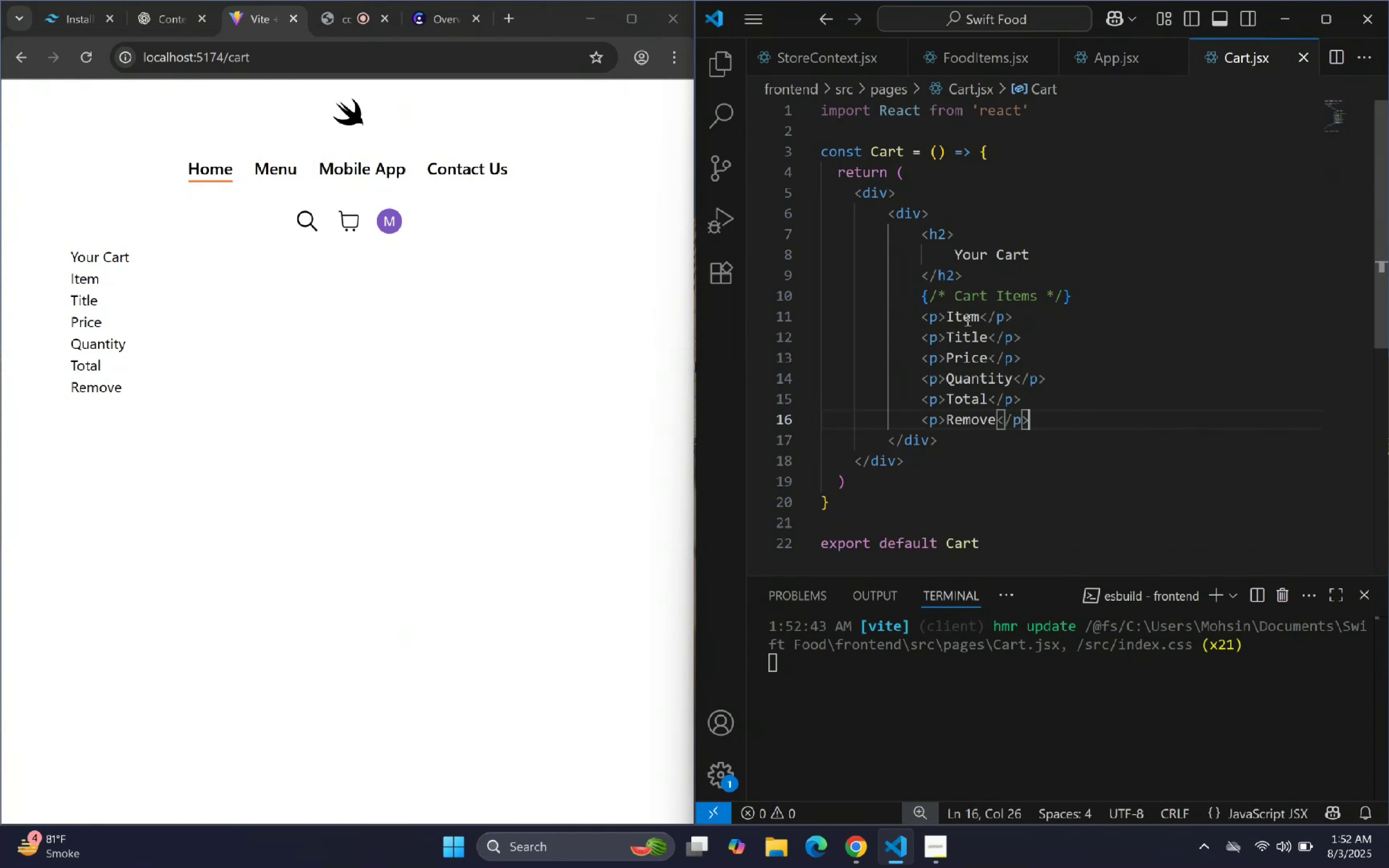 
key(Enter)
 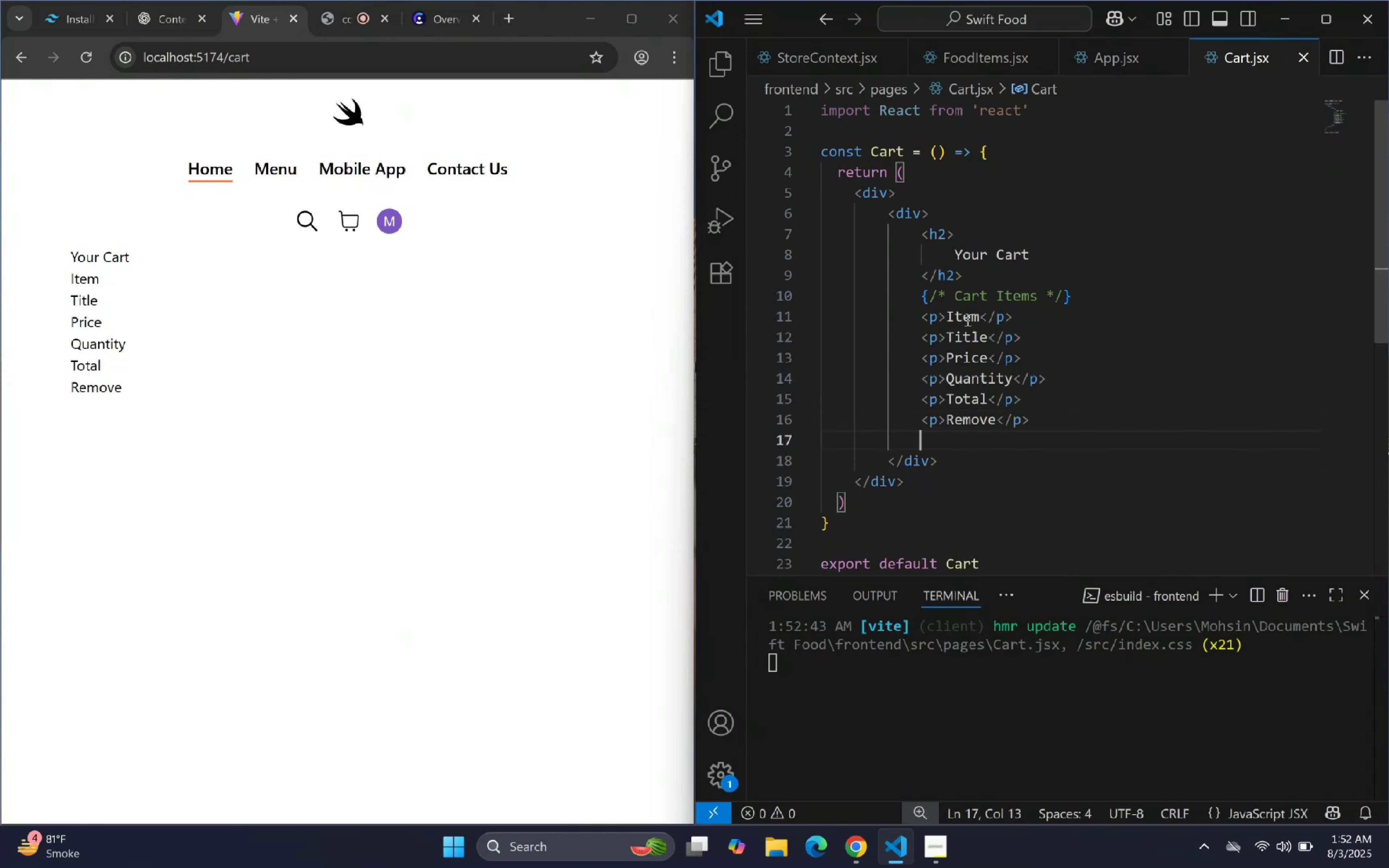 
type(br)
 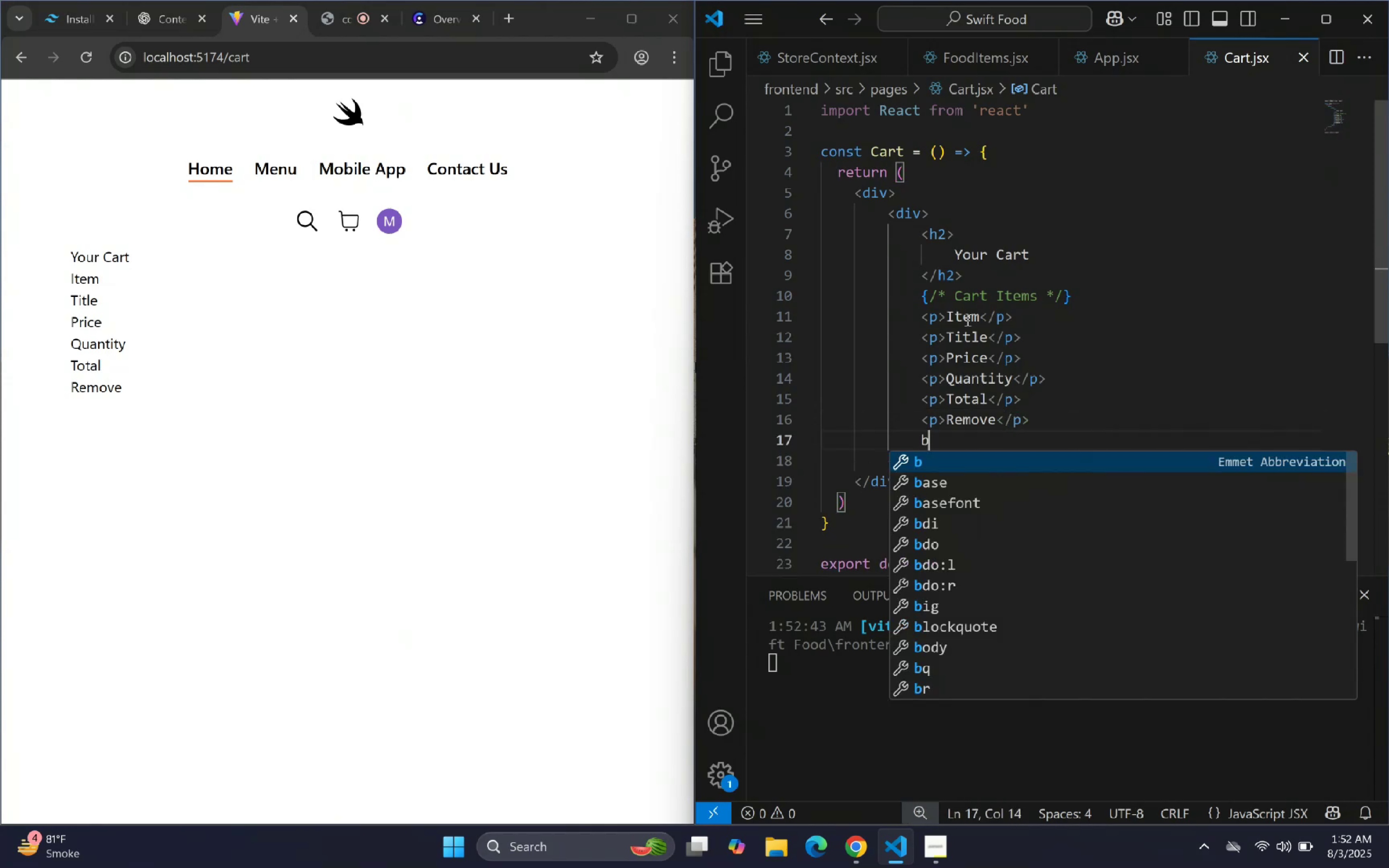 
key(Enter)
 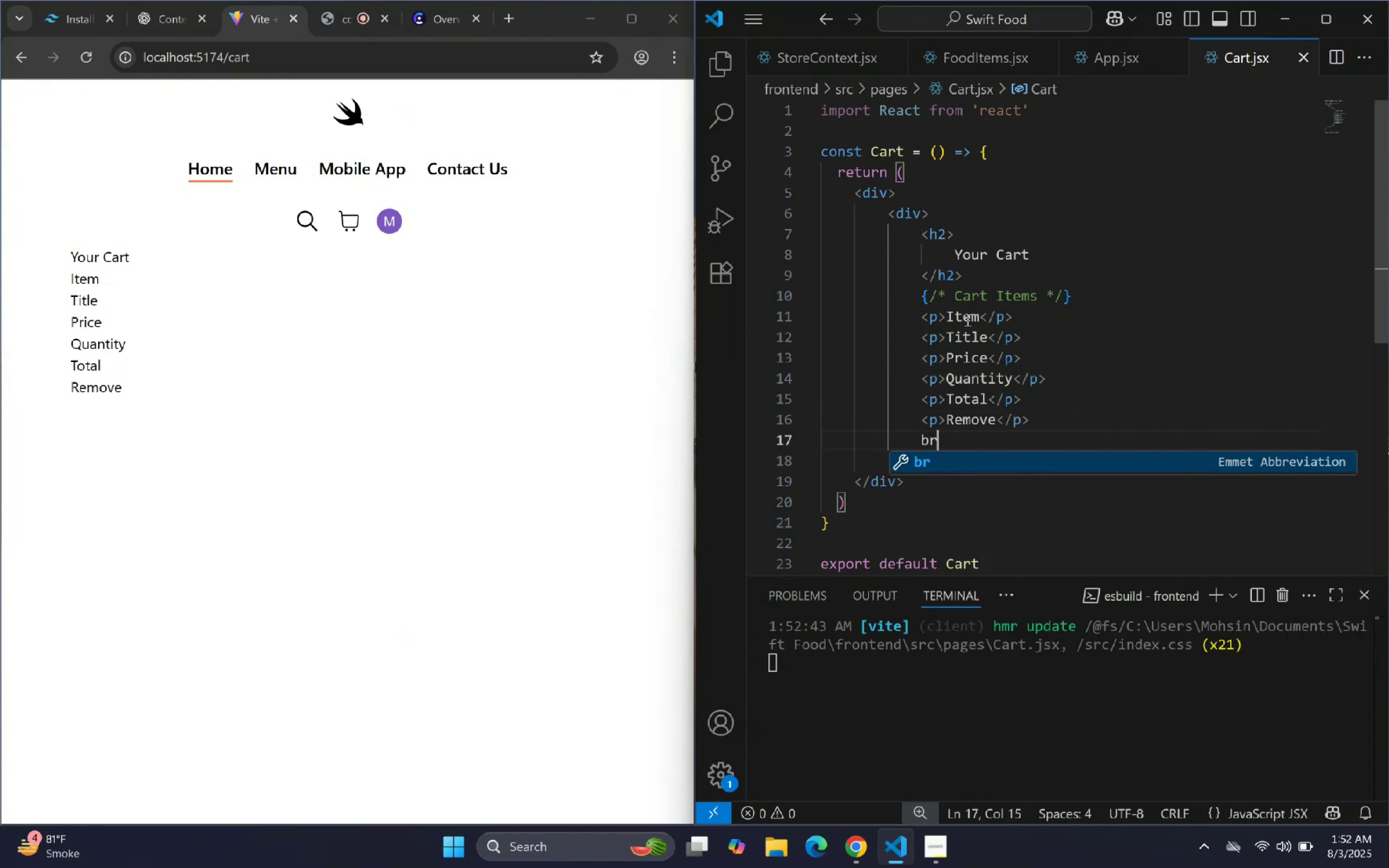 
key(Enter)
 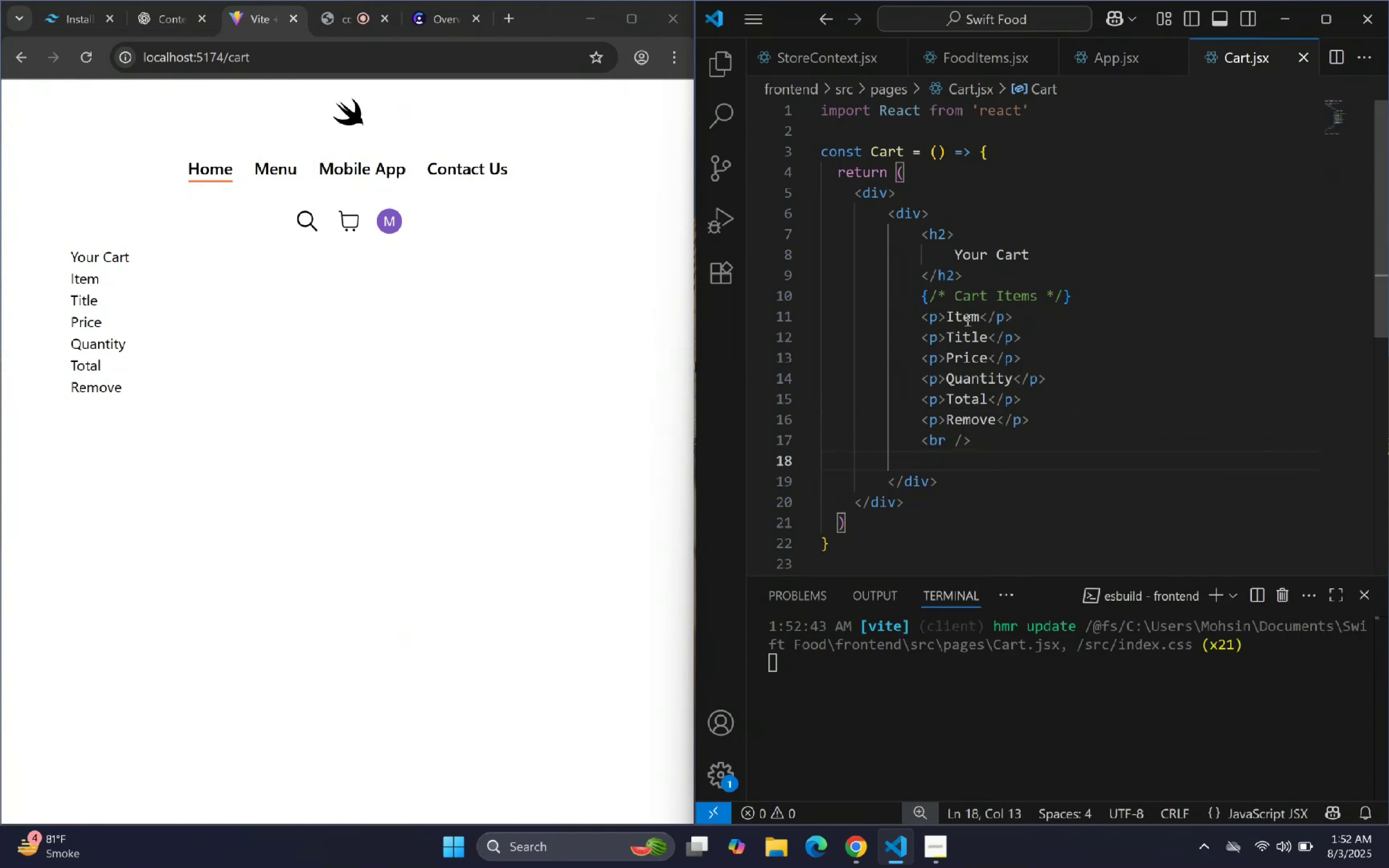 
type(hr)
 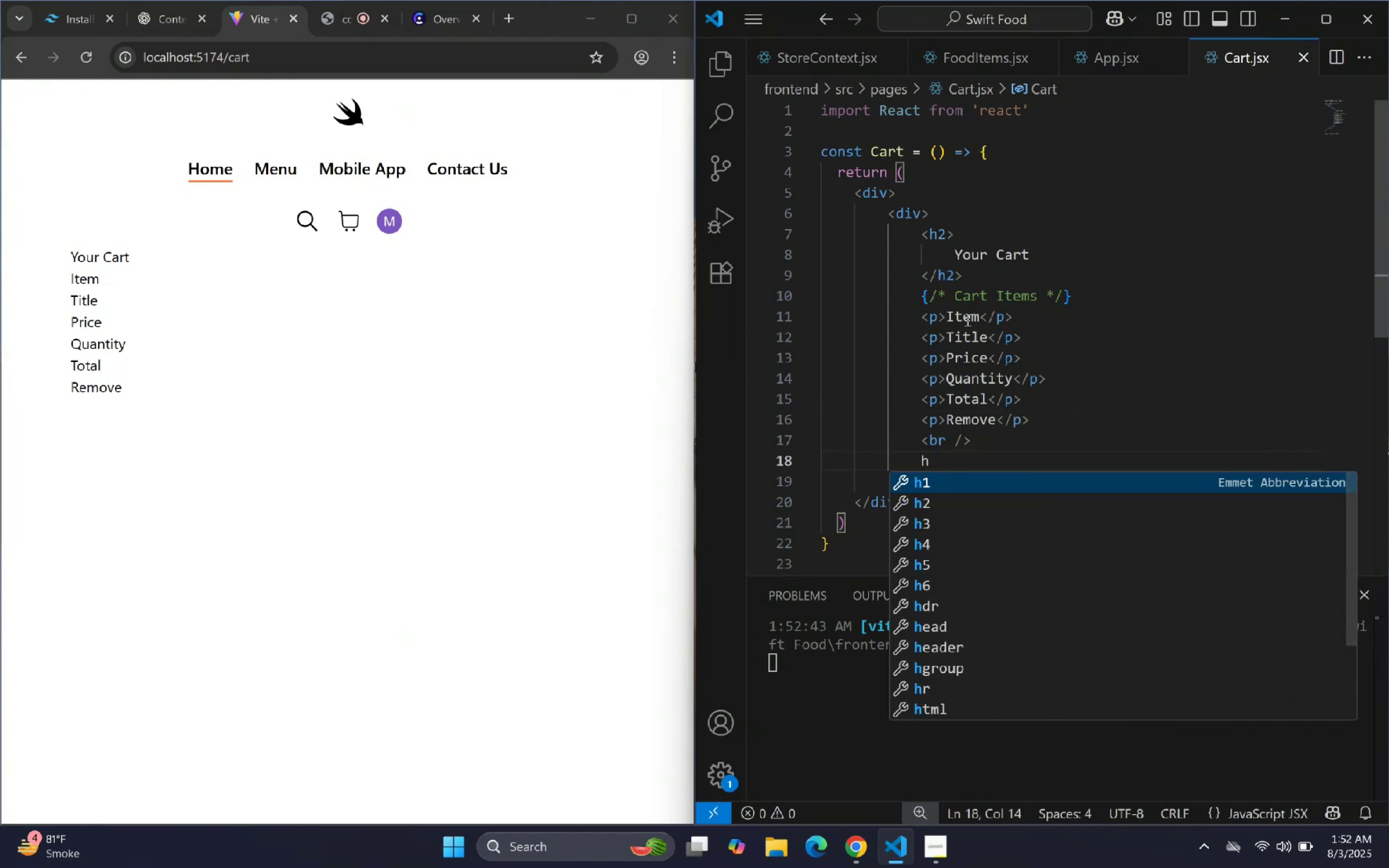 
key(Enter)
 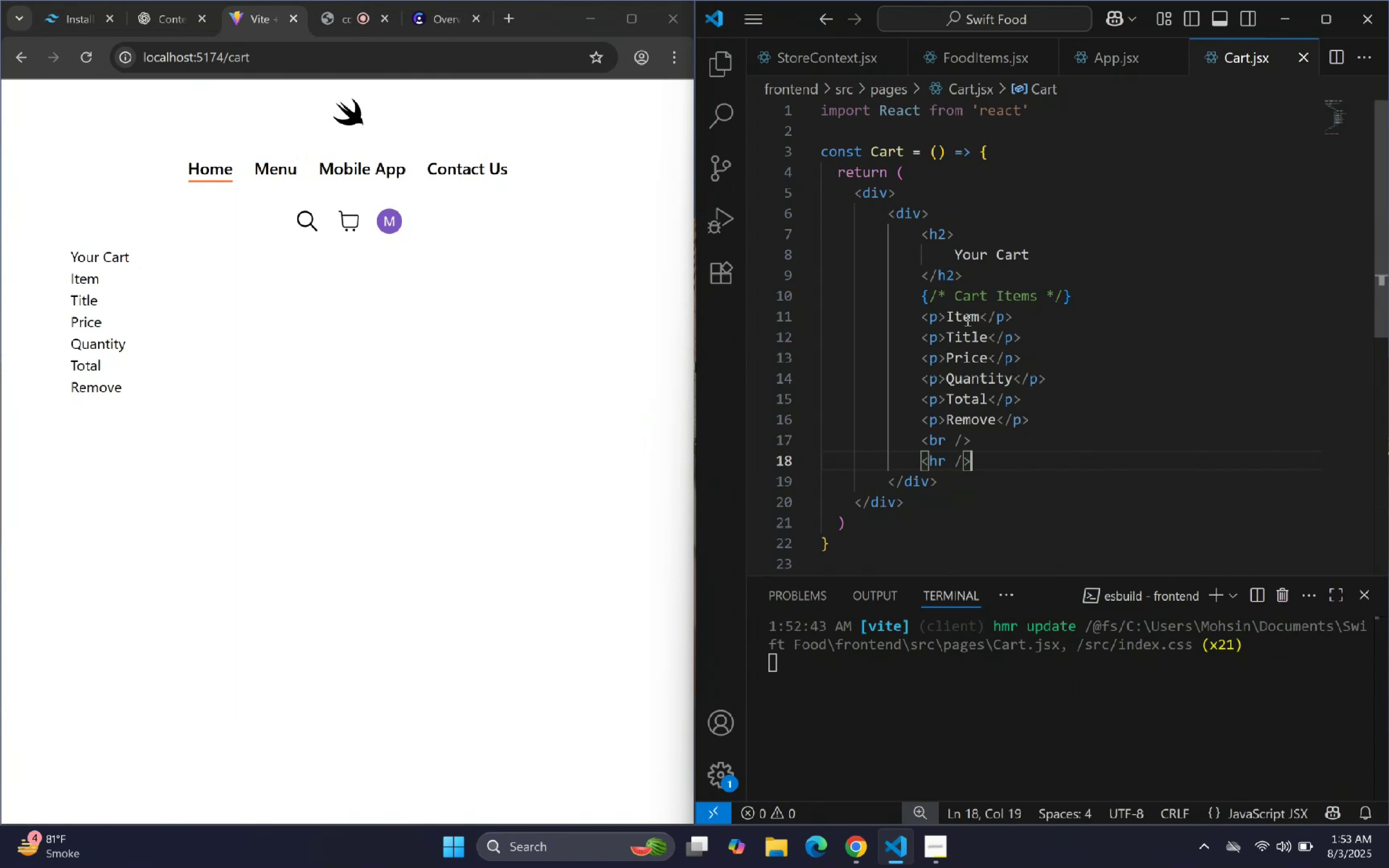 
key(Enter)
 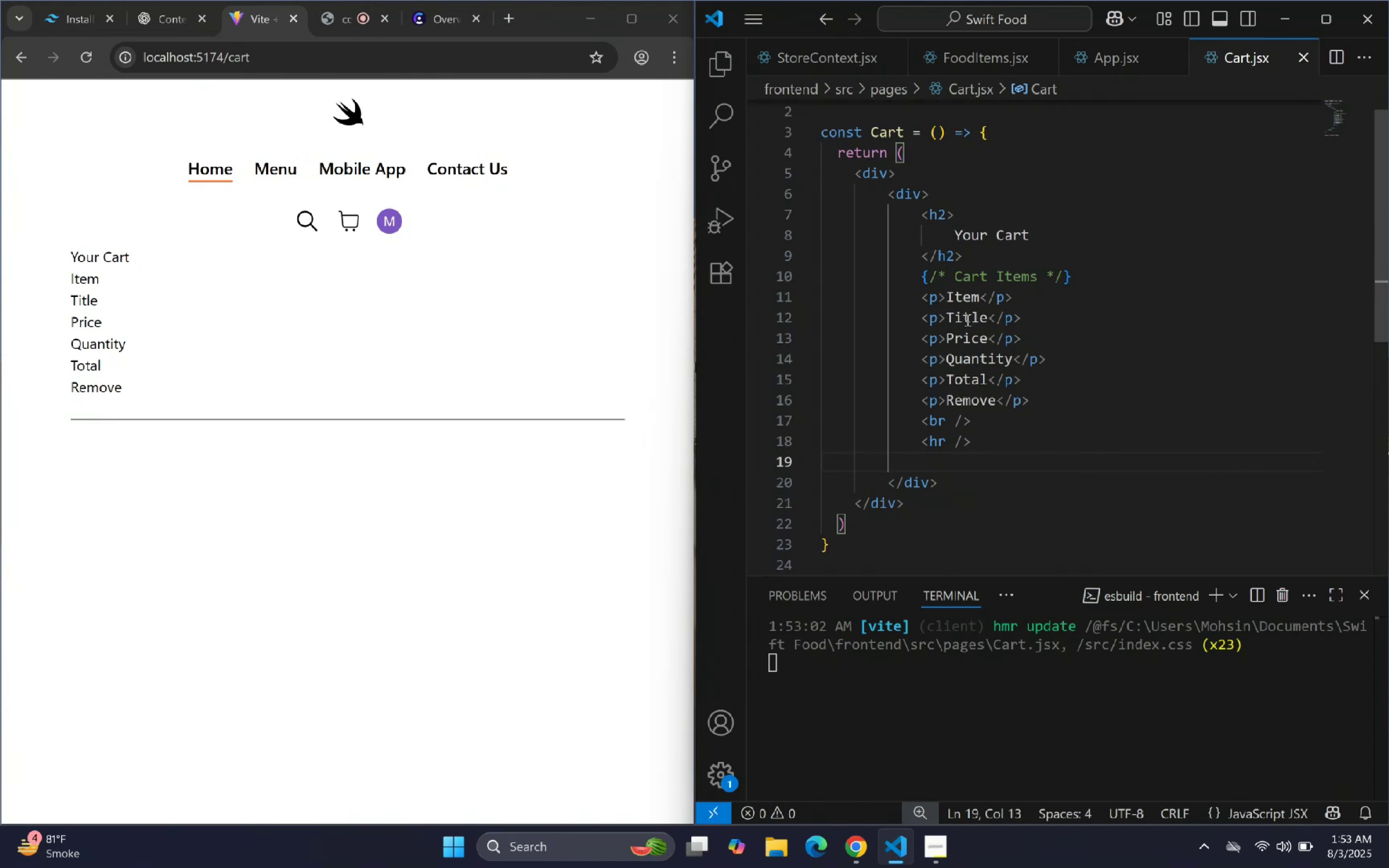 
wait(8.99)
 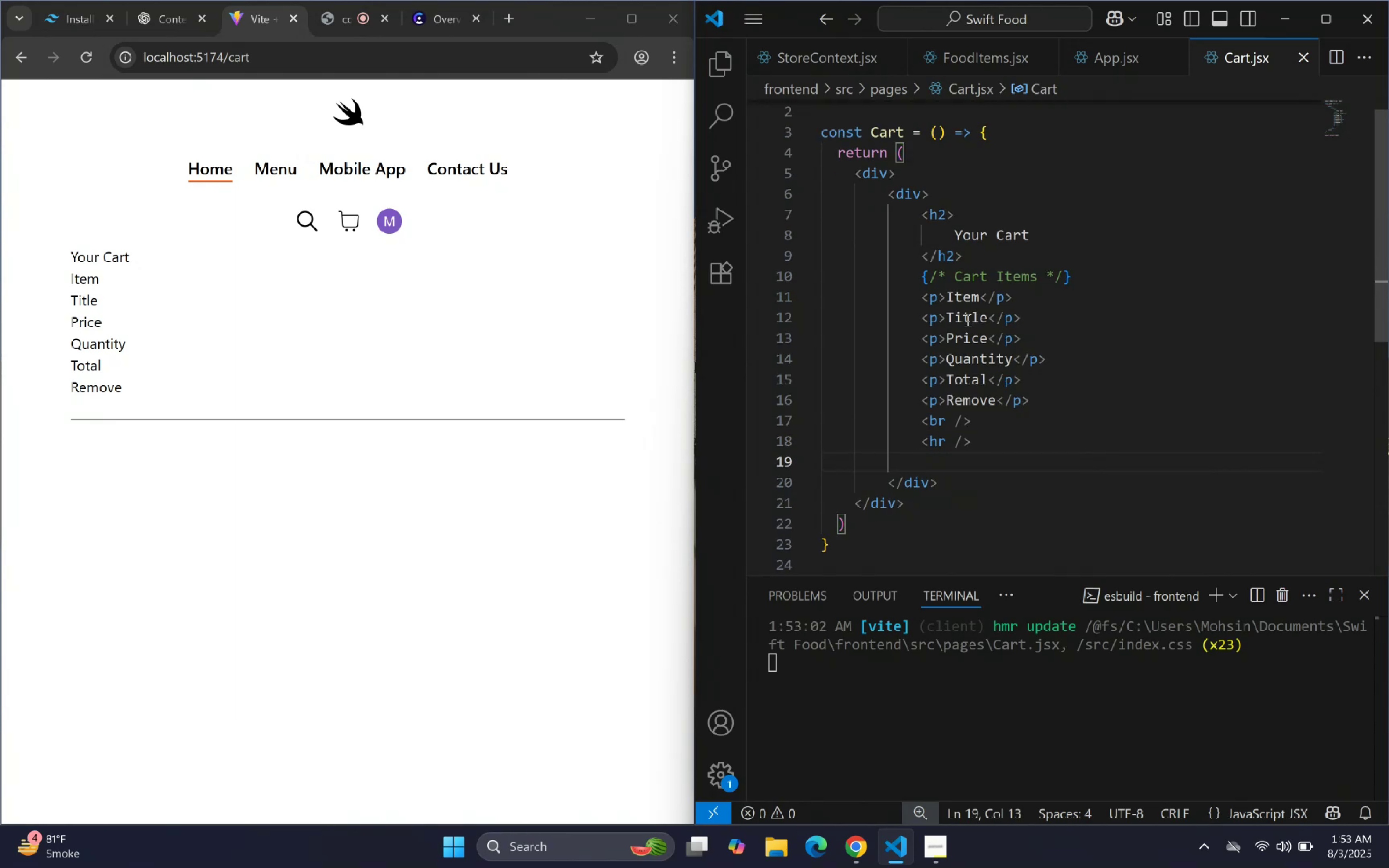 
key(ArrowRight)
 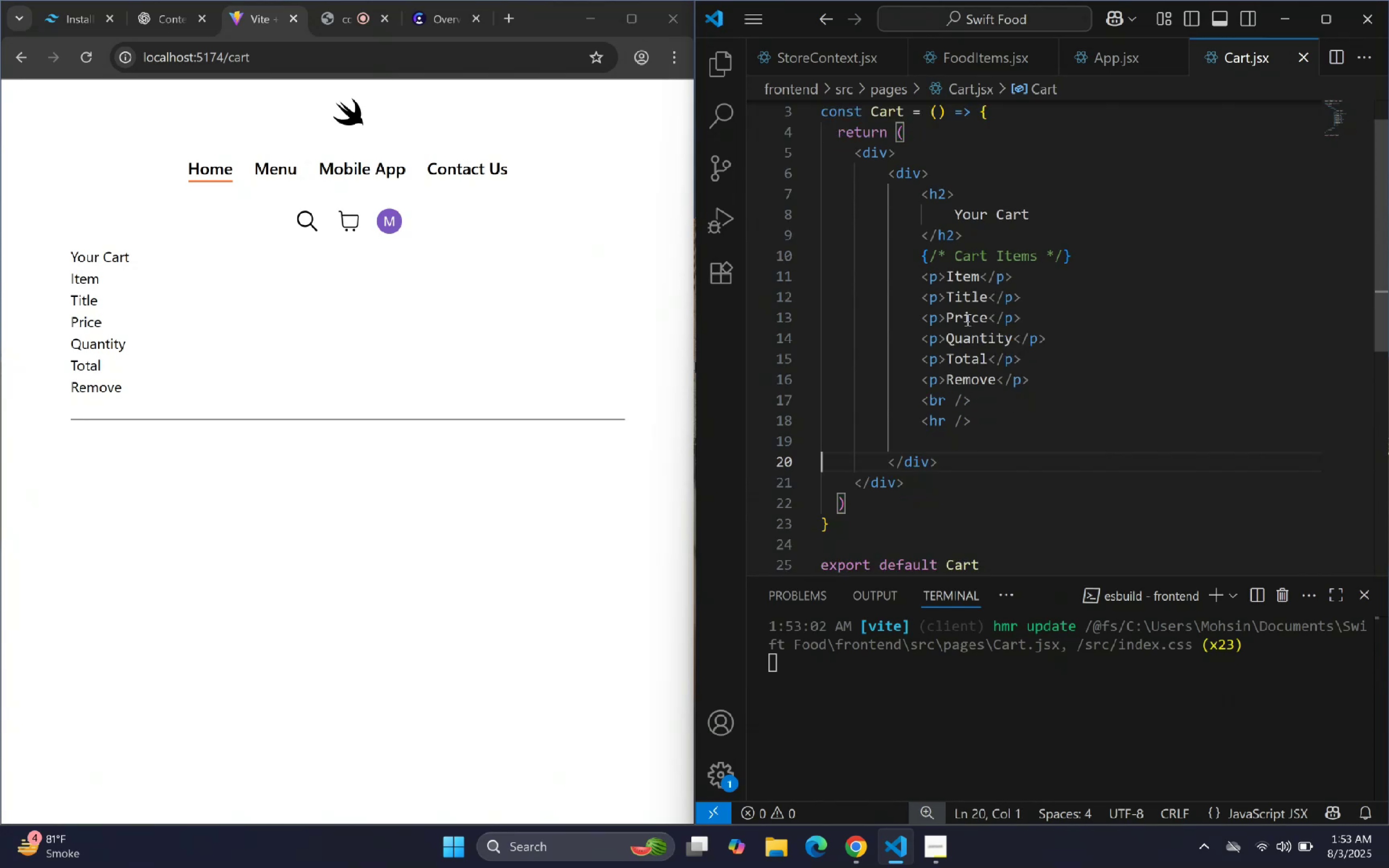 
key(ArrowLeft)
 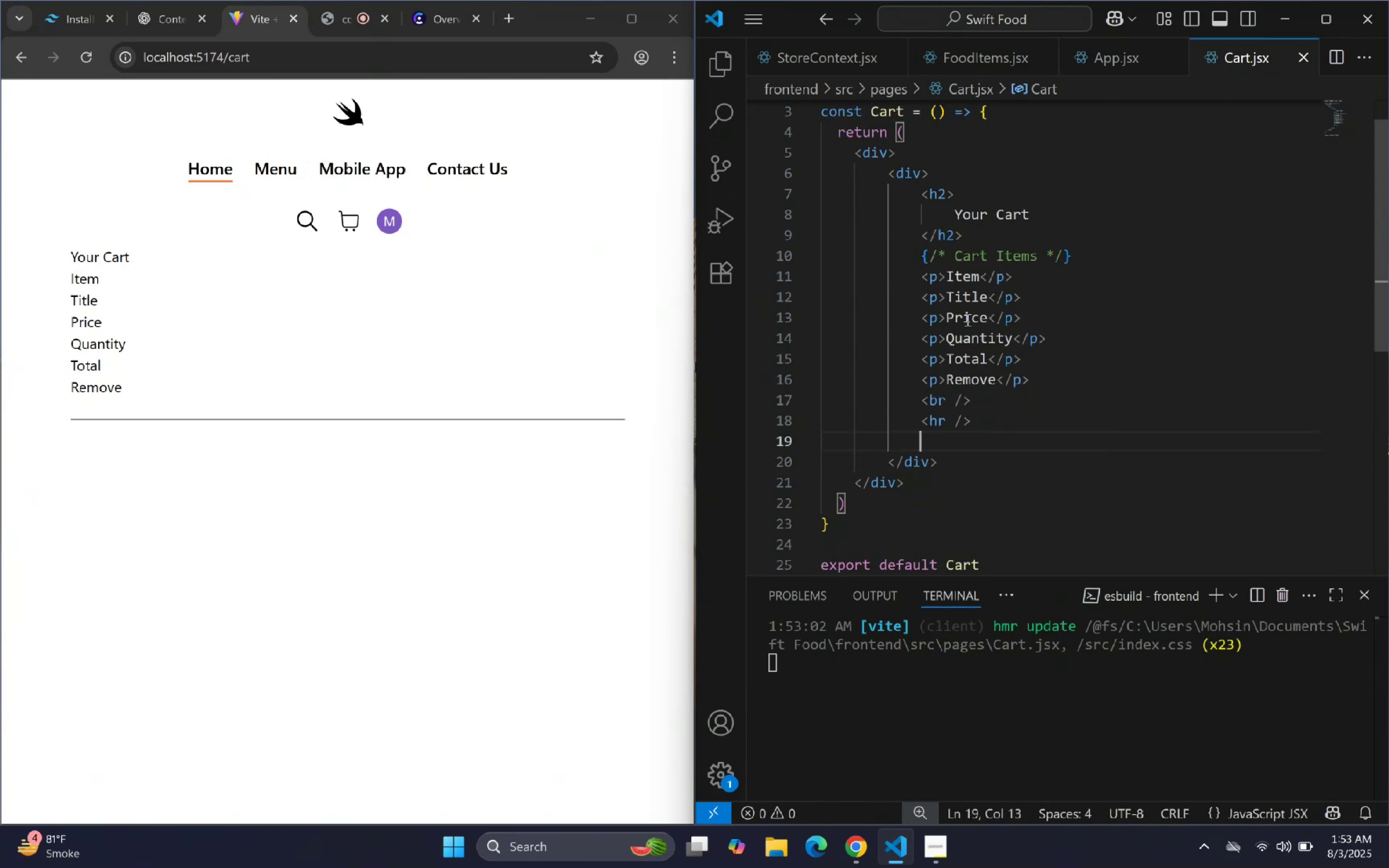 
wait(8.37)
 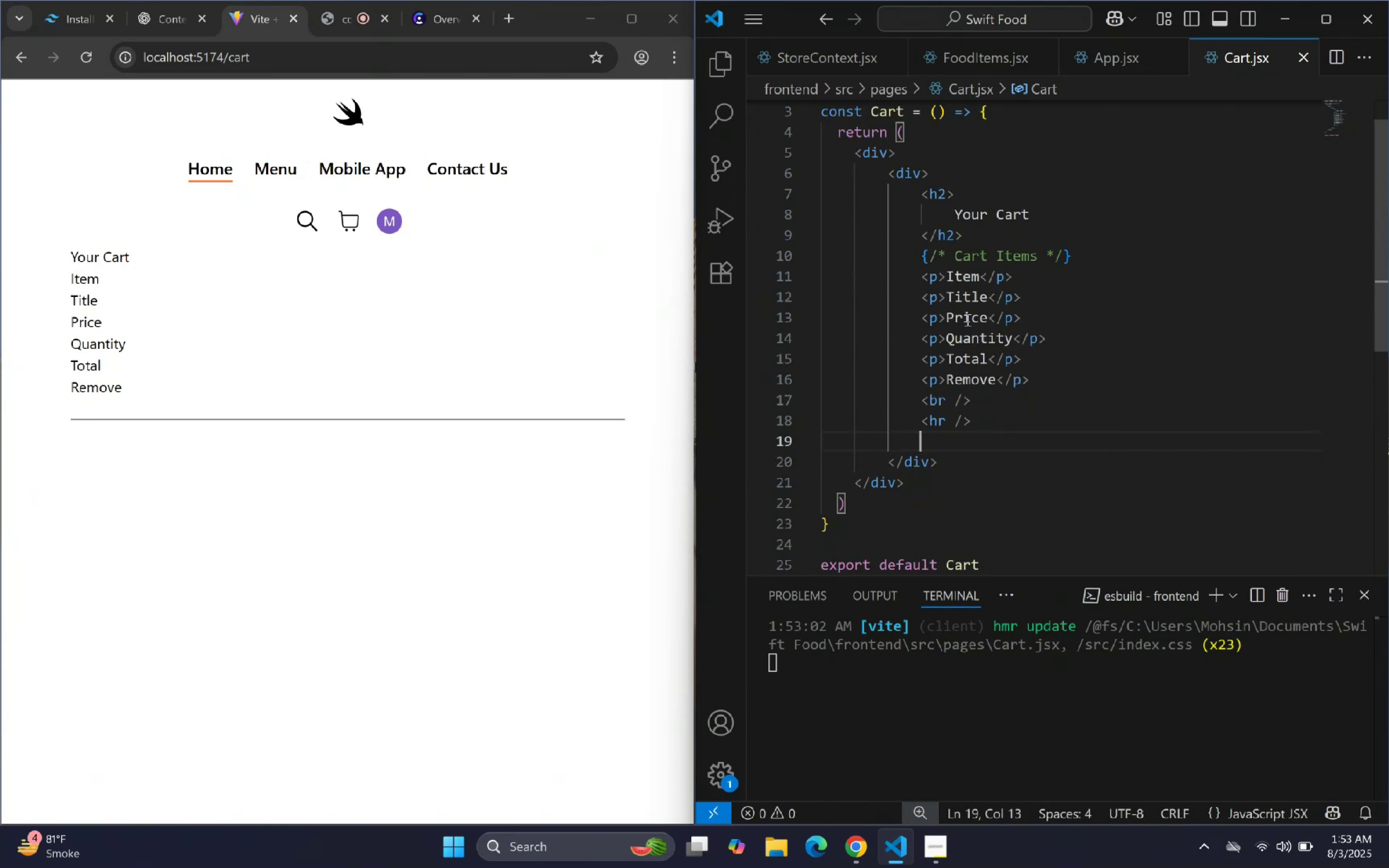 
type(div)
 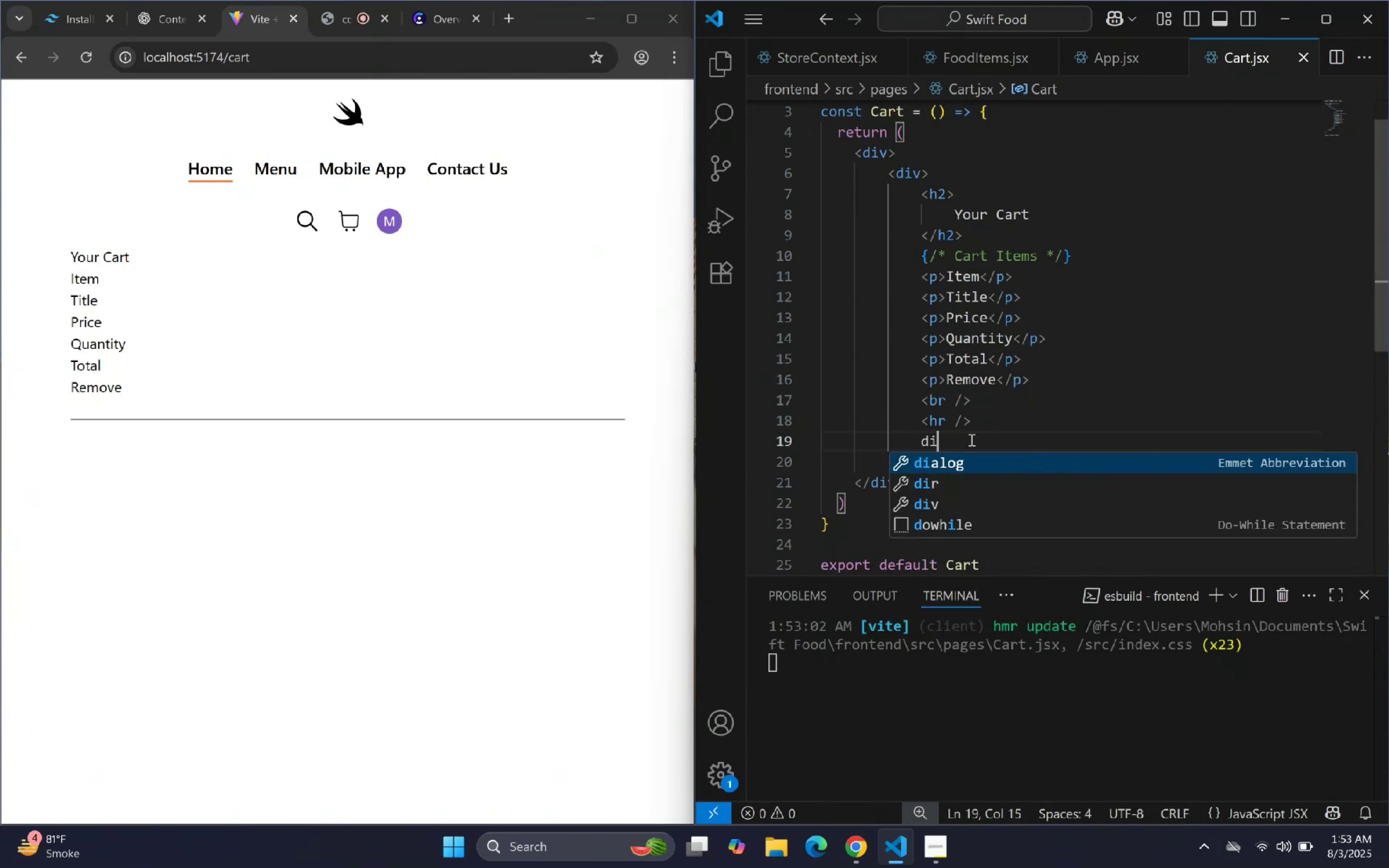 
key(Enter)
 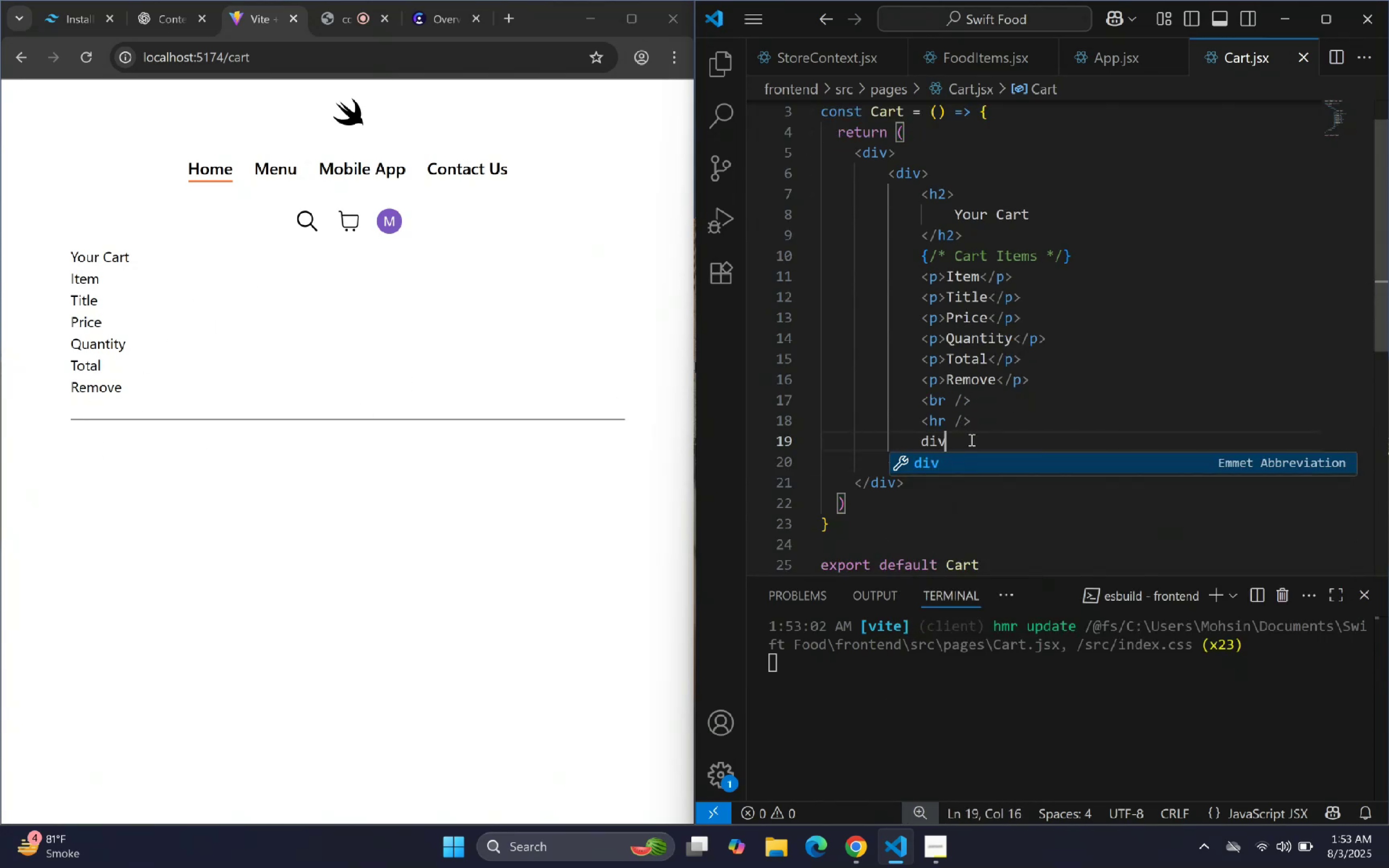 
key(Enter)
 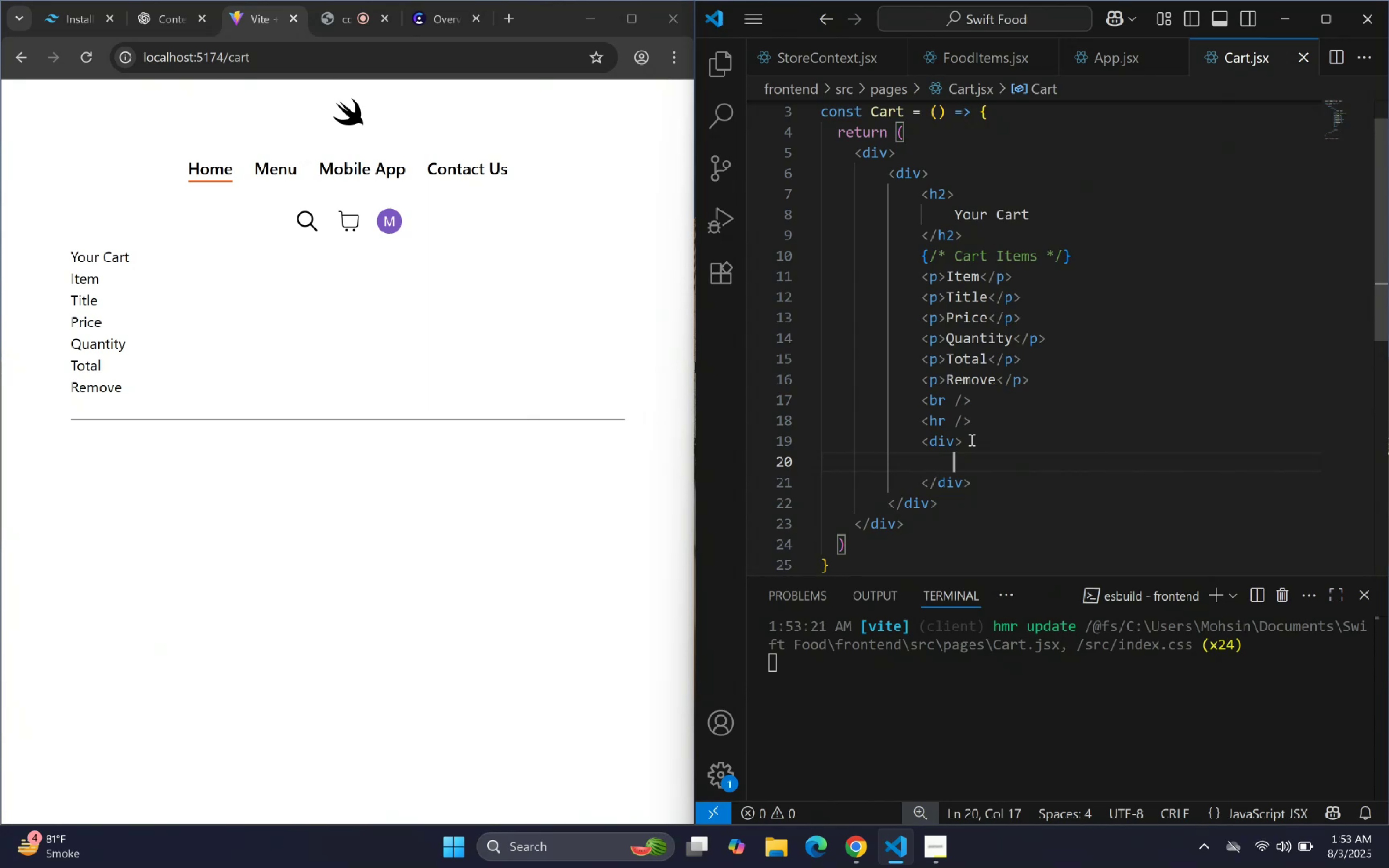 
wait(9.54)
 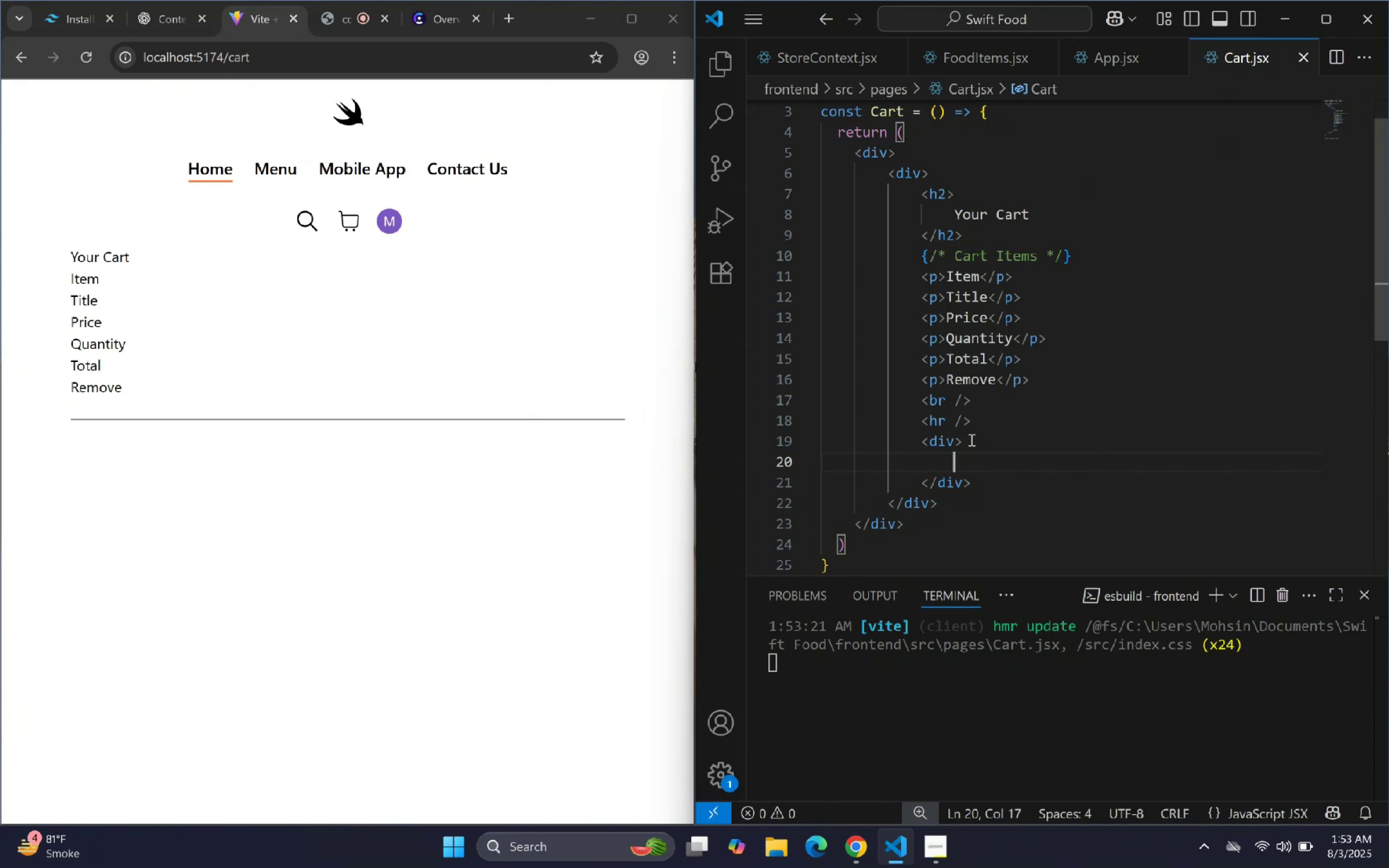 
scroll: coordinate [1067, 387], scroll_direction: down, amount: 2.0
 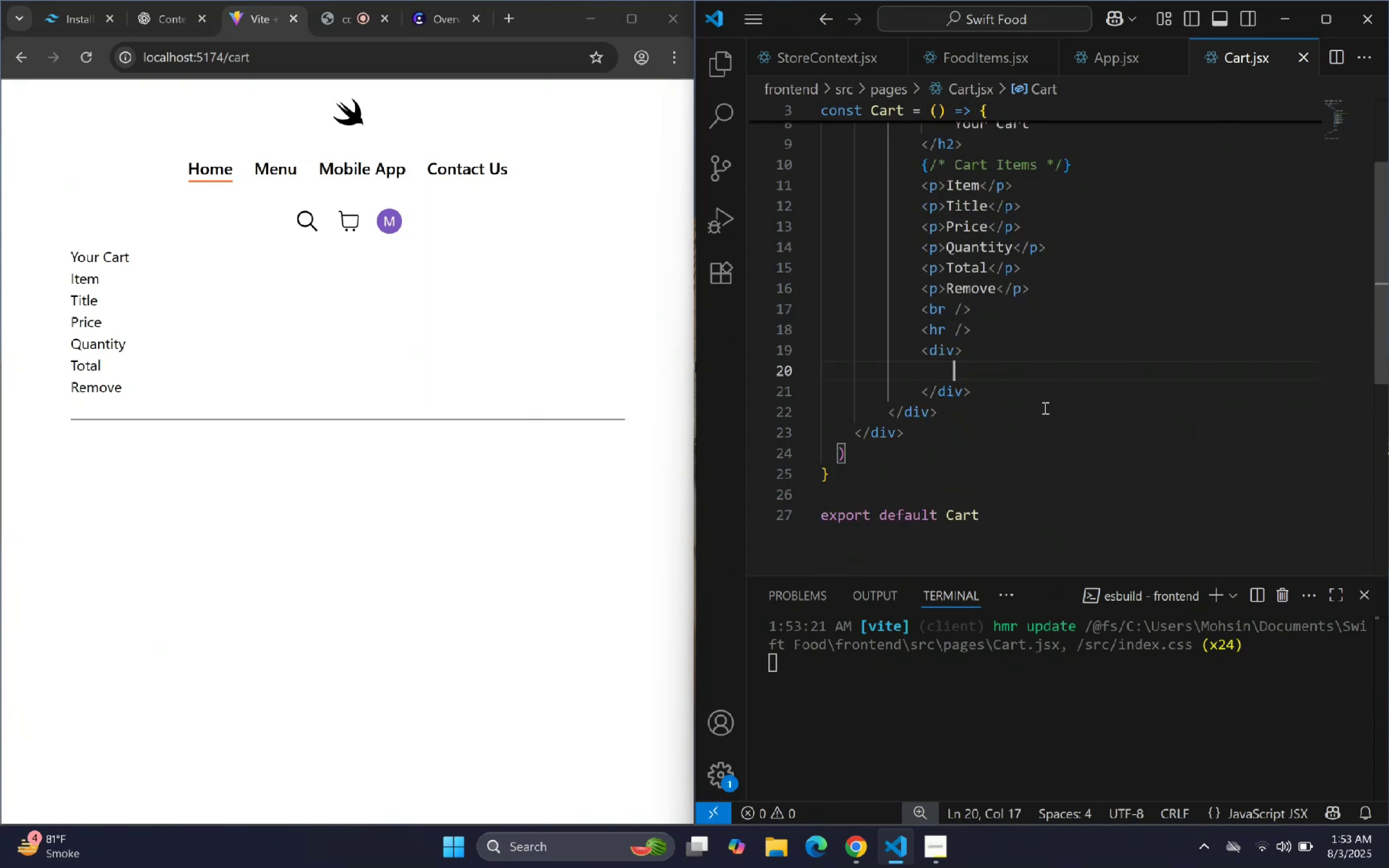 
scroll: coordinate [987, 371], scroll_direction: up, amount: 4.0
 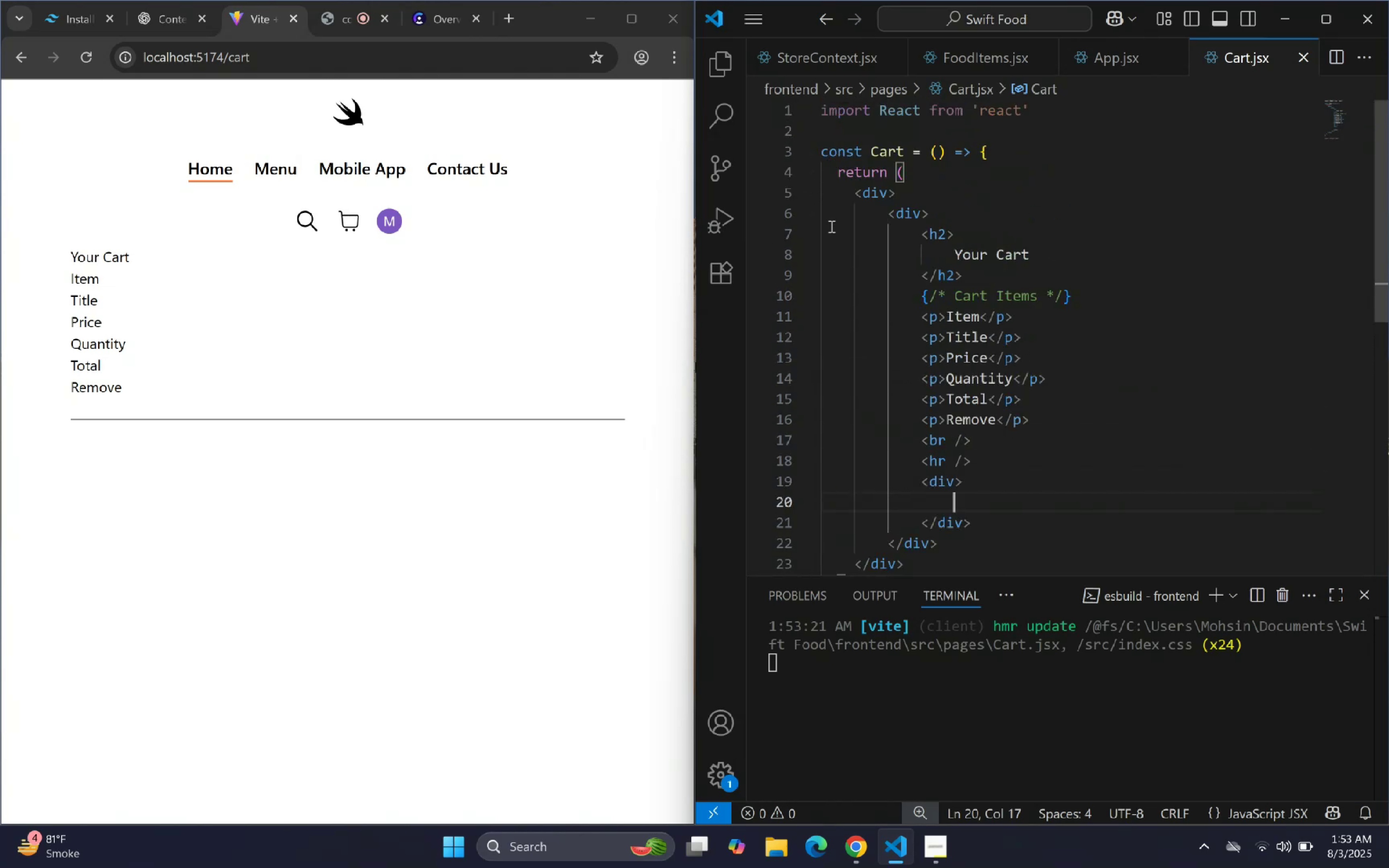 
left_click([813, 197])
 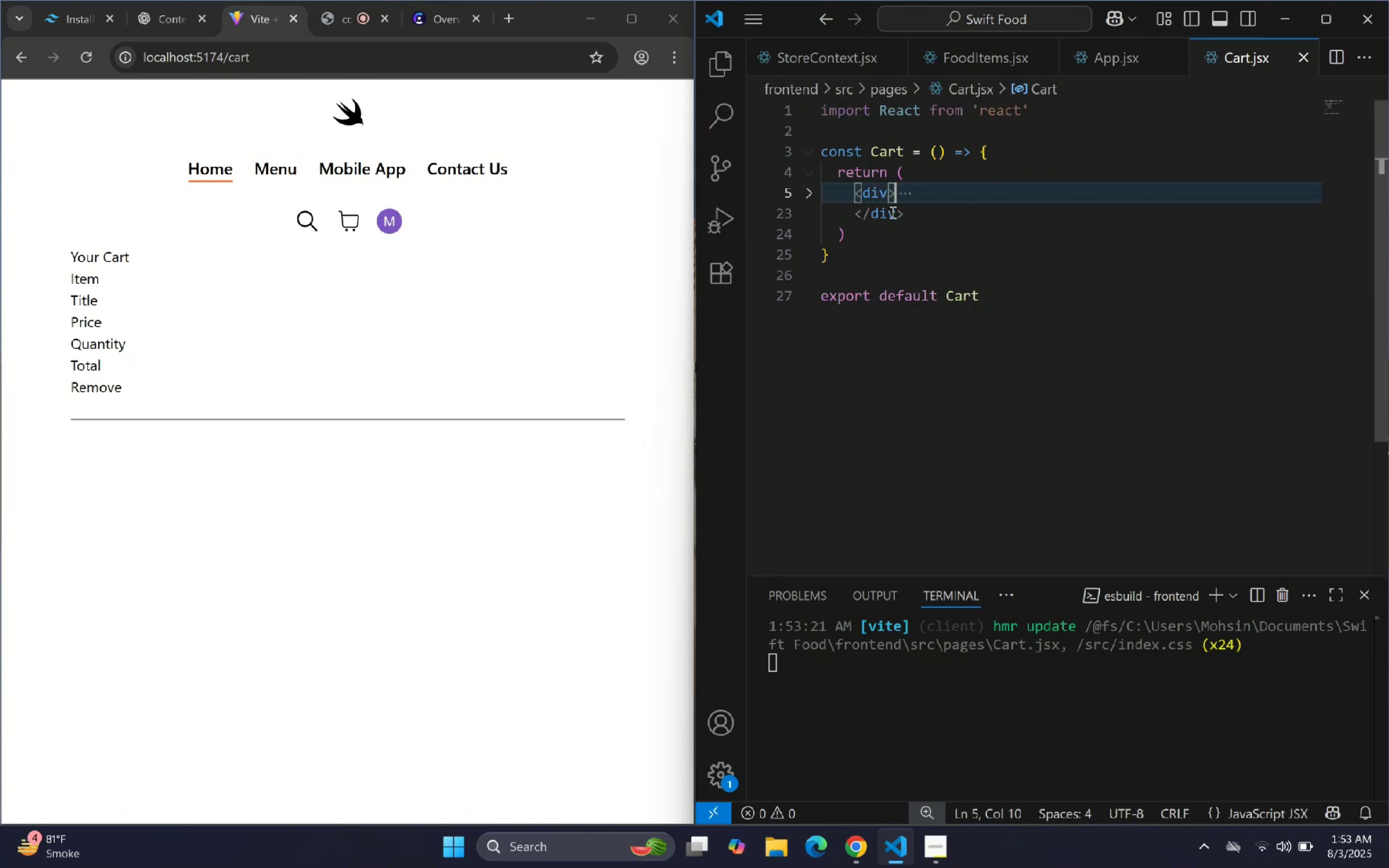 
left_click_drag(start_coordinate=[913, 215], to_coordinate=[857, 199])
 